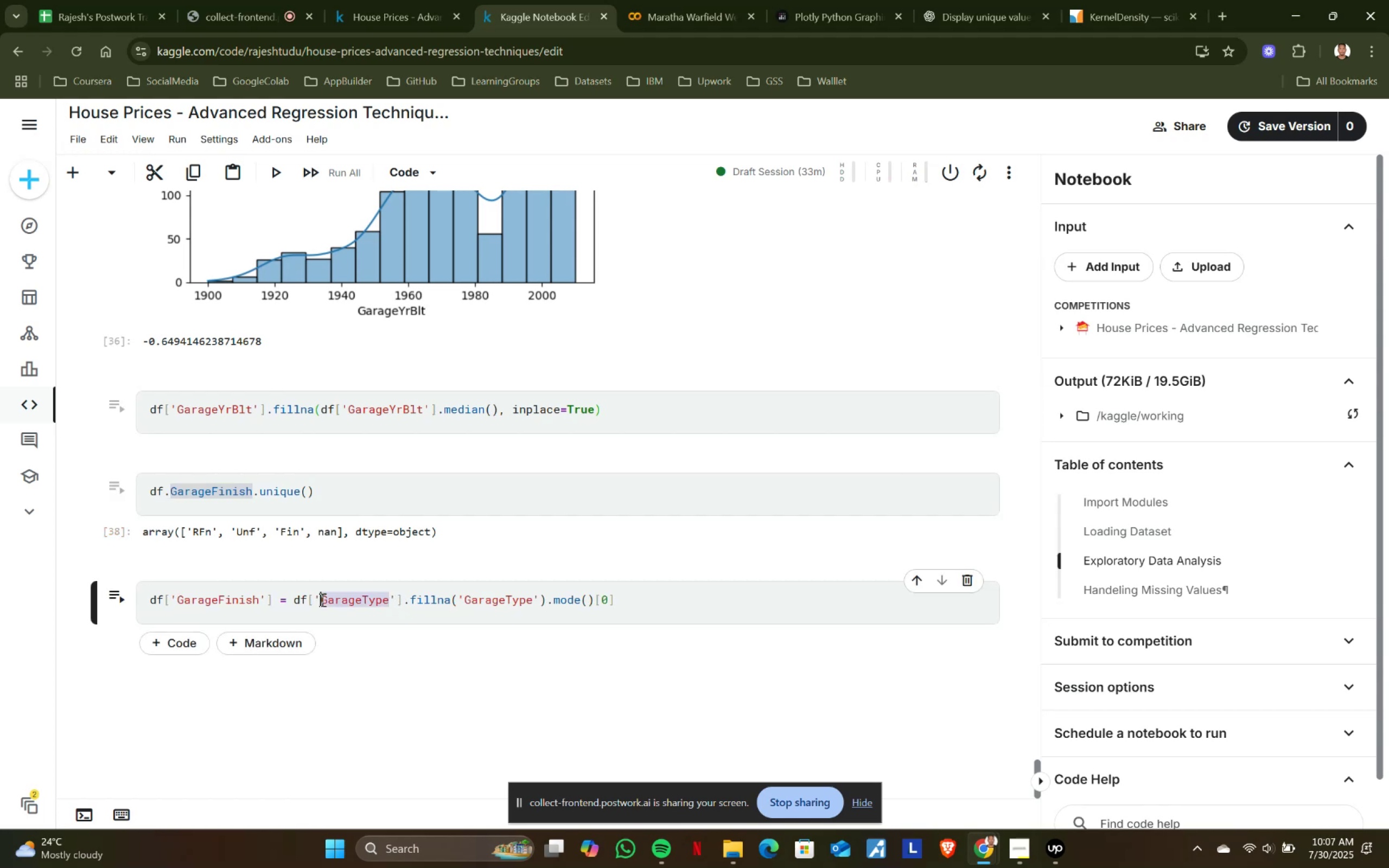 
key(Control+V)
 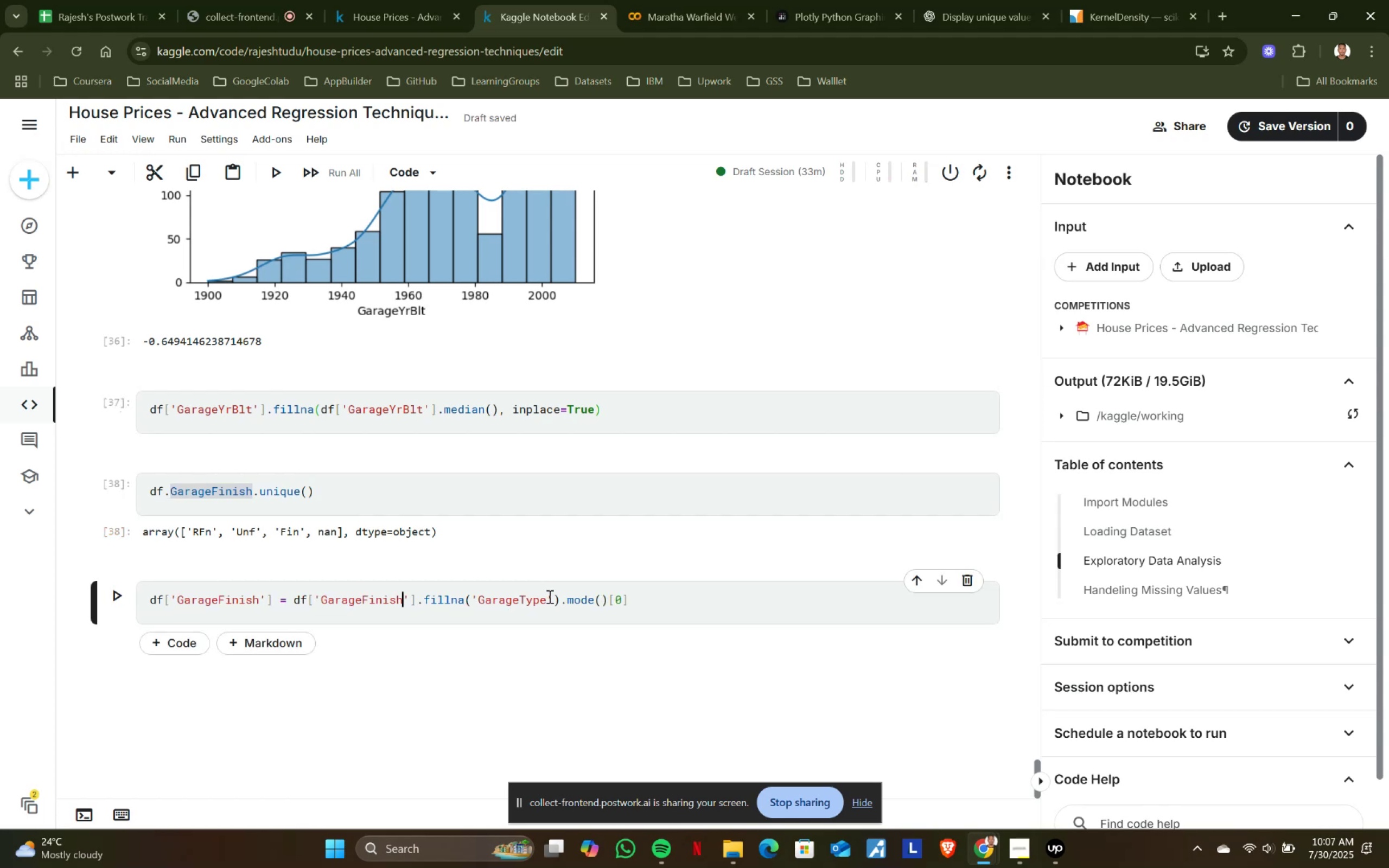 
left_click([547, 597])
 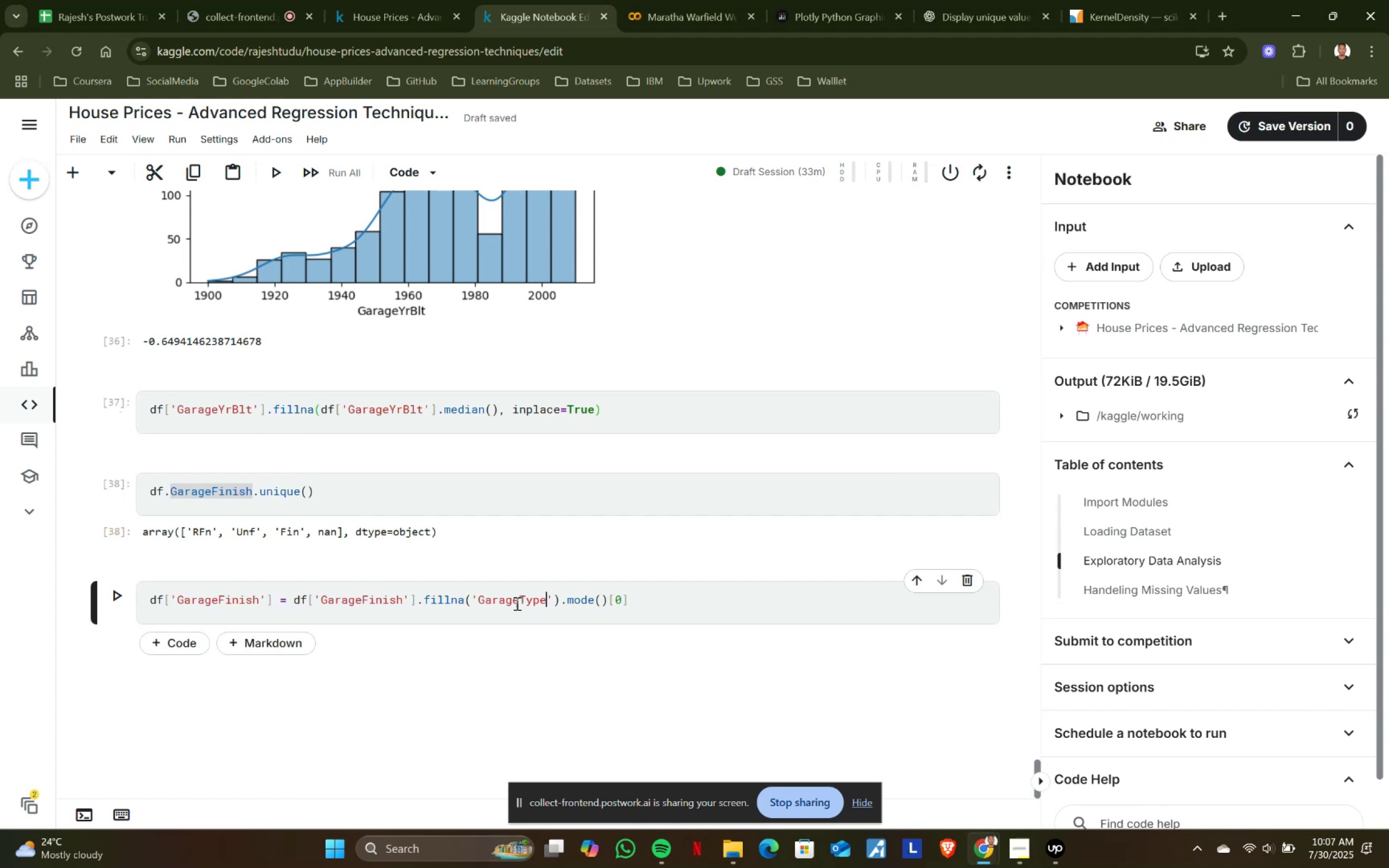 
hold_key(key=ShiftLeft, duration=0.72)
left_click([479, 598])
 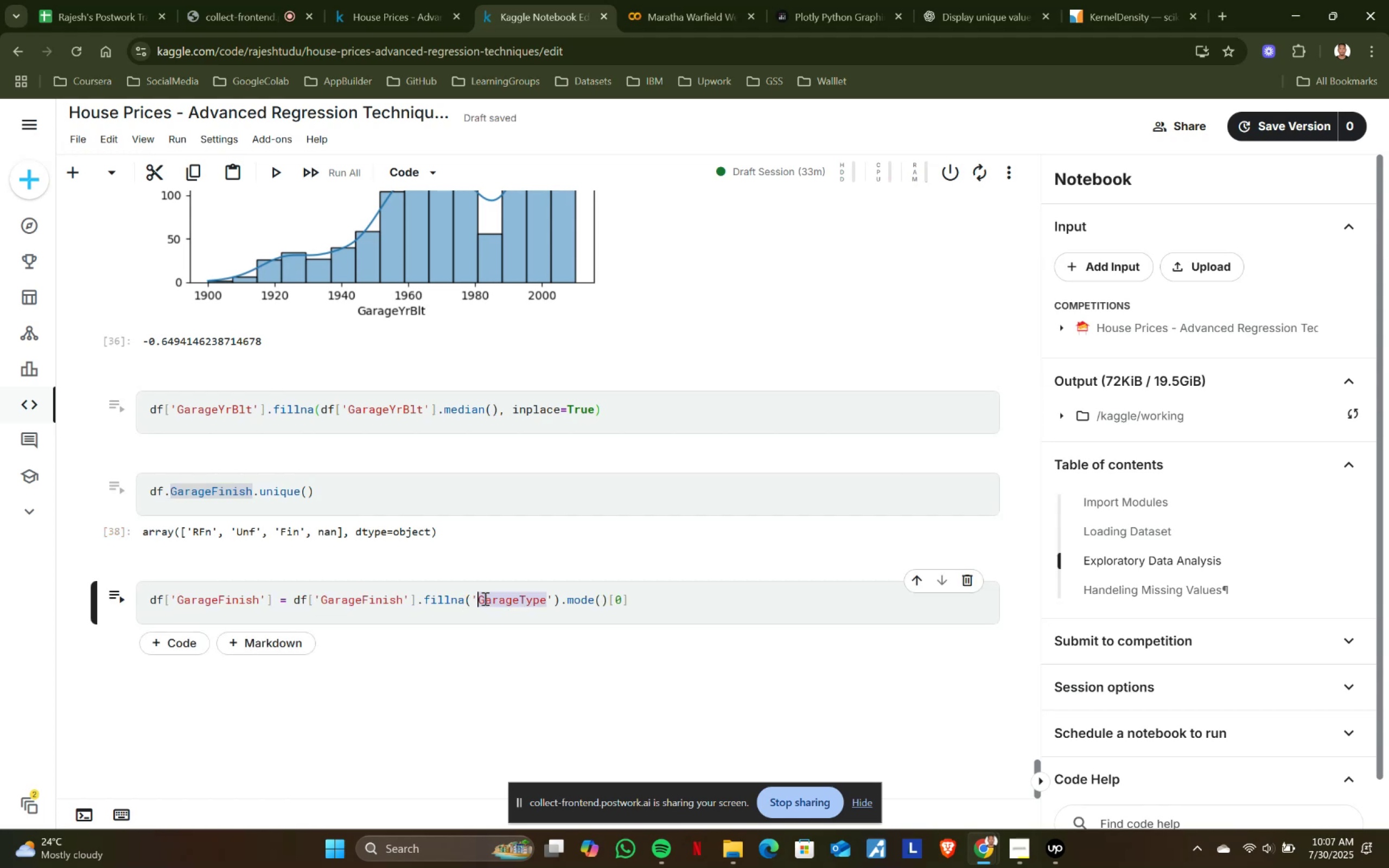 
key(Control+ControlLeft)
 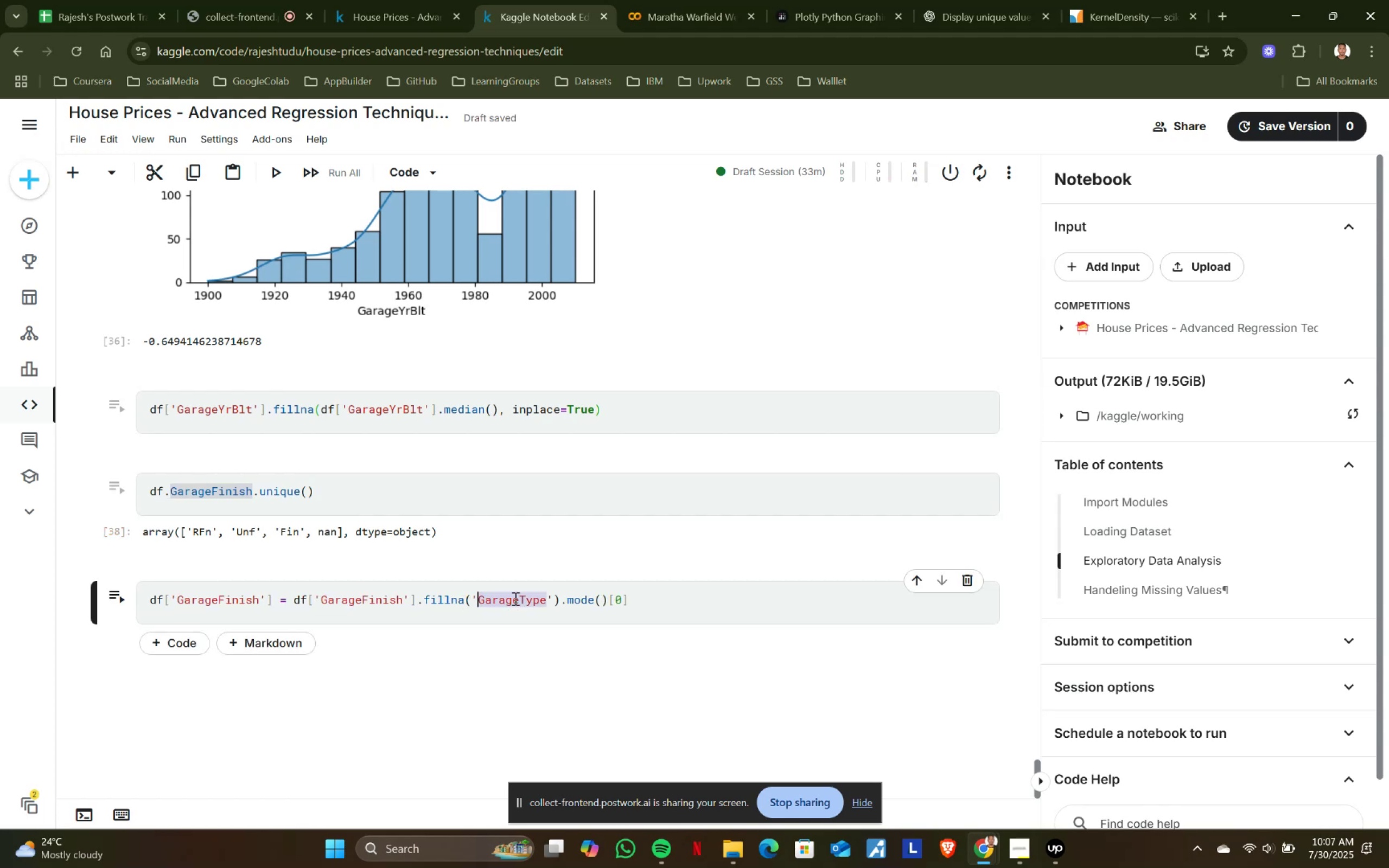 
key(Control+V)
 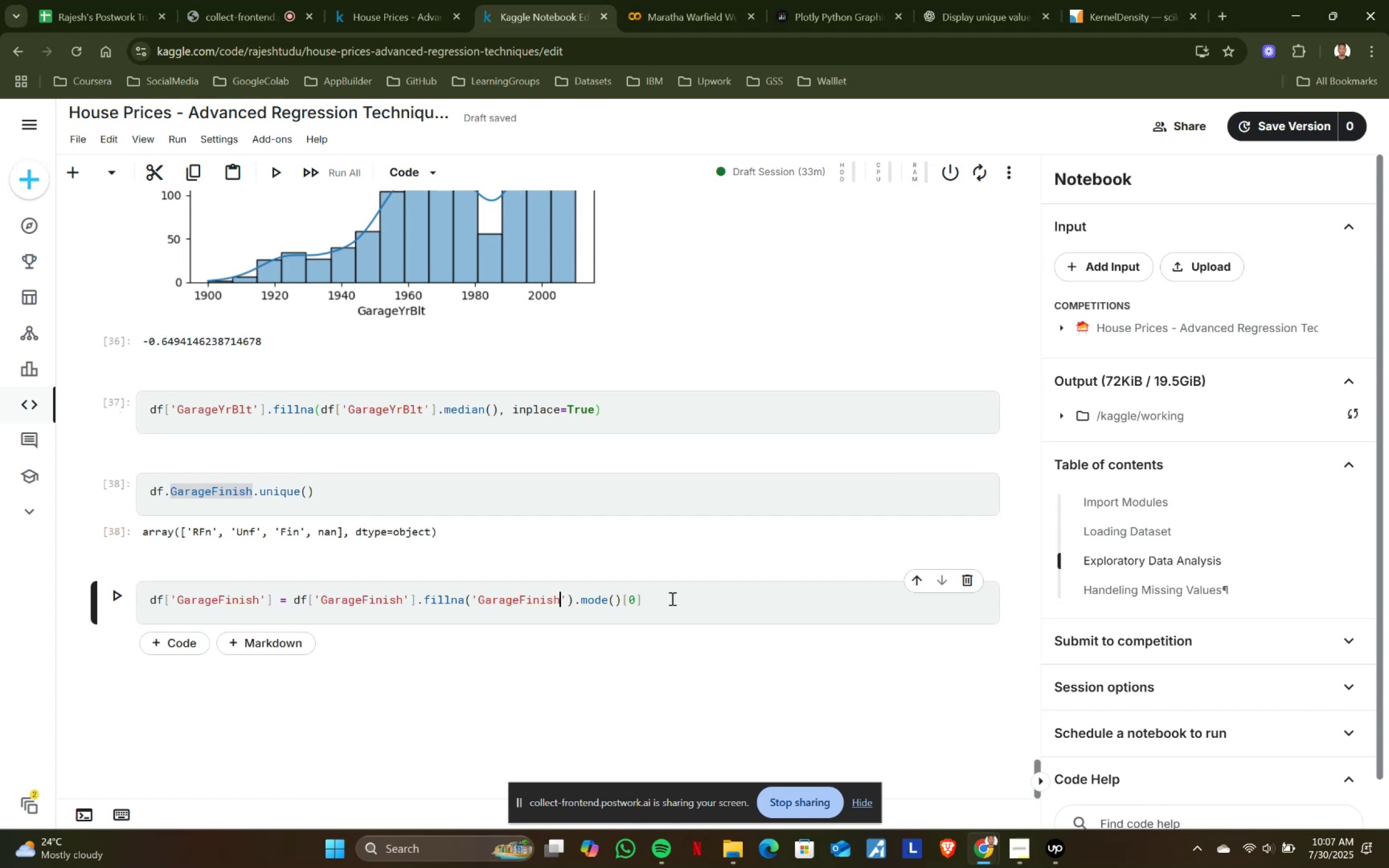 
left_click([672, 598])
 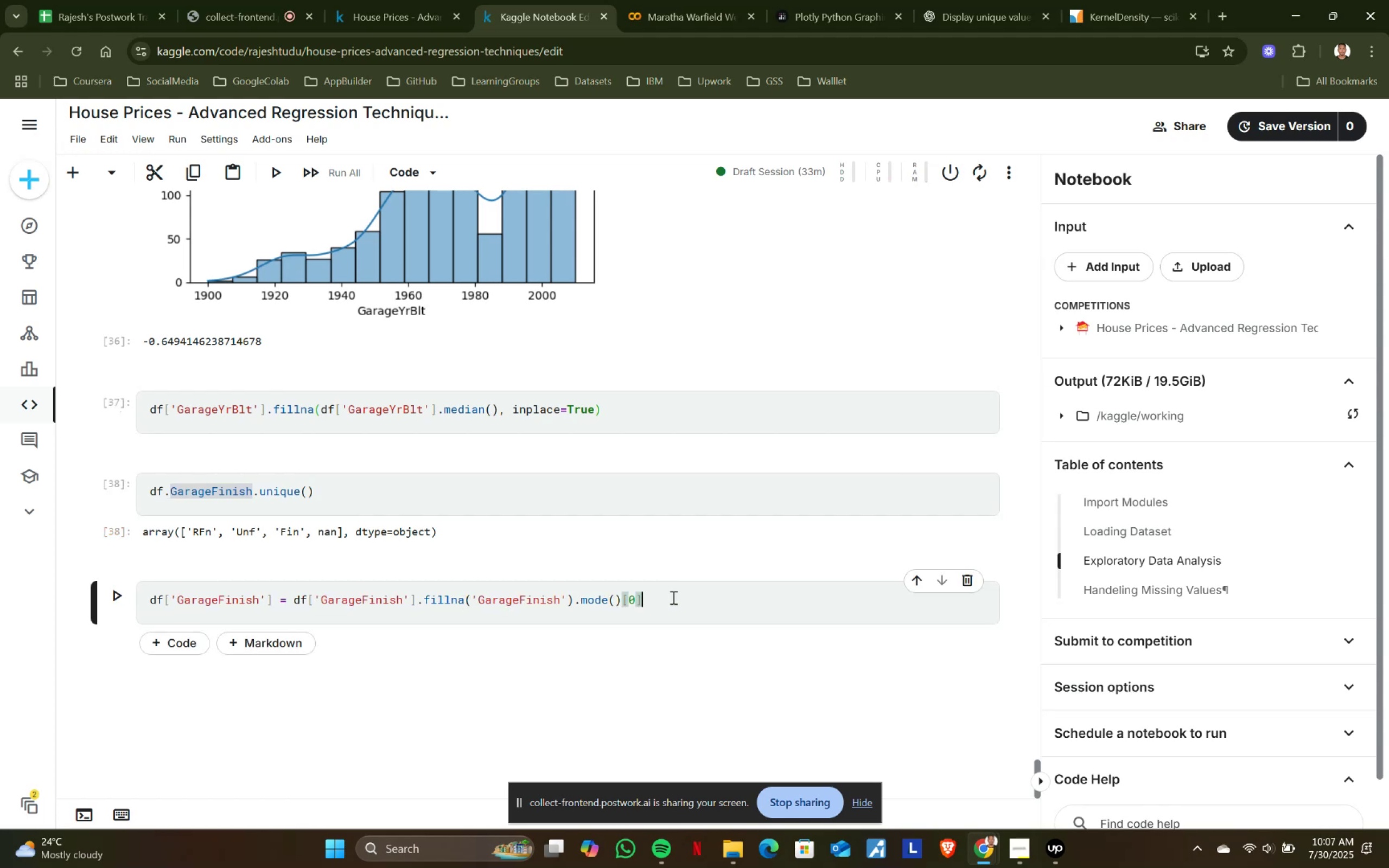 
key(Shift+ShiftRight)
 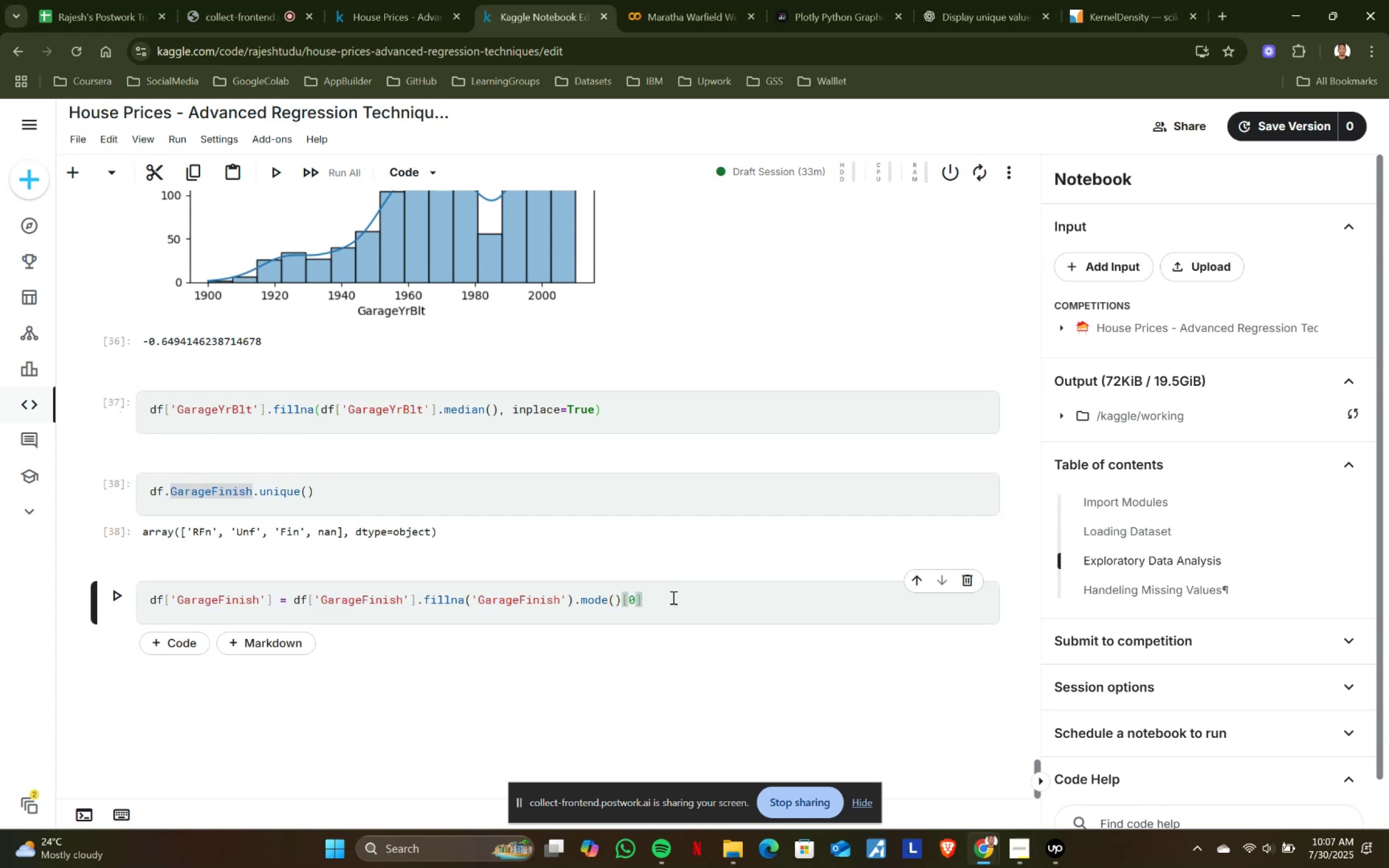 
key(Shift+Enter)
 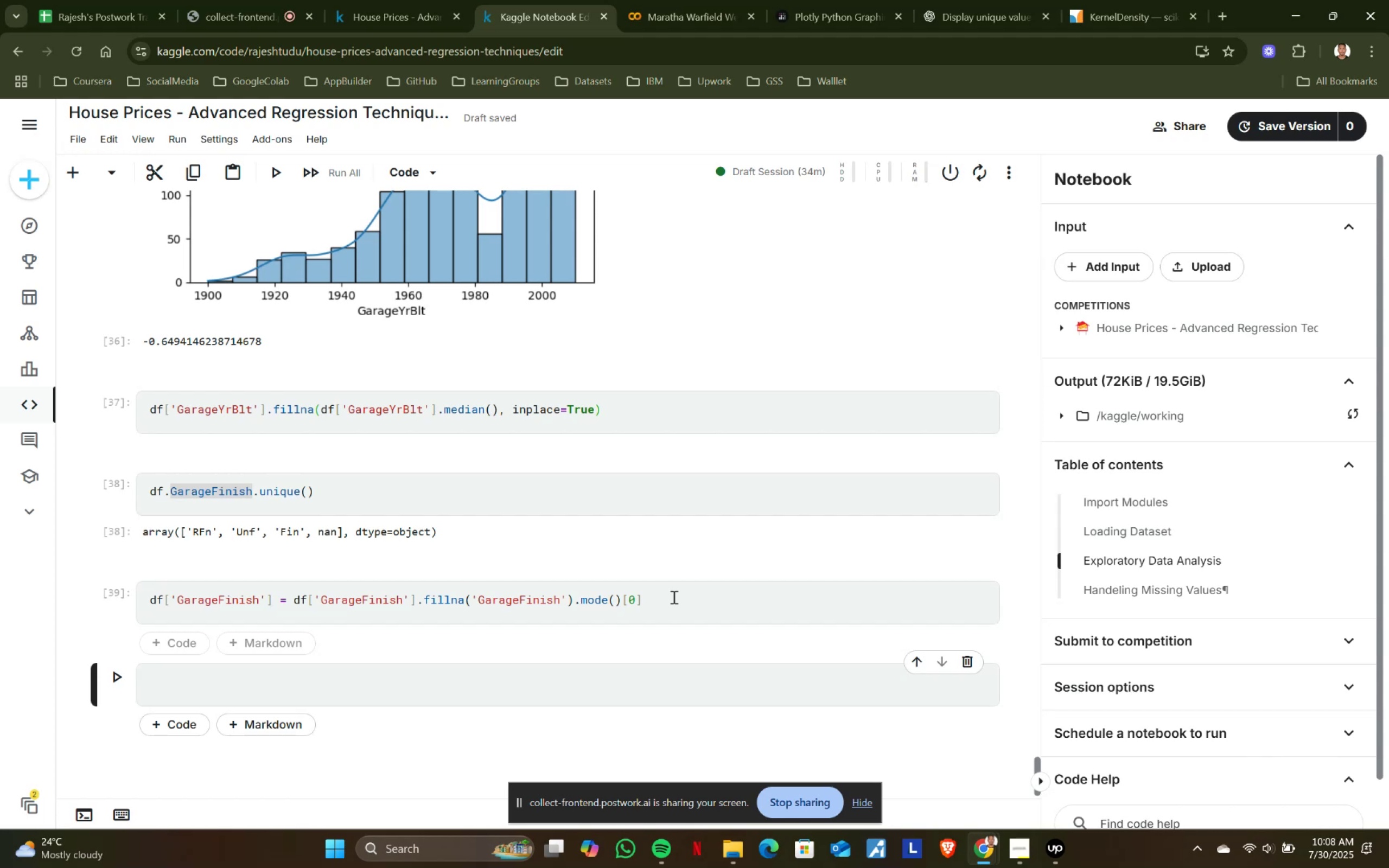 
wait(44.29)
 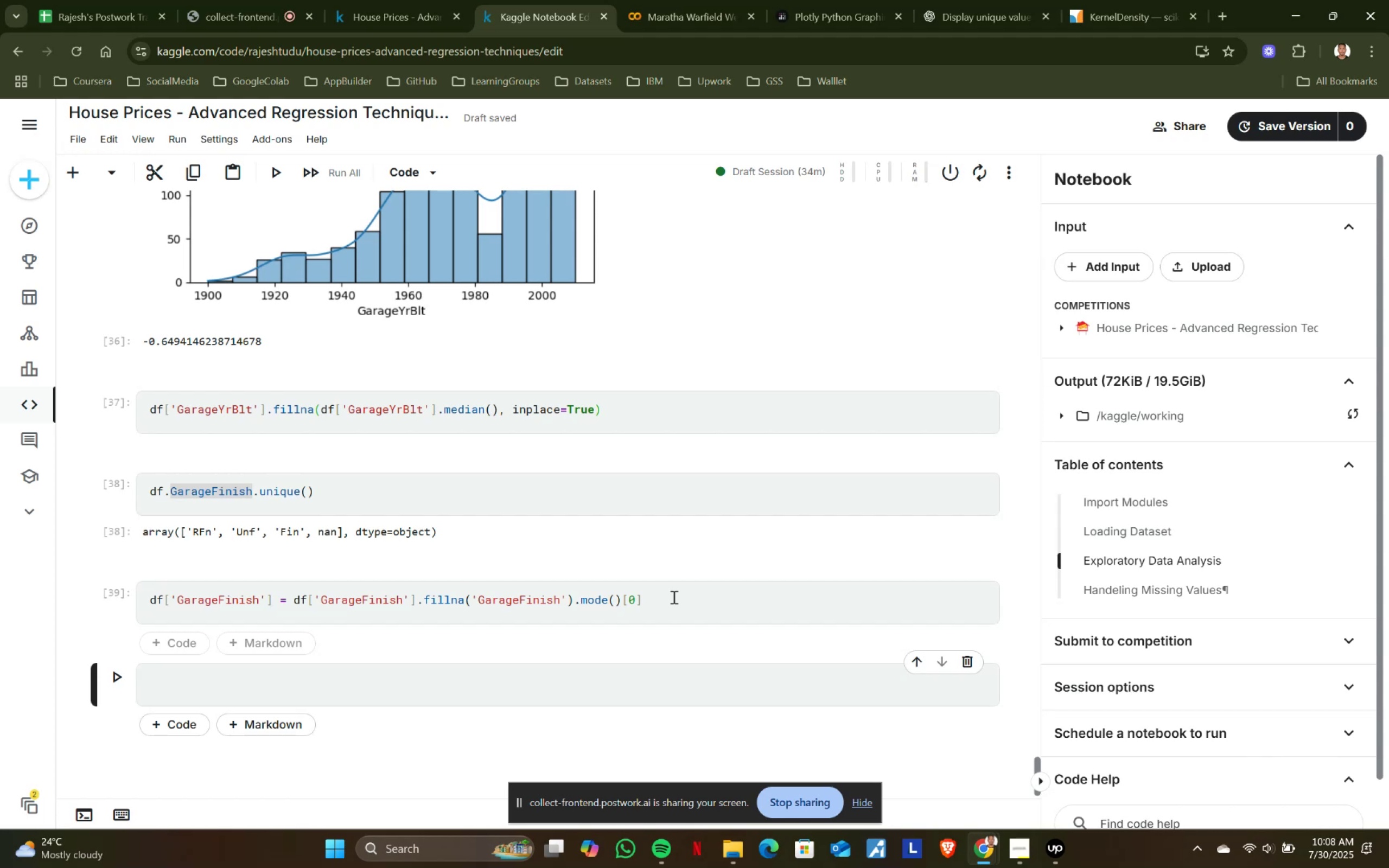 
type(df.)
 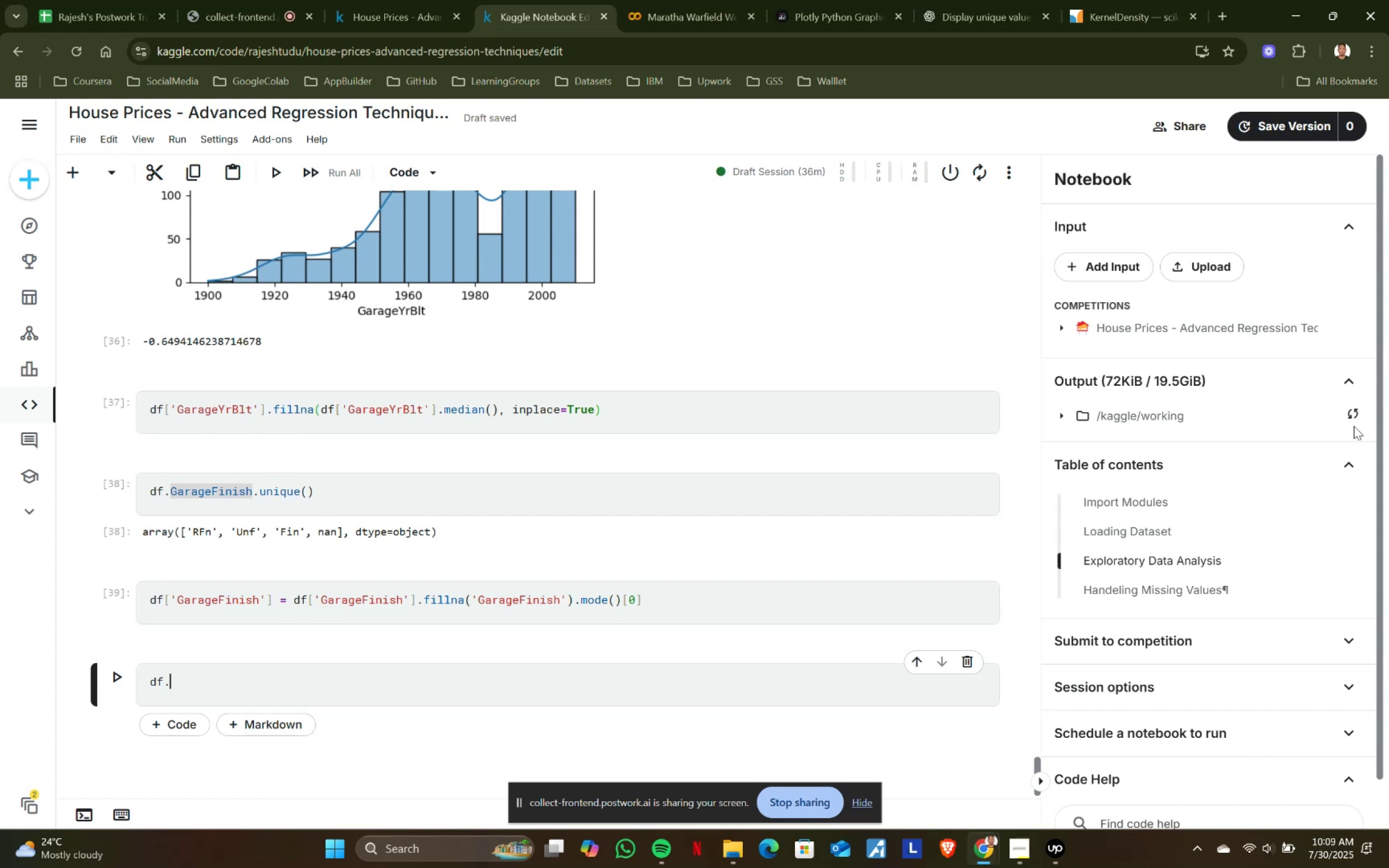 
wait(88.19)
 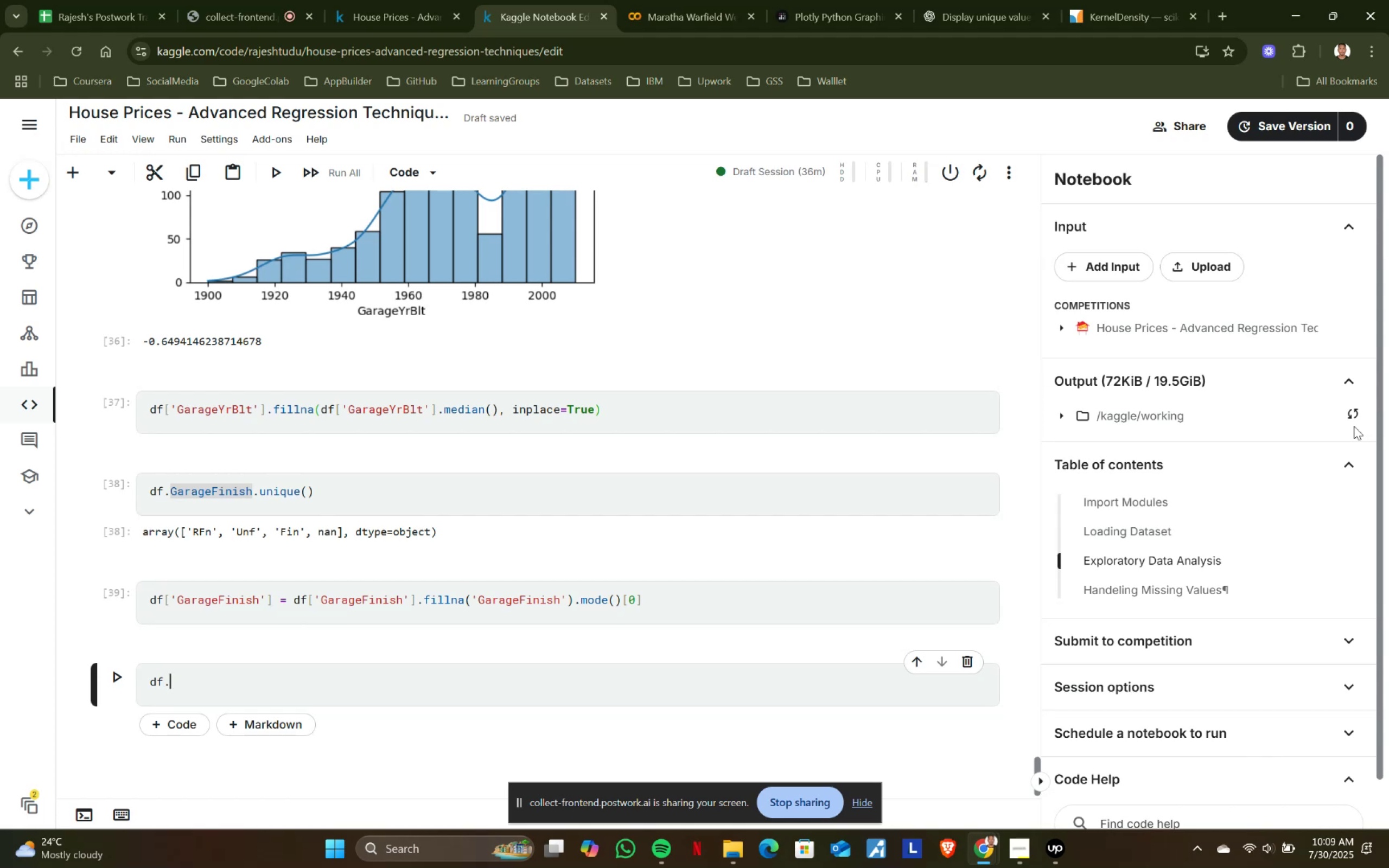 
key(Control+ControlLeft)
 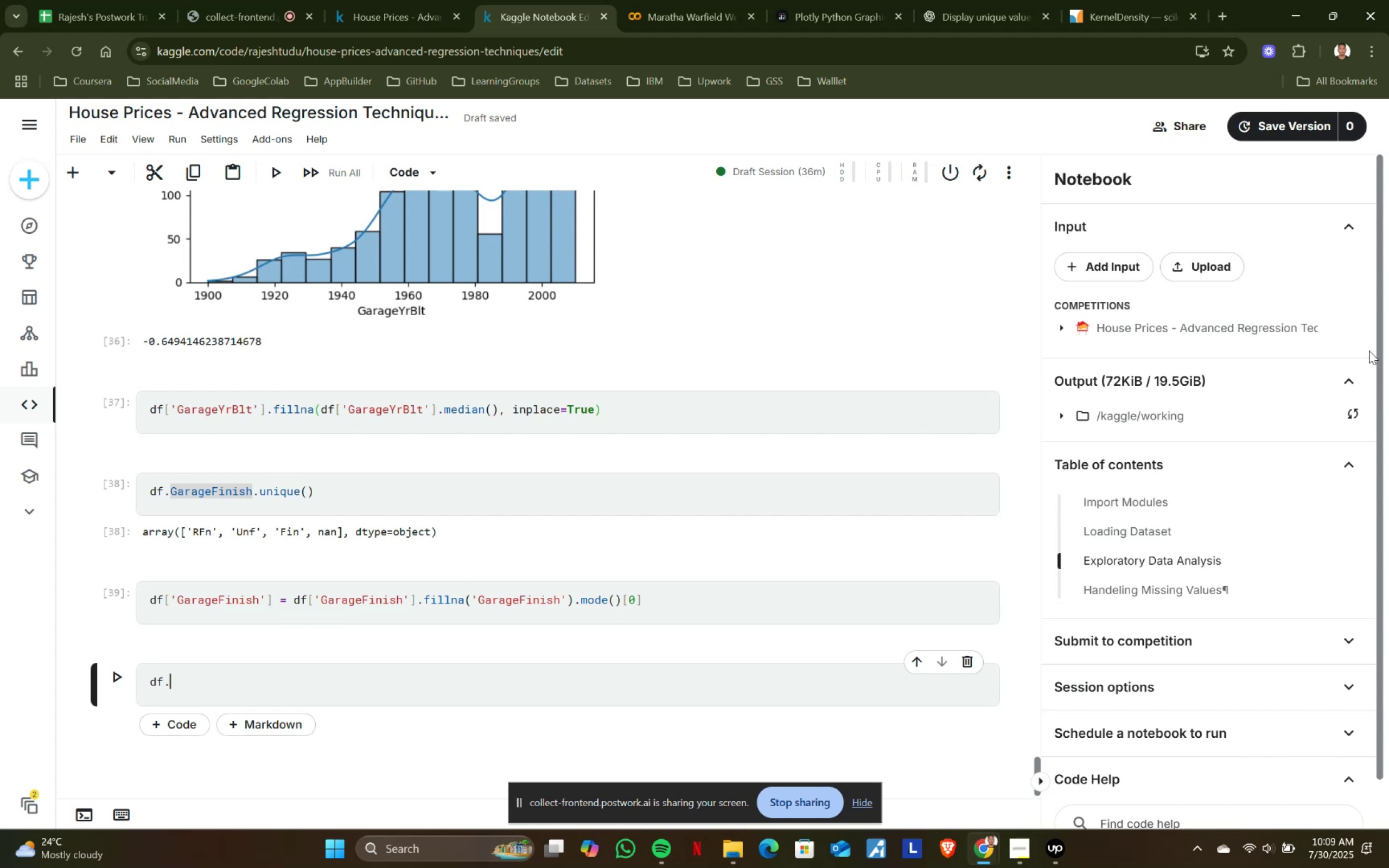 
key(Control+V)
 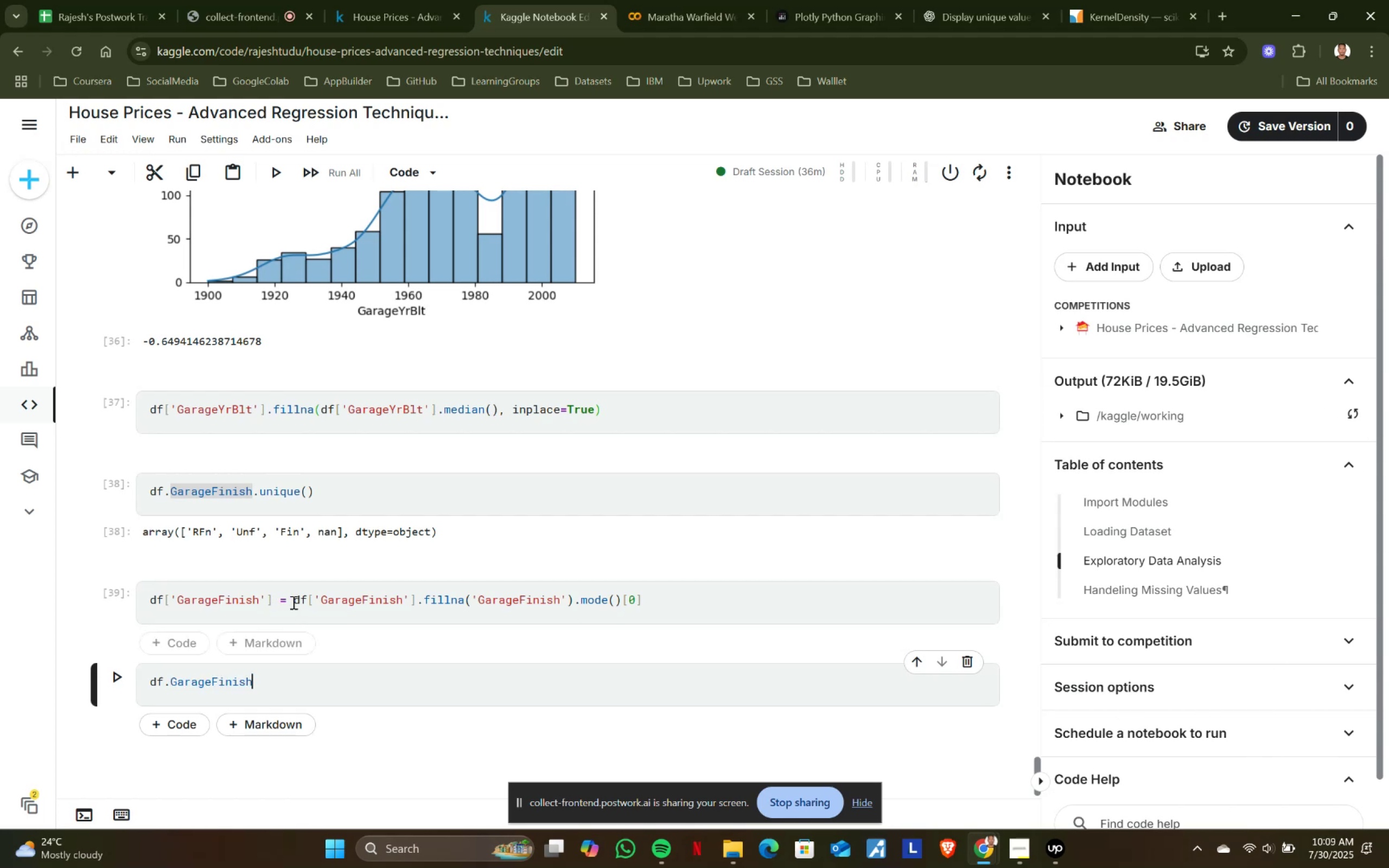 
key(Control+ControlLeft)
 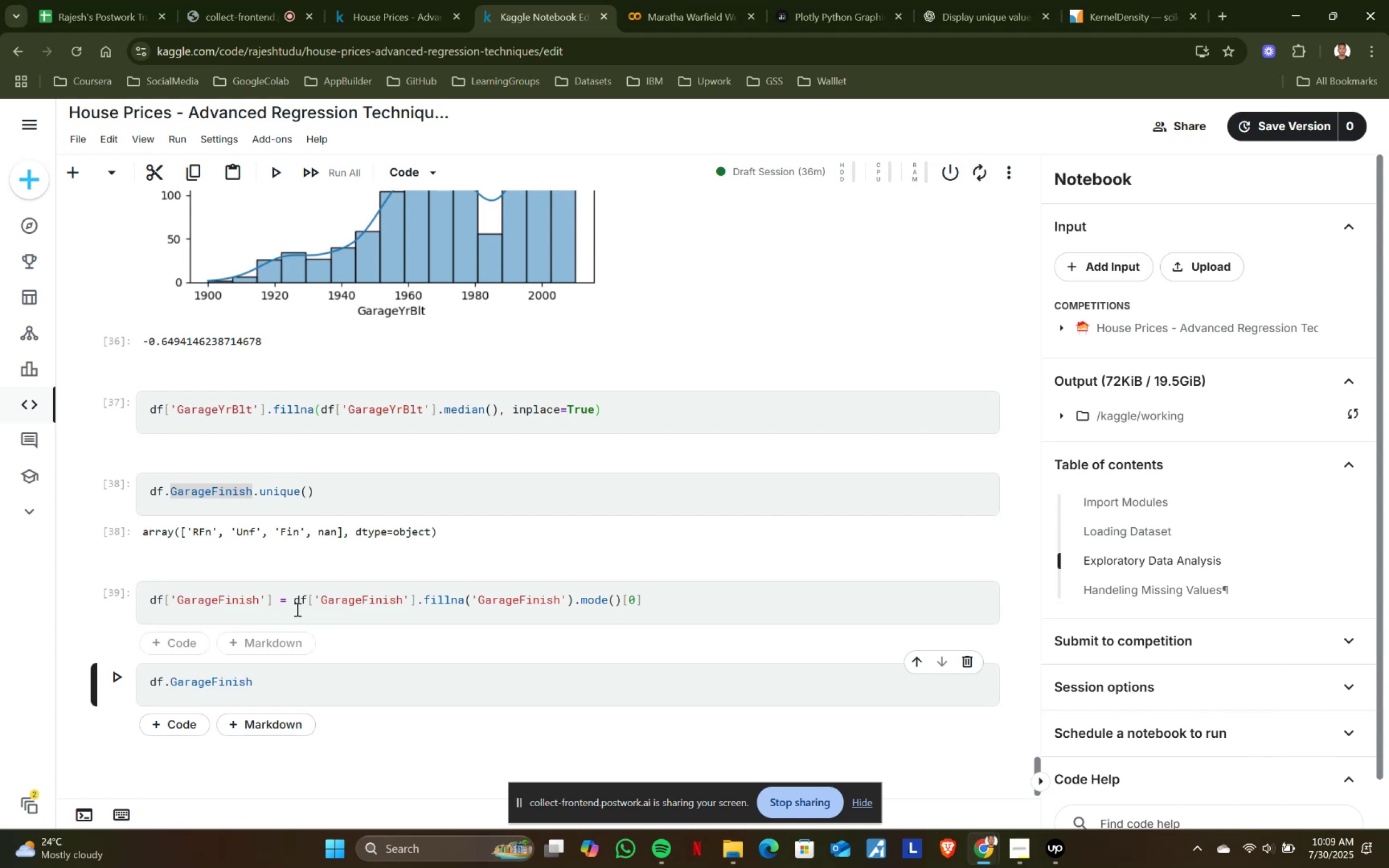 
key(Control+Z)
 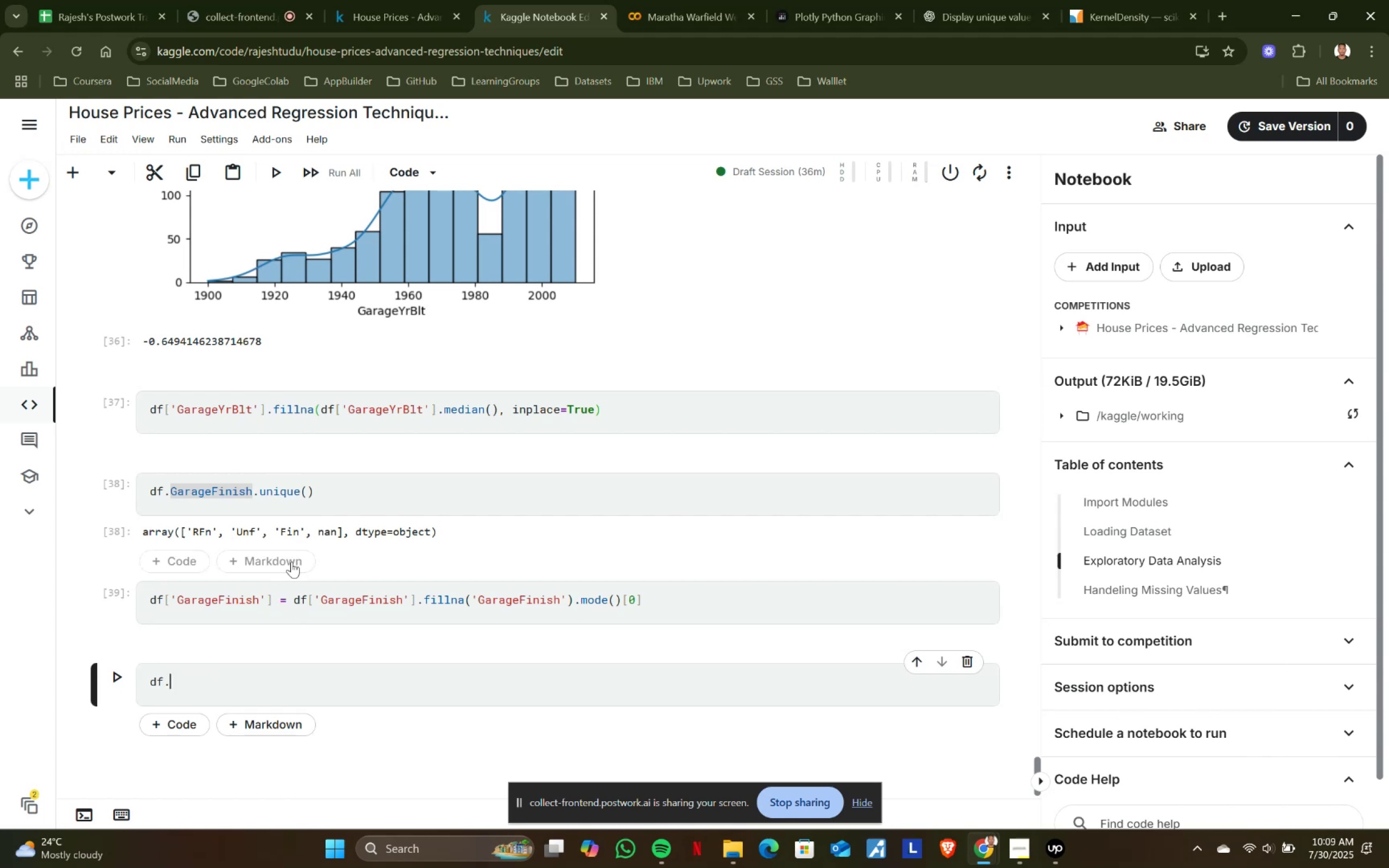 
scroll: coordinate [291, 511], scroll_direction: down, amount: 4.0
 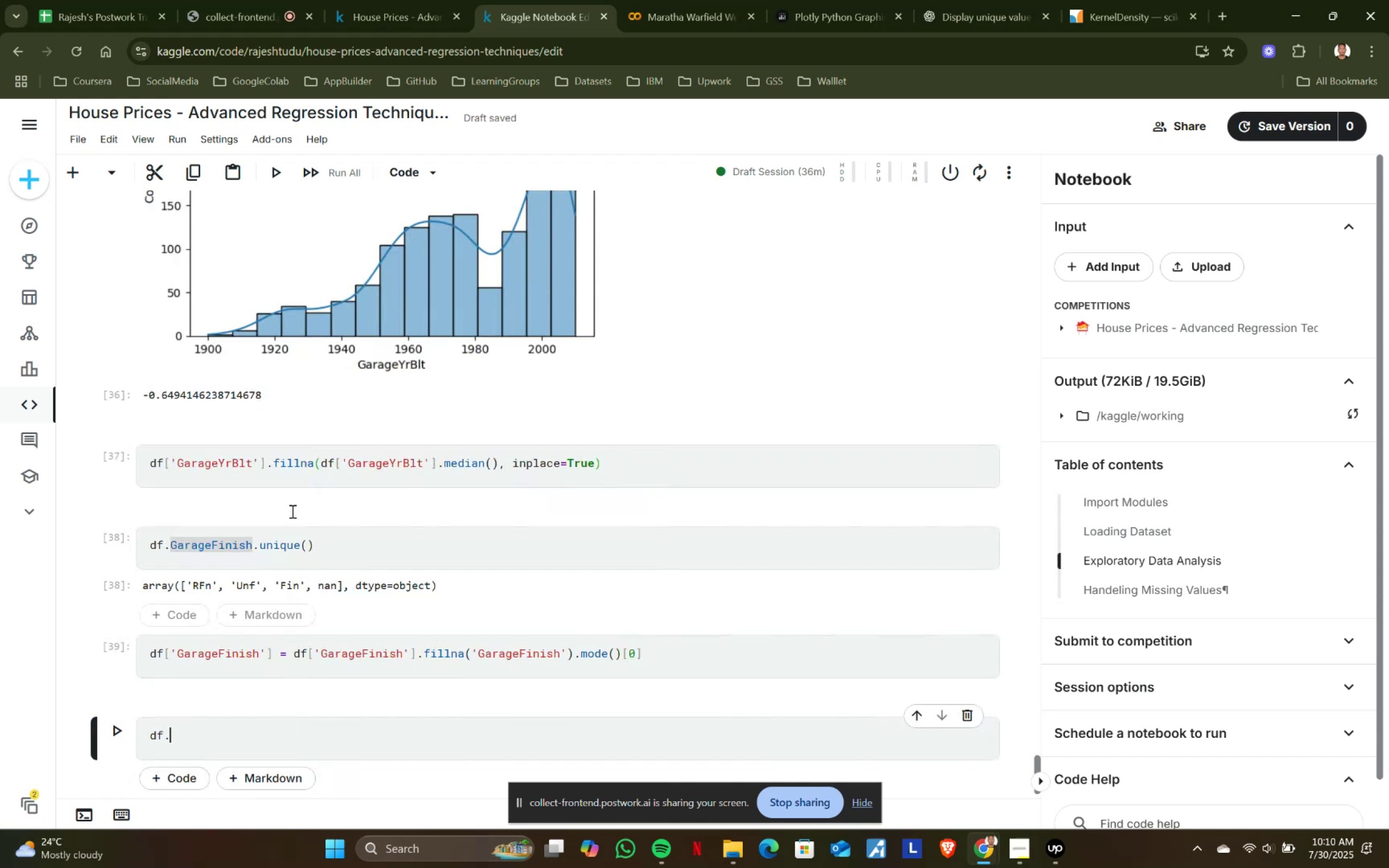 
scroll: coordinate [291, 511], scroll_direction: up, amount: 14.0
 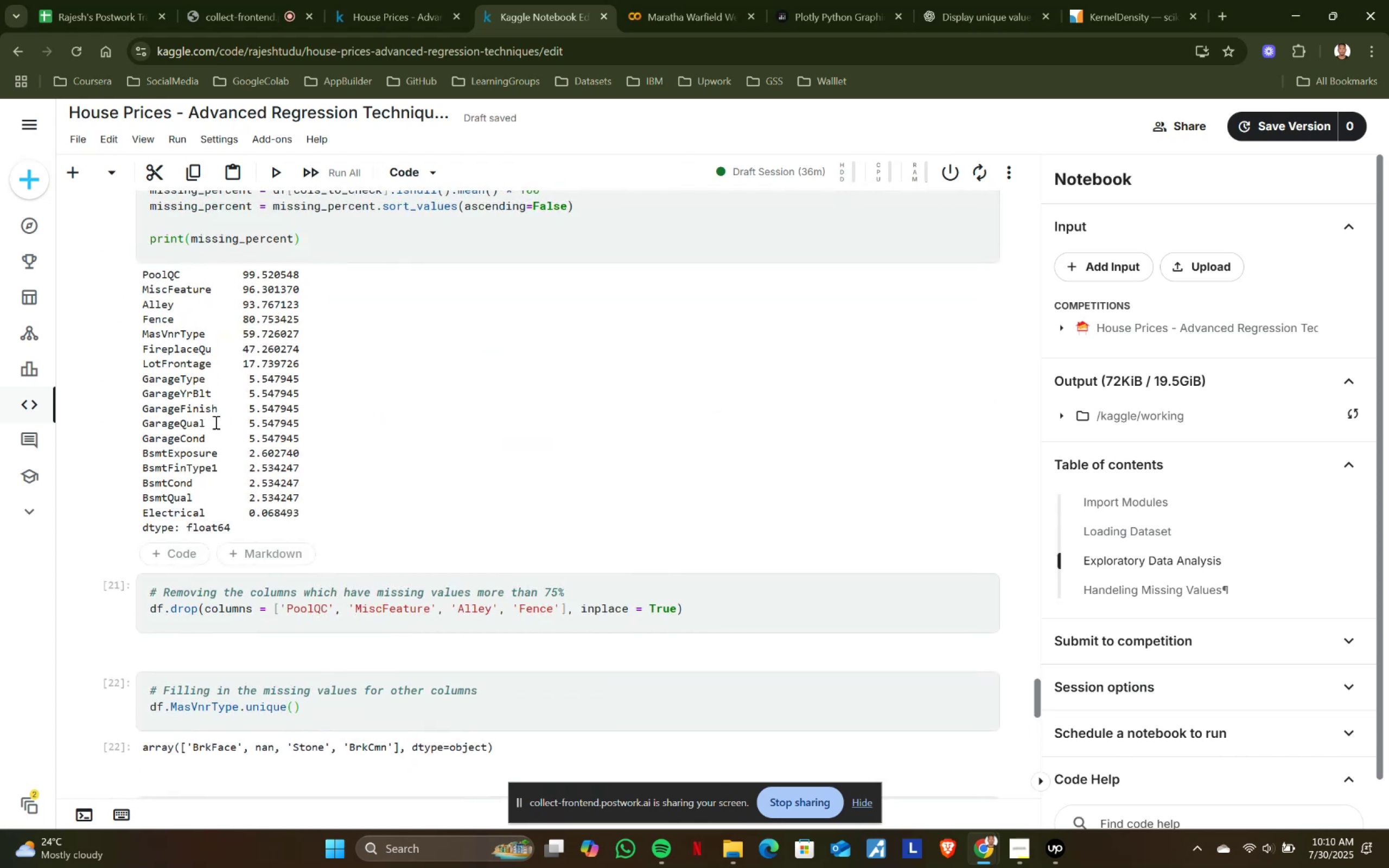 
left_click_drag(start_coordinate=[205, 421], to_coordinate=[142, 423])
 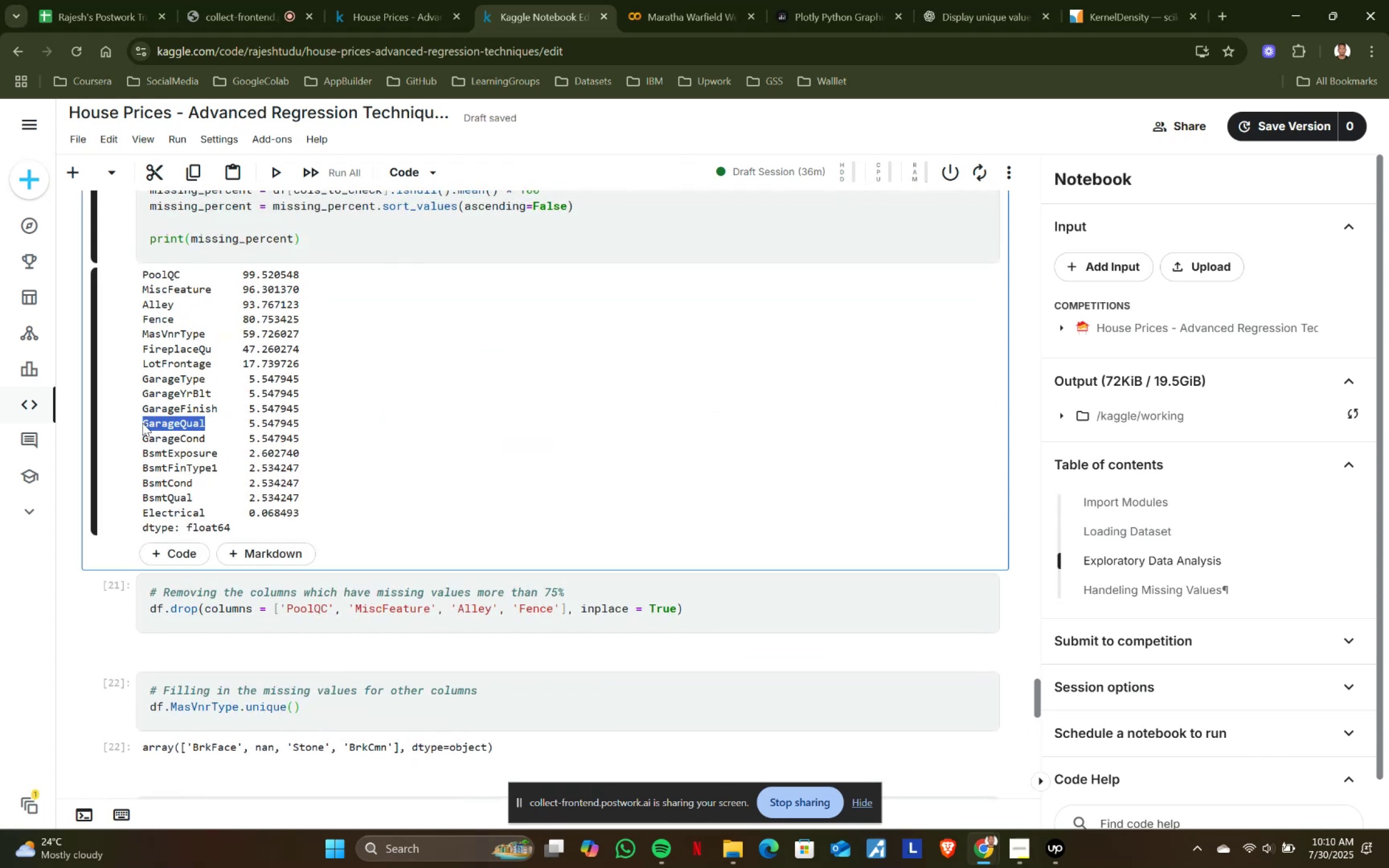 
key(Control+ControlLeft)
 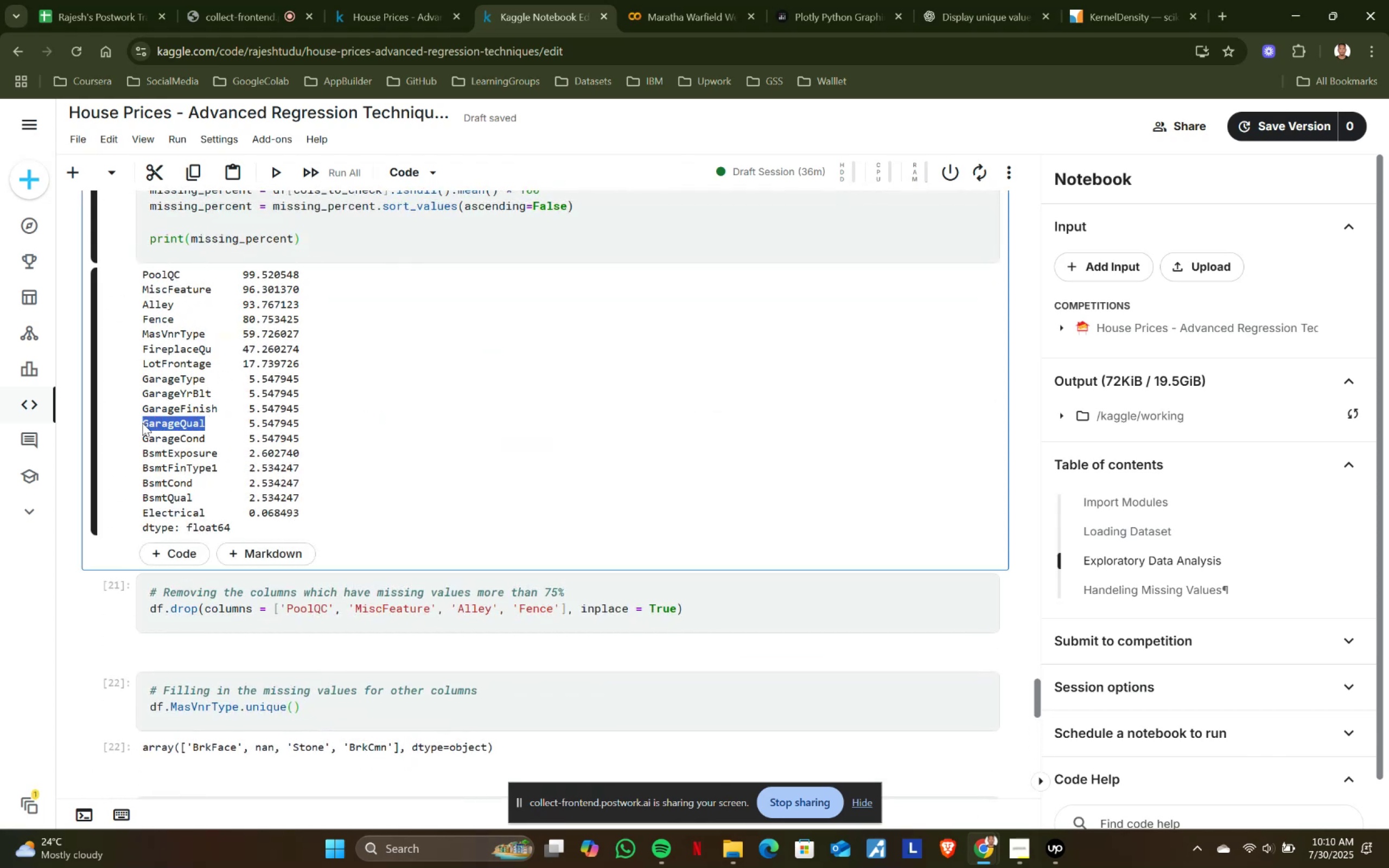 
key(Control+C)
 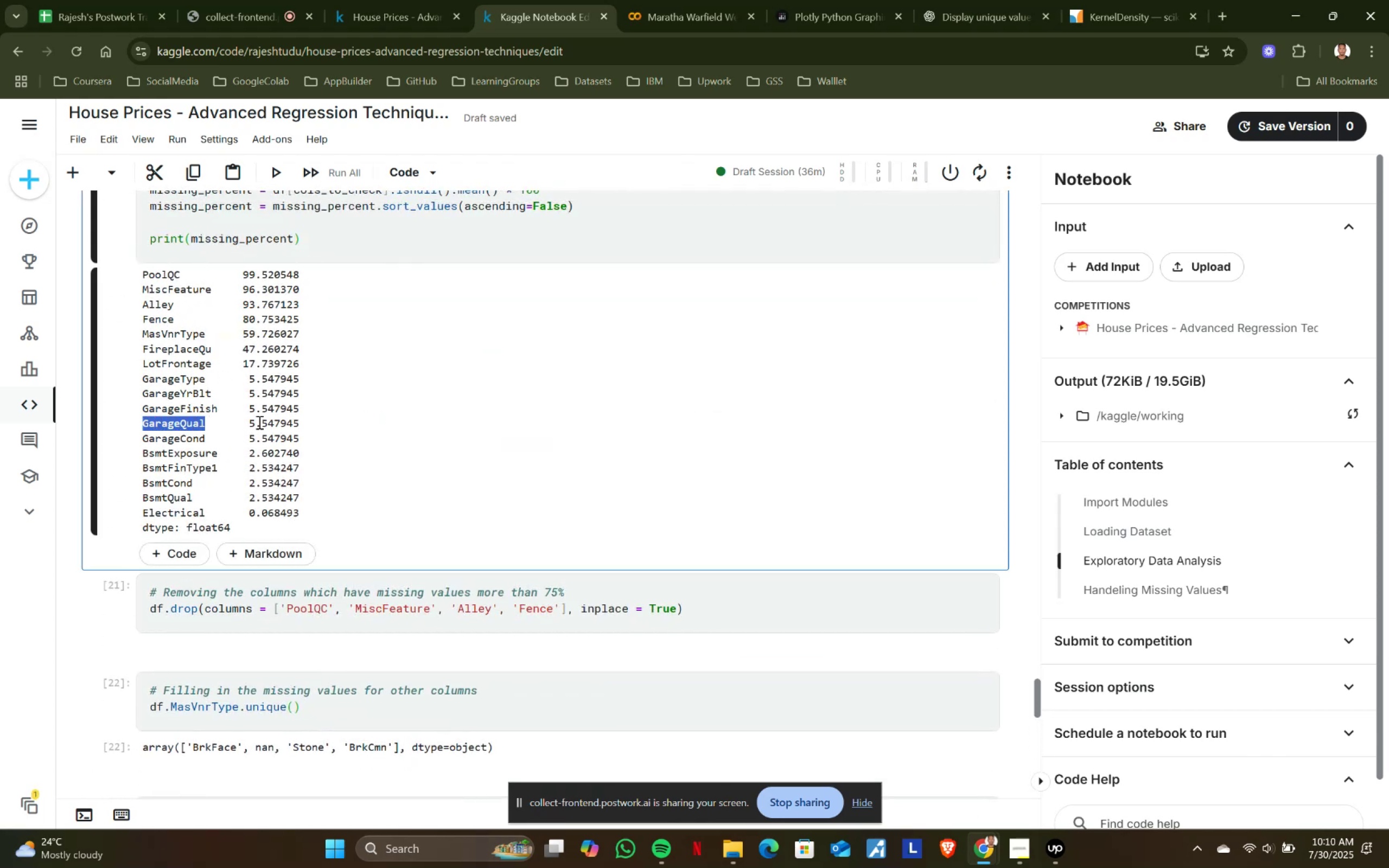 
key(Control+ControlLeft)
 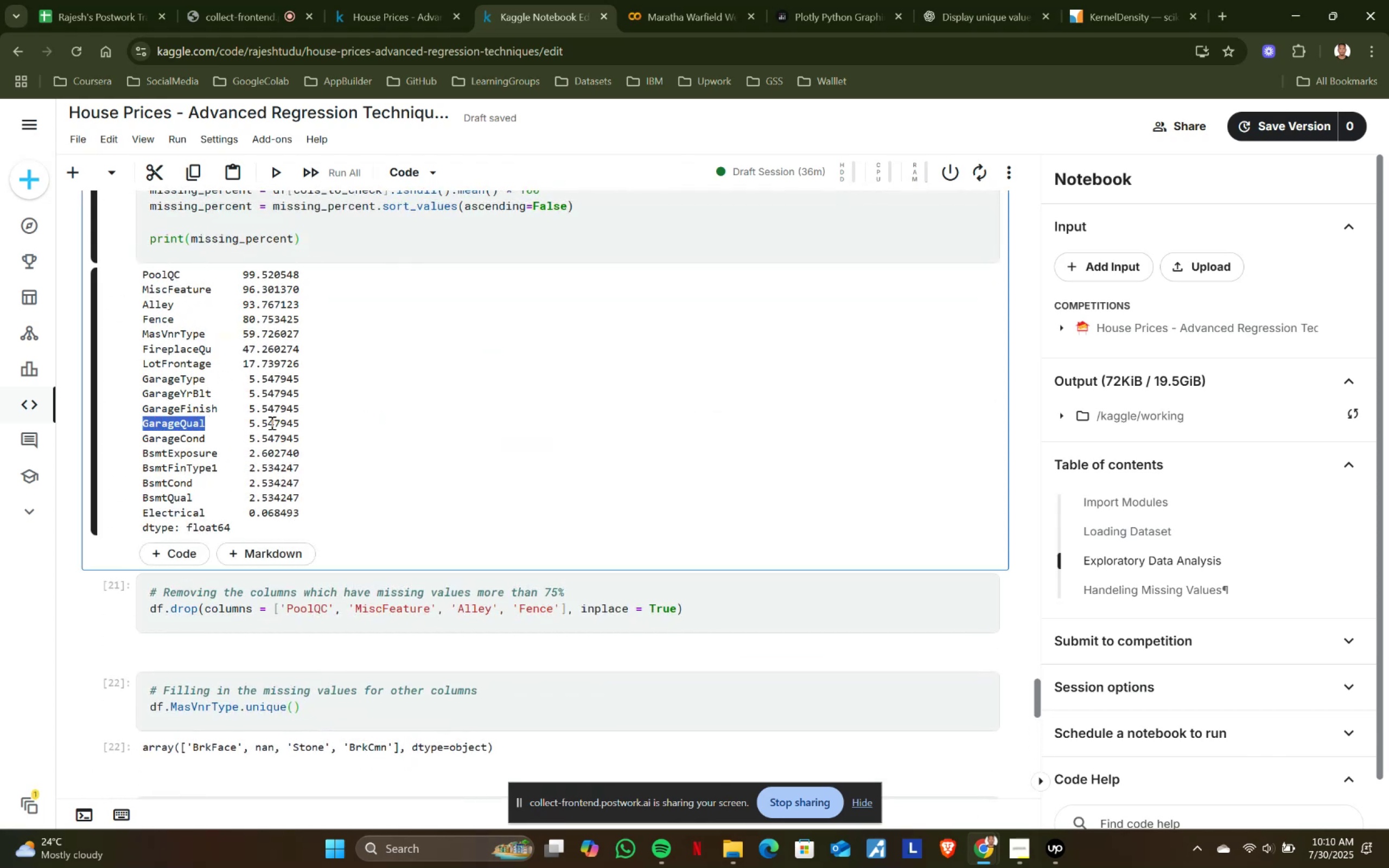 
key(Control+C)
 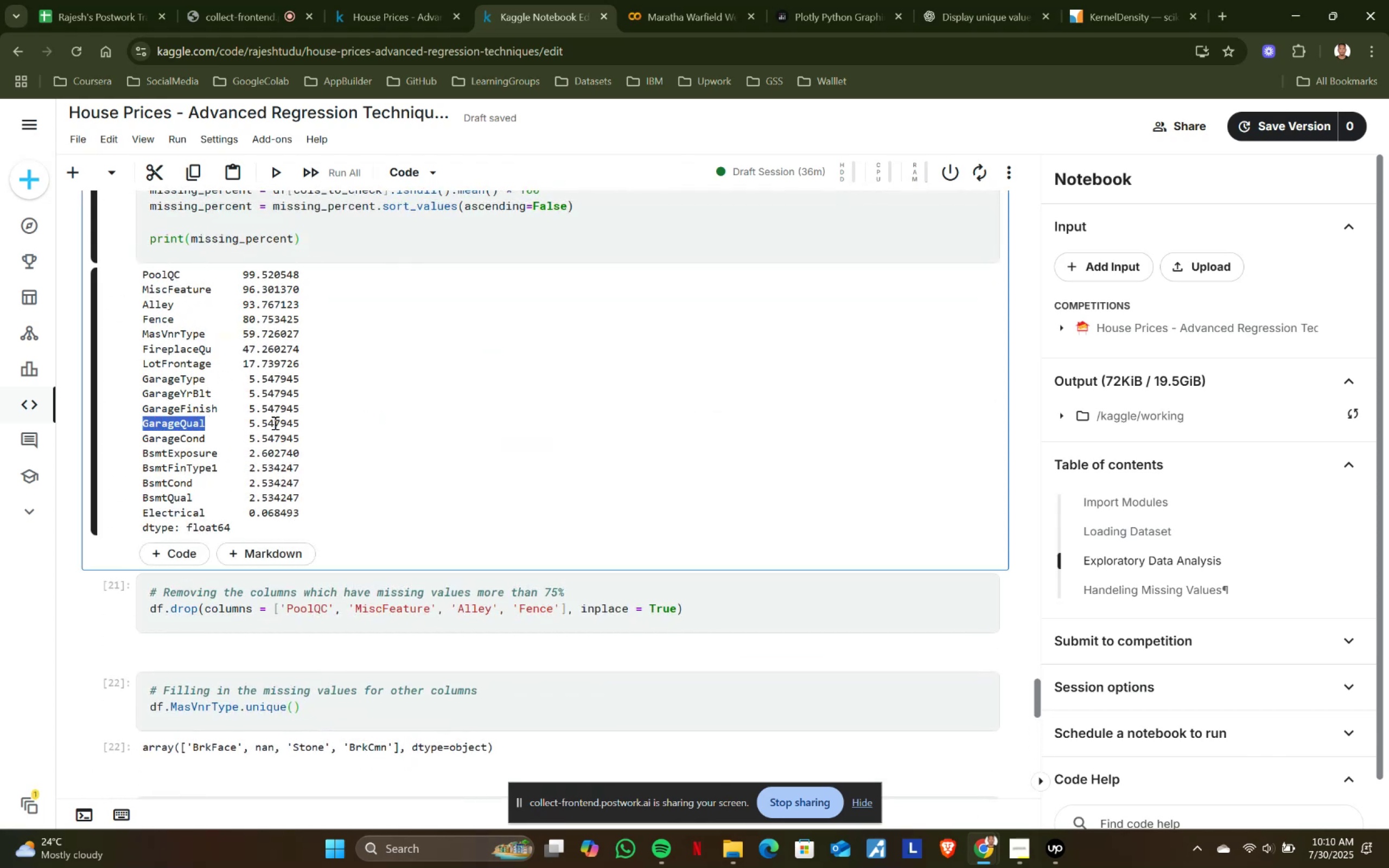 
scroll: coordinate [277, 423], scroll_direction: down, amount: 26.0
 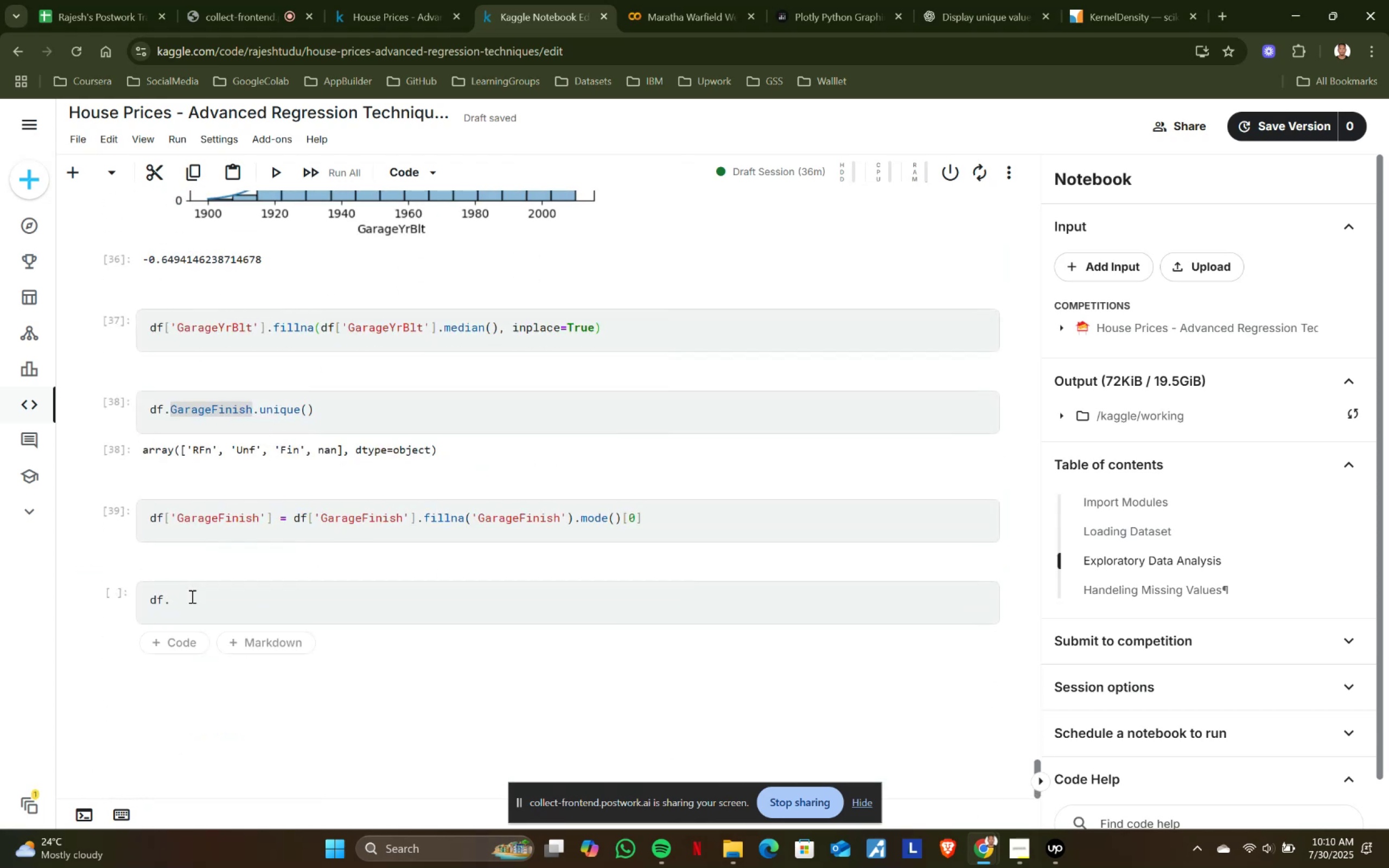 
left_click([191, 597])
 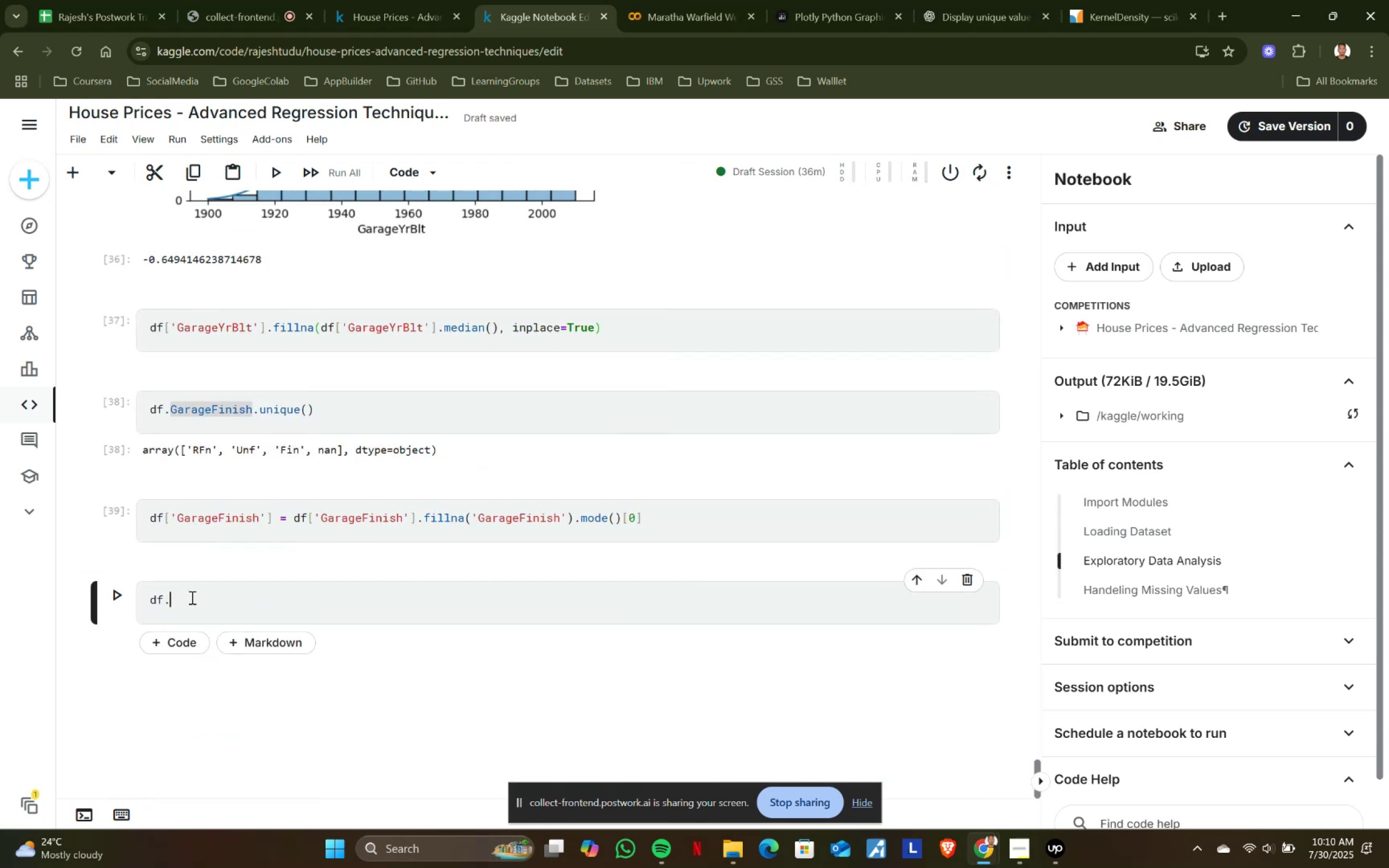 
key(Control+ControlLeft)
 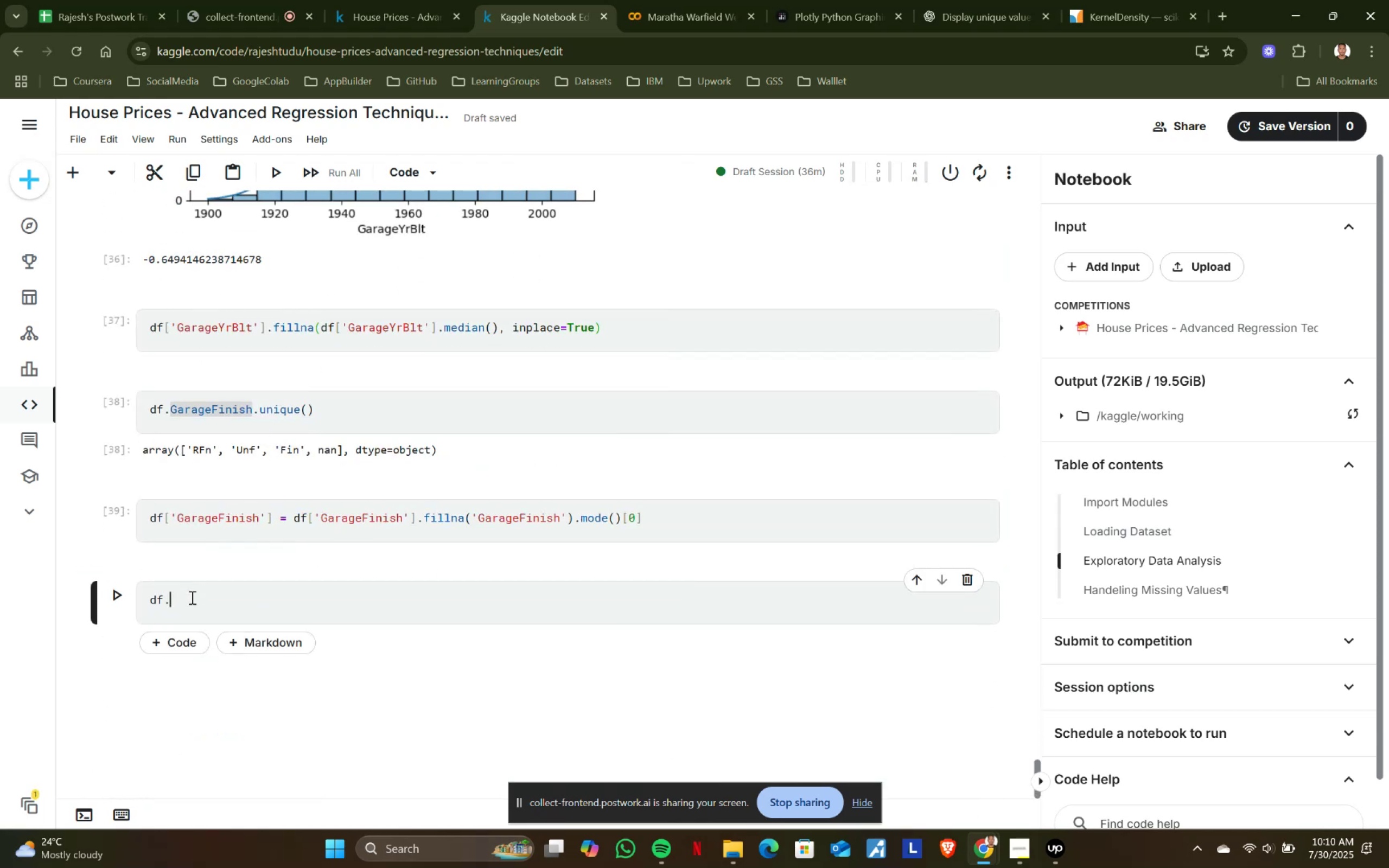 
key(Control+V)
 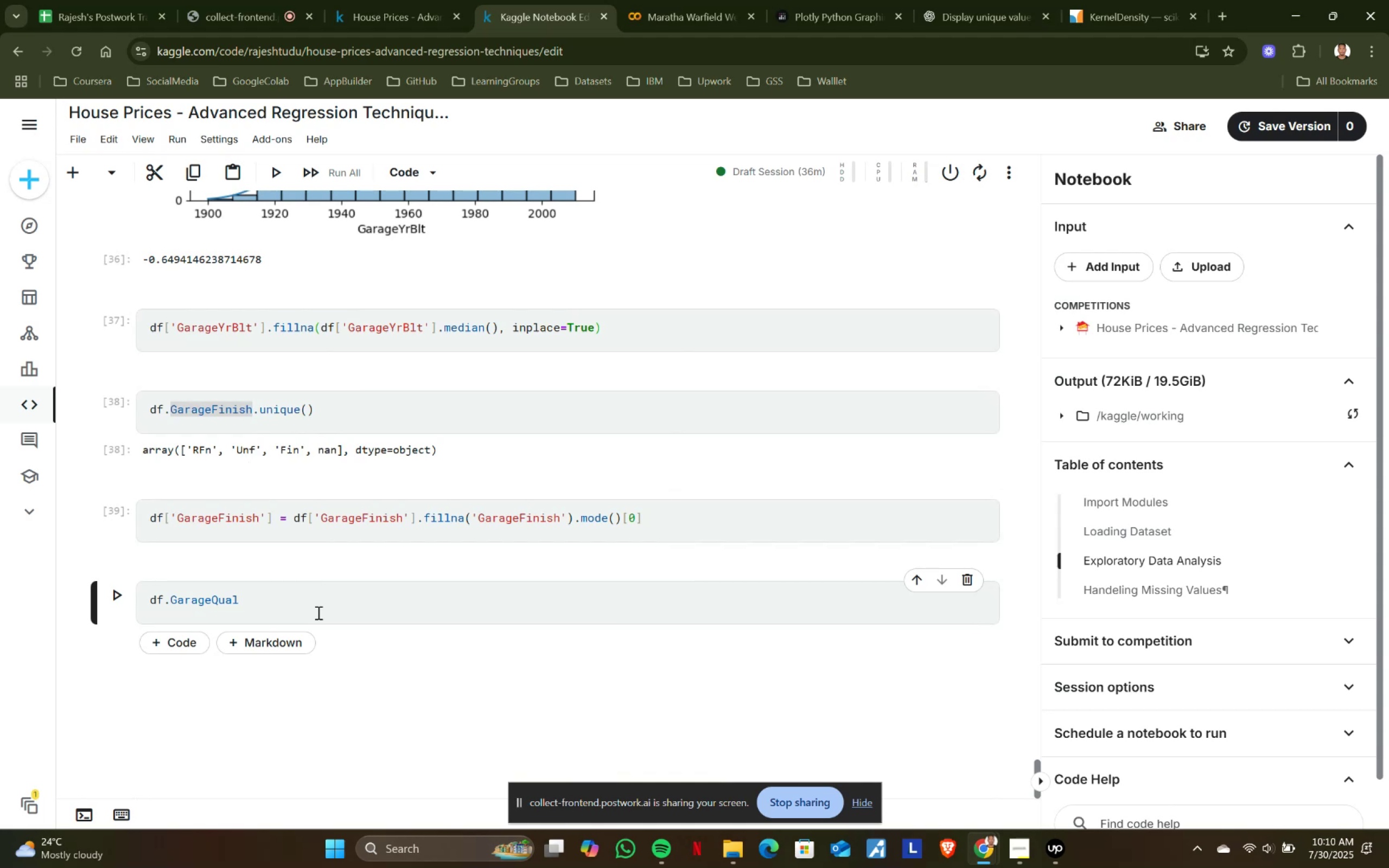 
type(.unique()
 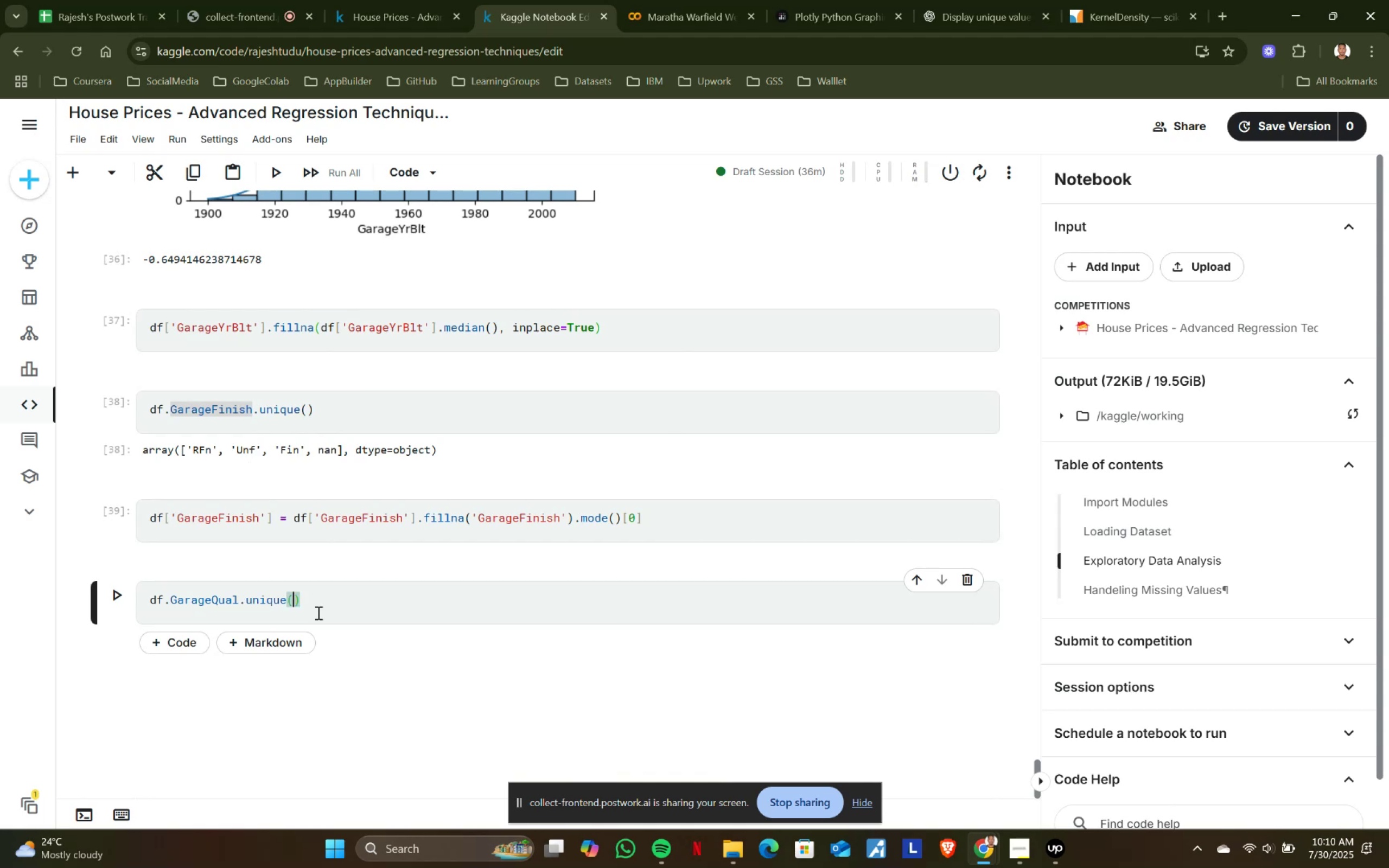 
key(Shift+Enter)
 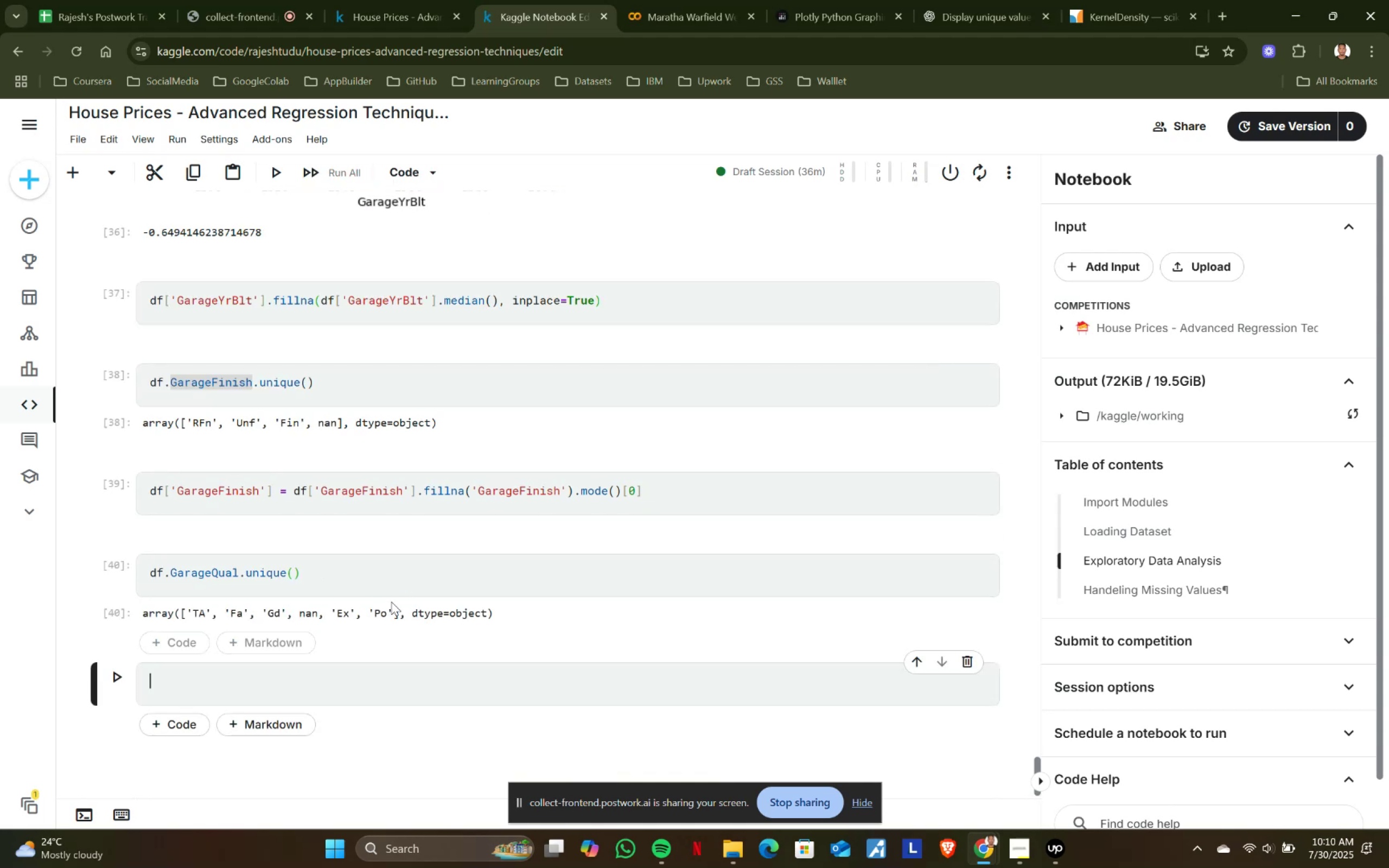 
scroll: coordinate [456, 488], scroll_direction: up, amount: 11.0
 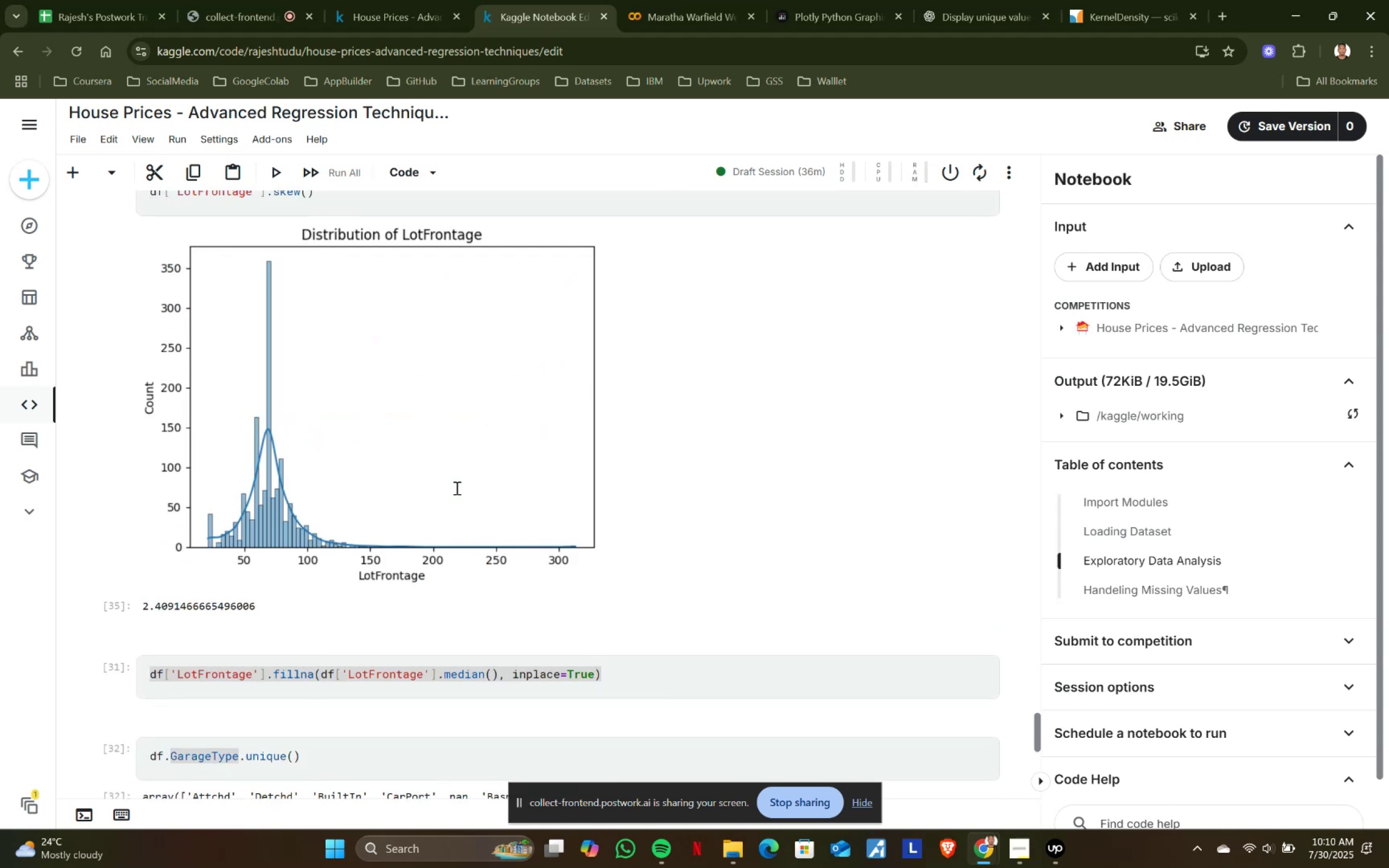 
scroll: coordinate [456, 488], scroll_direction: down, amount: 26.0
 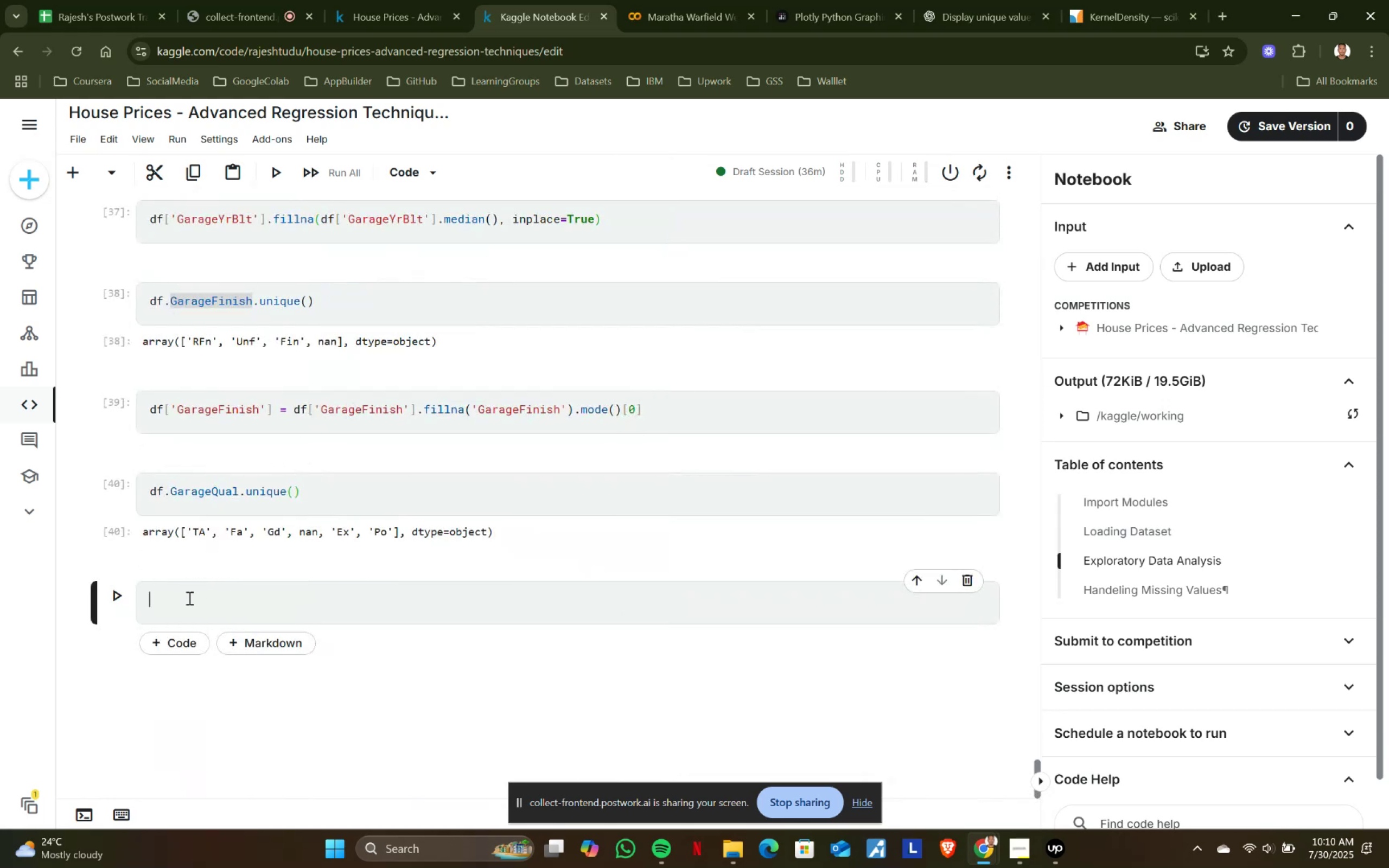 
left_click([369, 405])
 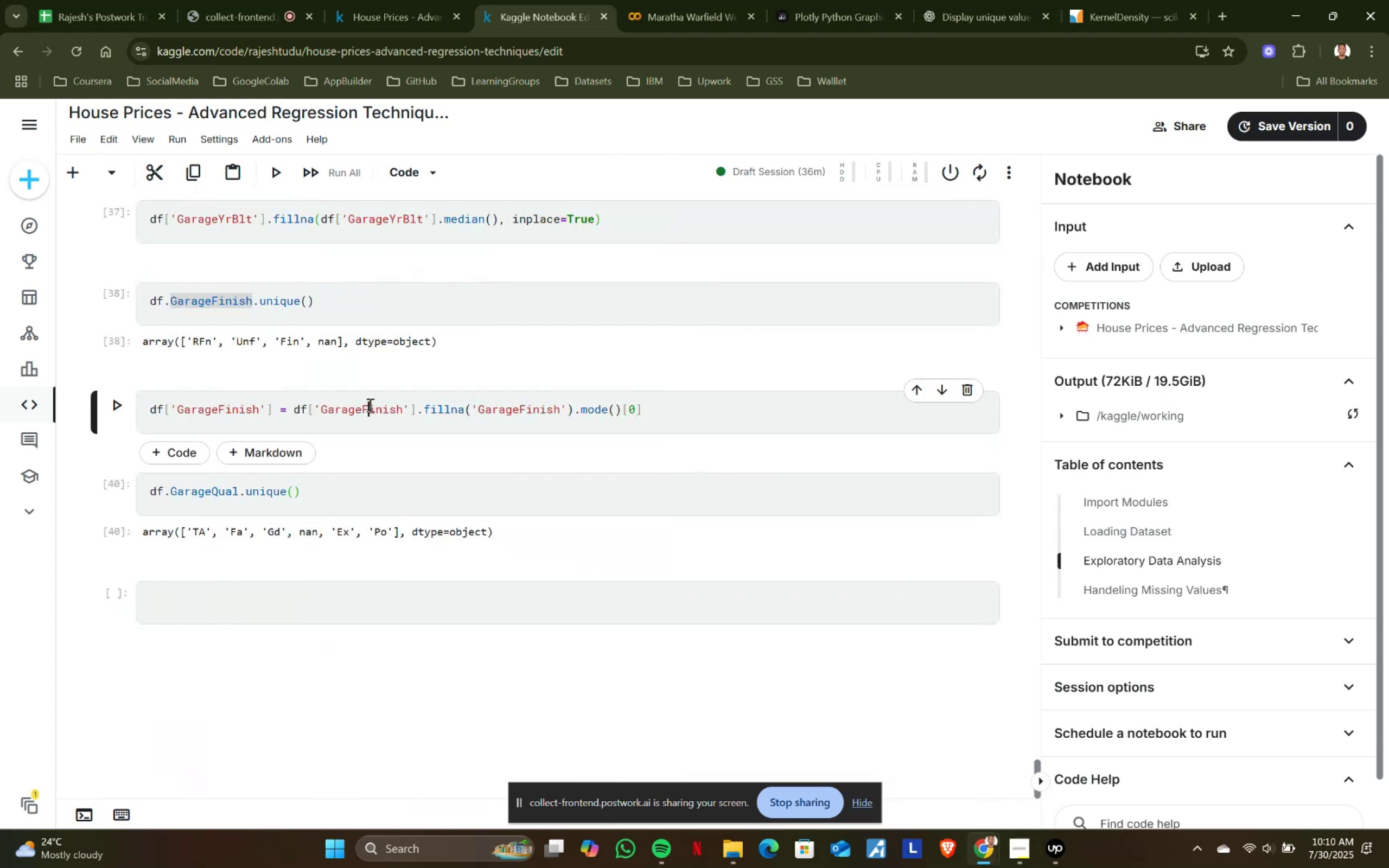 
key(Control+ControlLeft)
 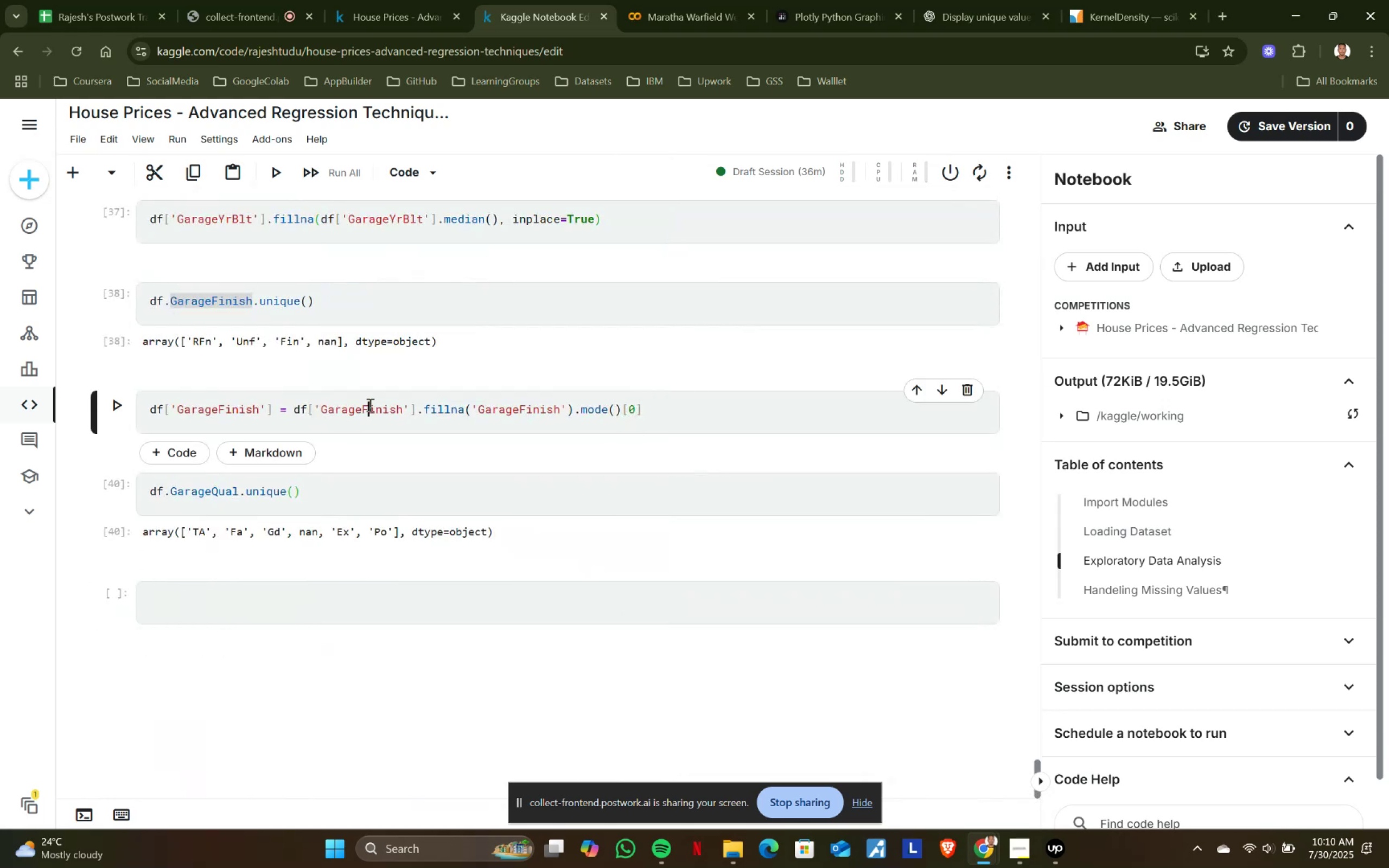 
key(Control+A)
 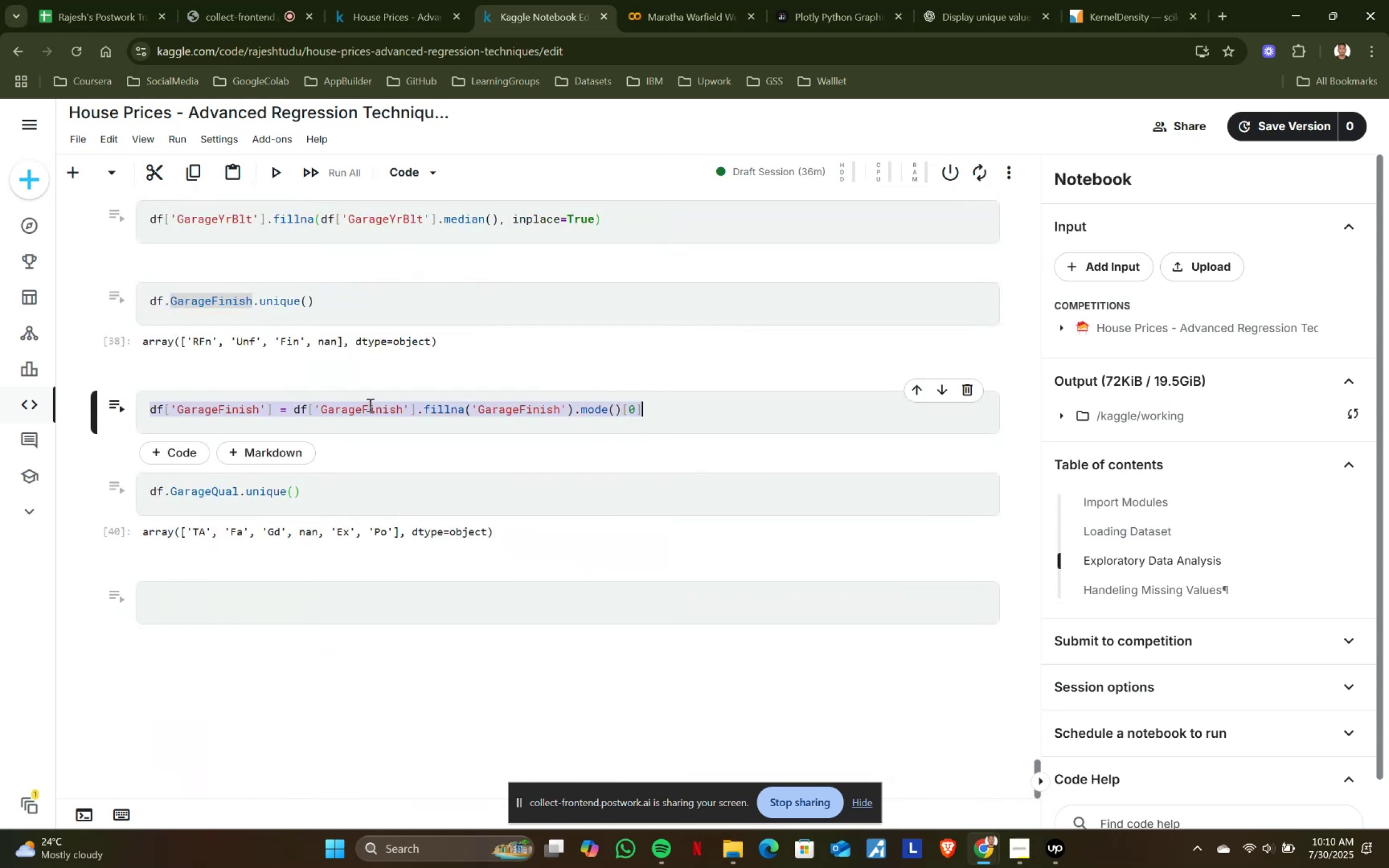 
key(Control+ControlLeft)
 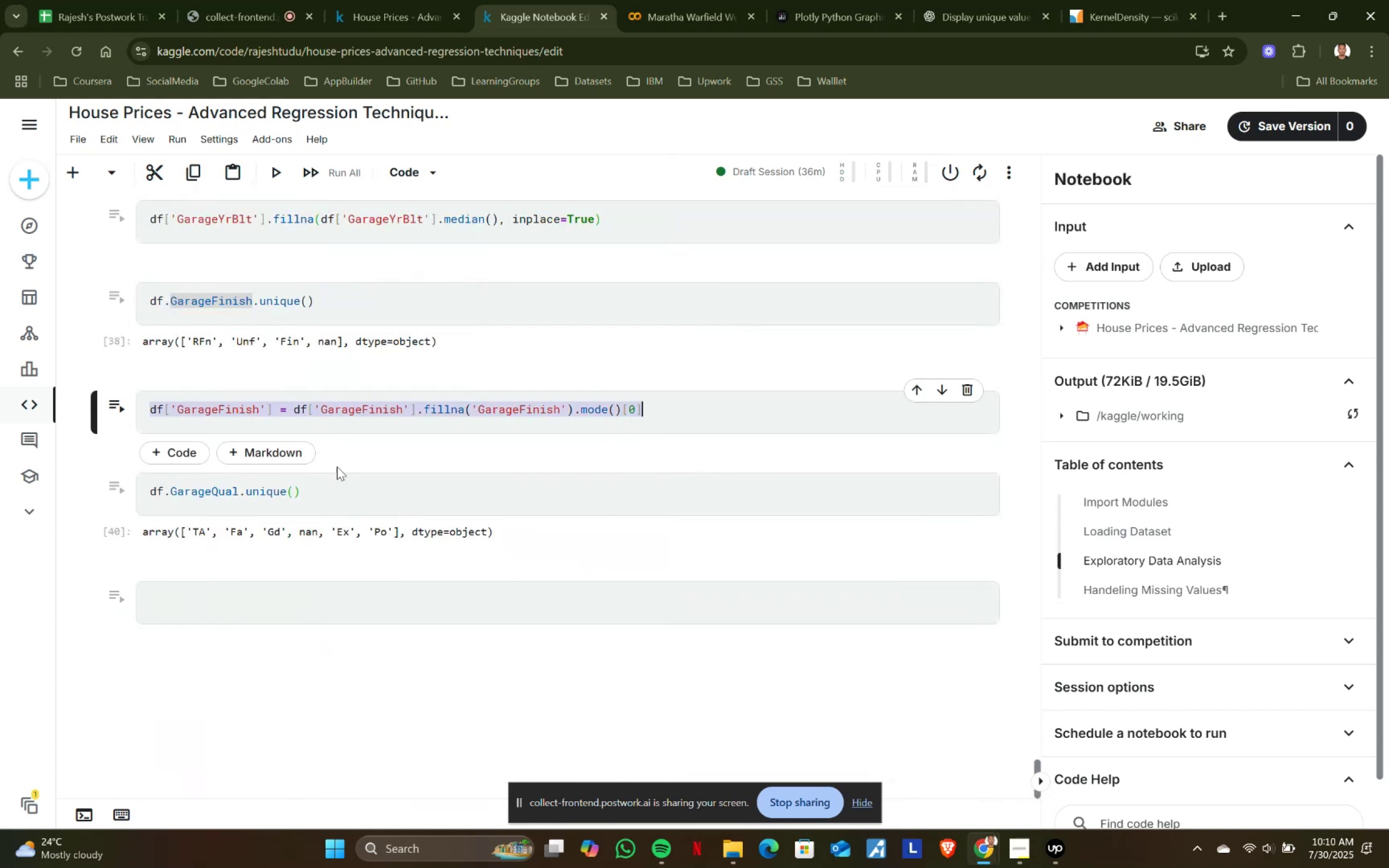 
key(Control+C)
 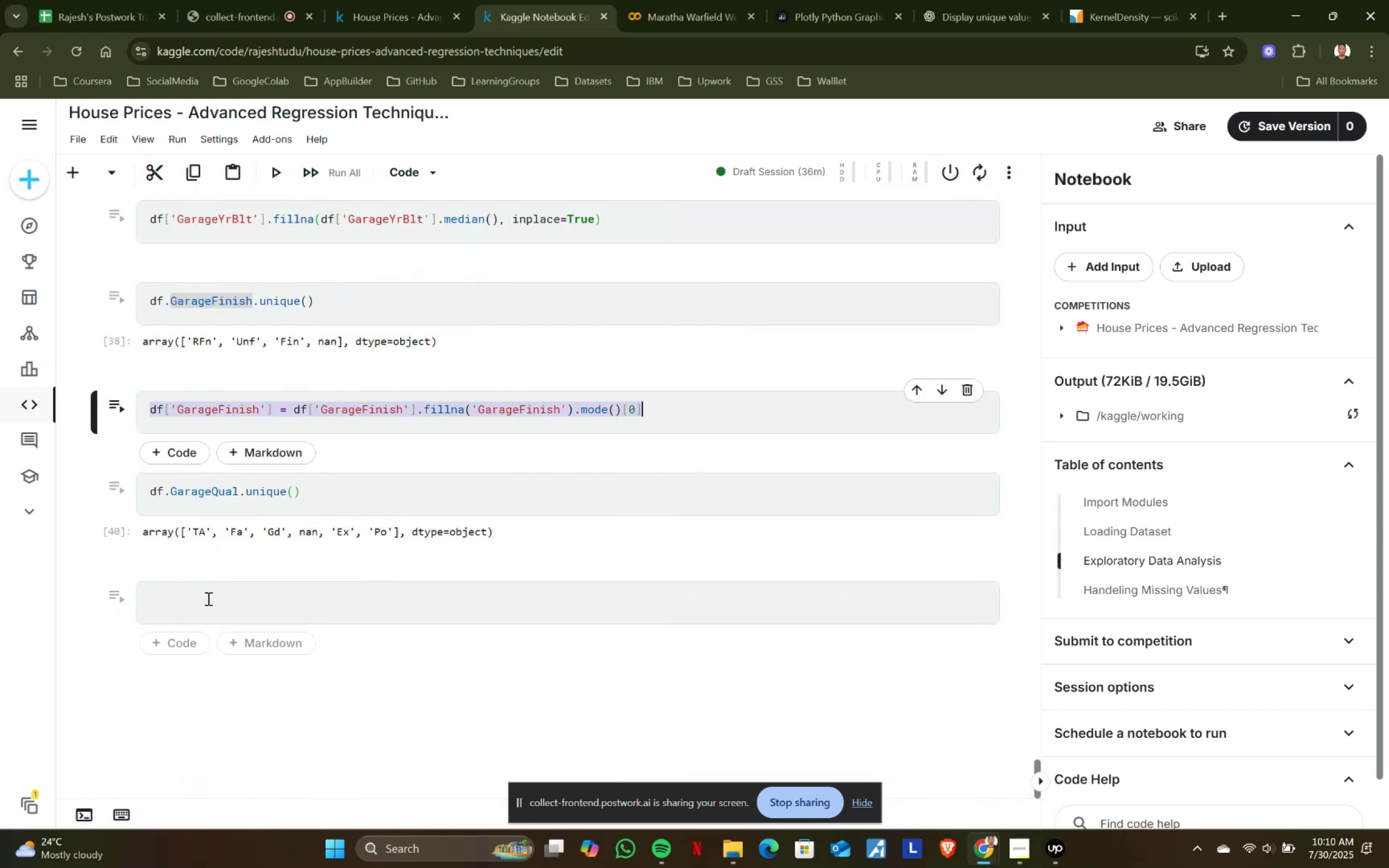 
left_click([207, 598])
 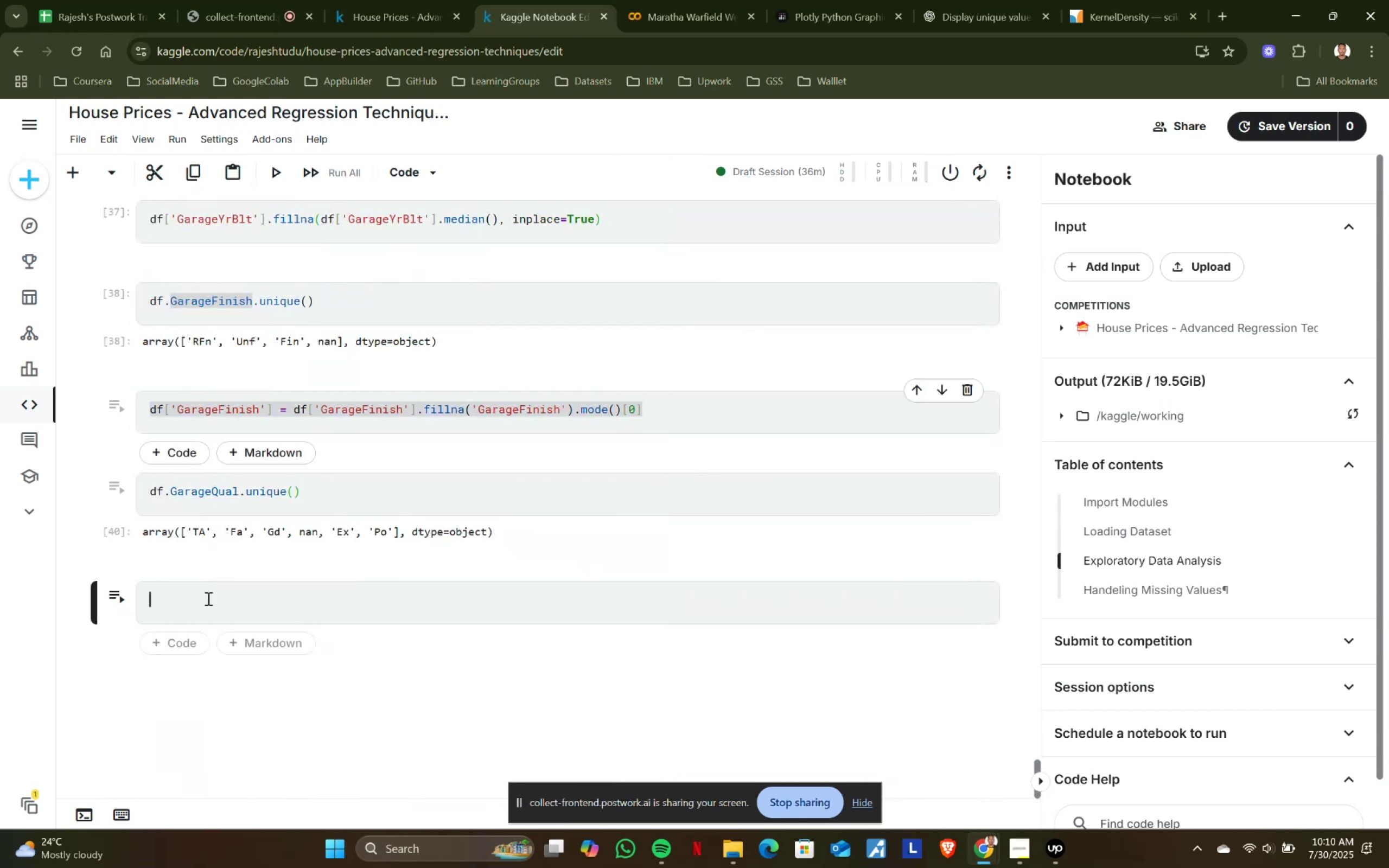 
key(Control+ControlLeft)
 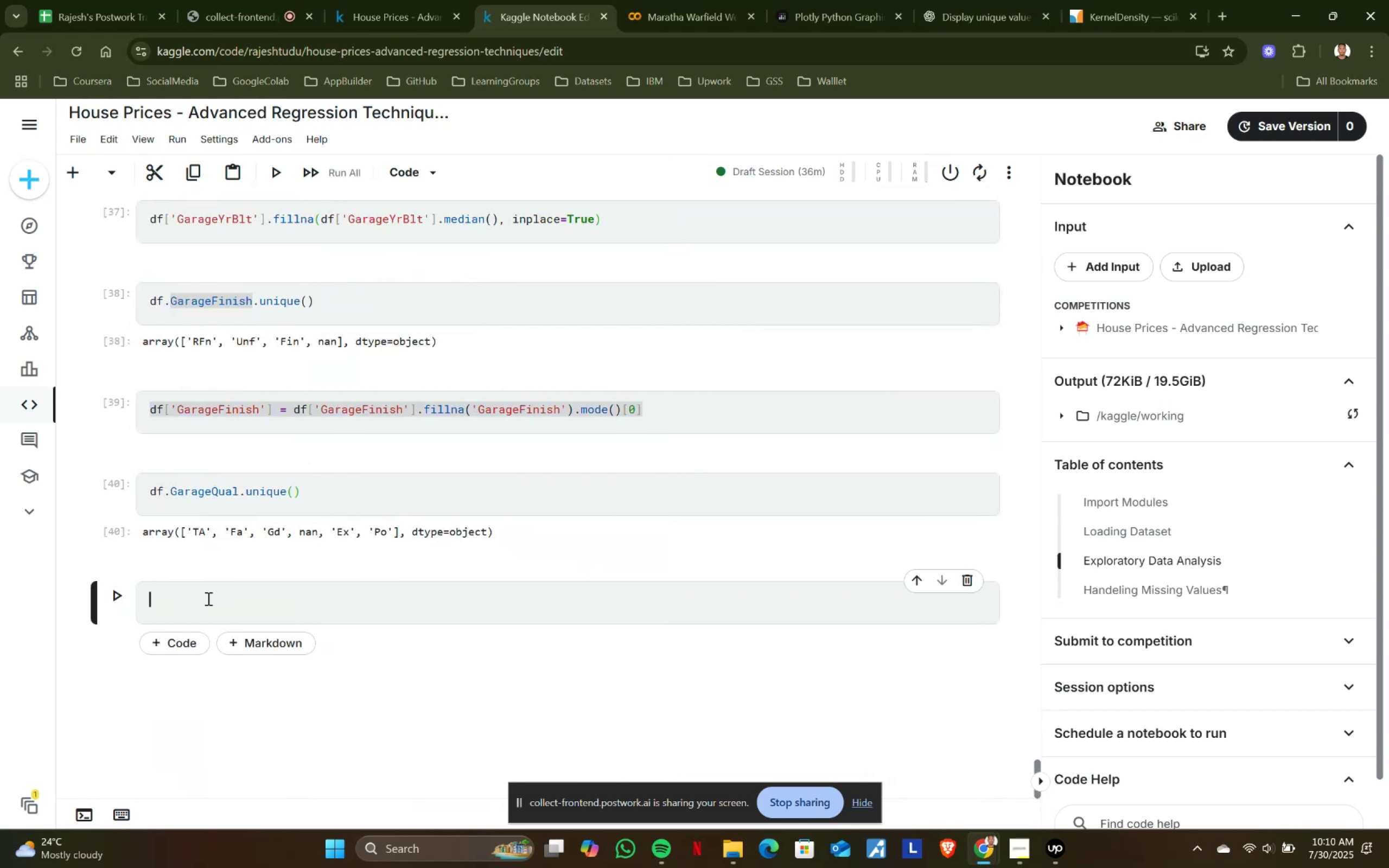 
key(Control+V)
 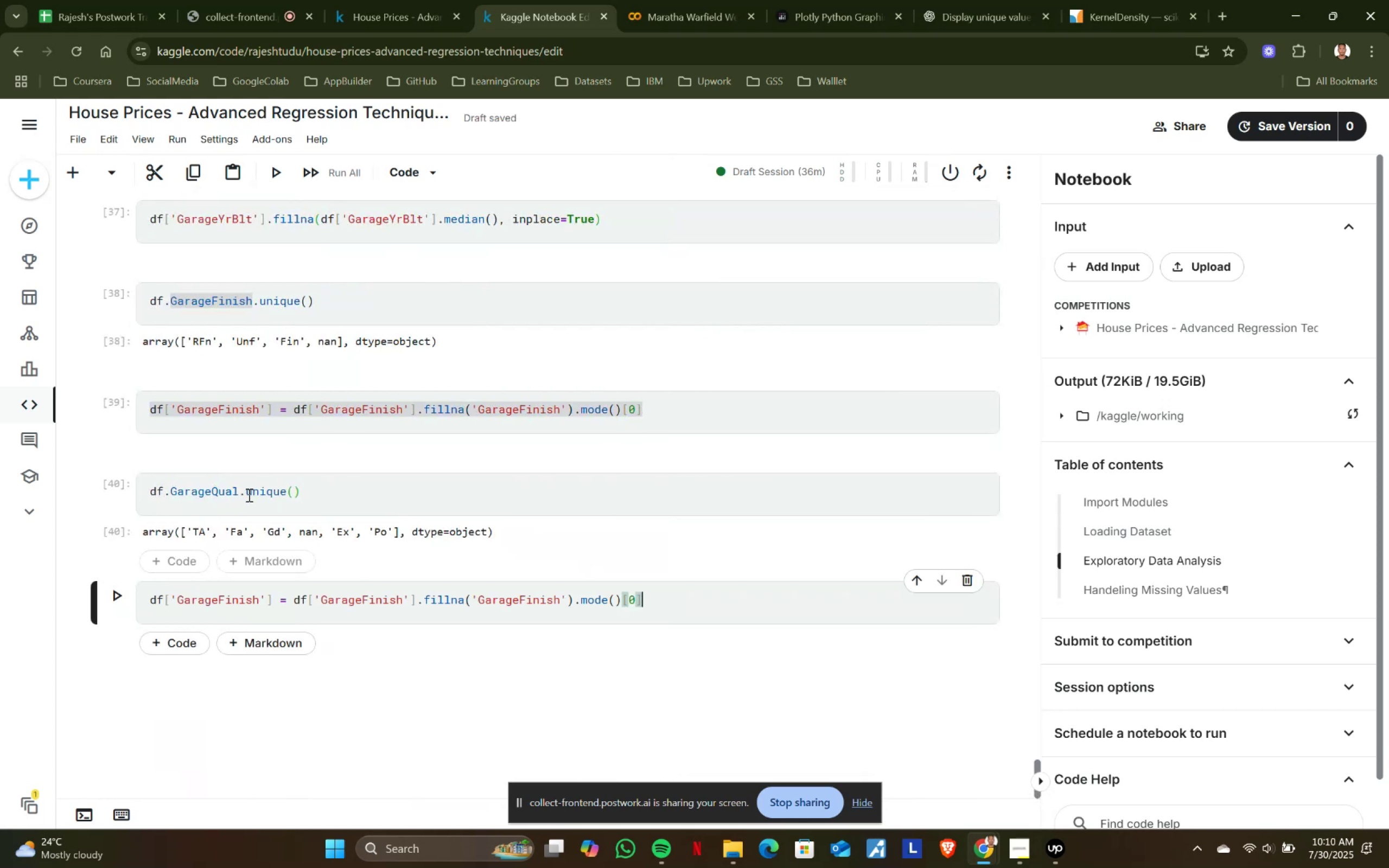 
left_click([237, 489])
 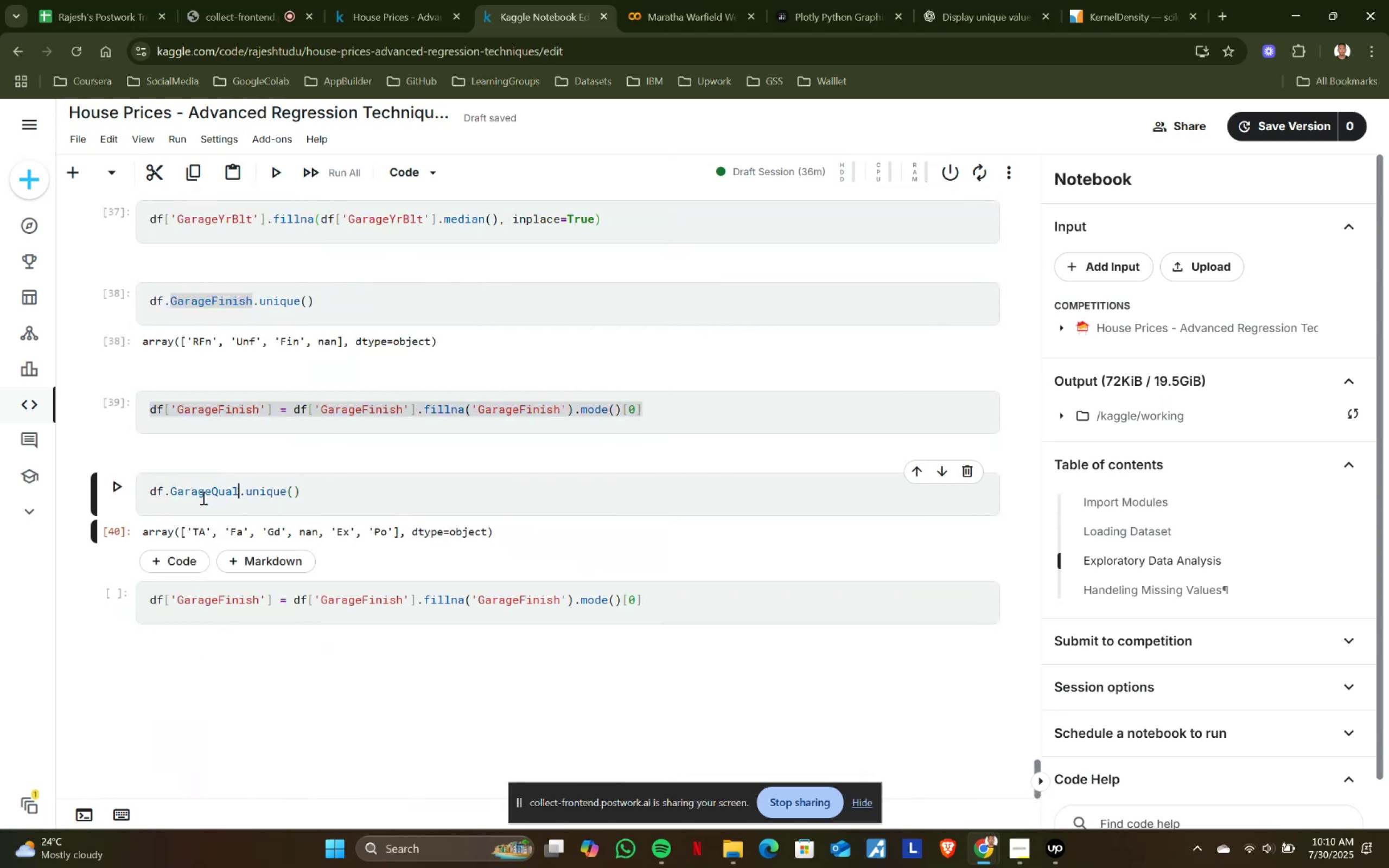 
hold_key(key=ShiftLeft, duration=0.66)
left_click([173, 491])
 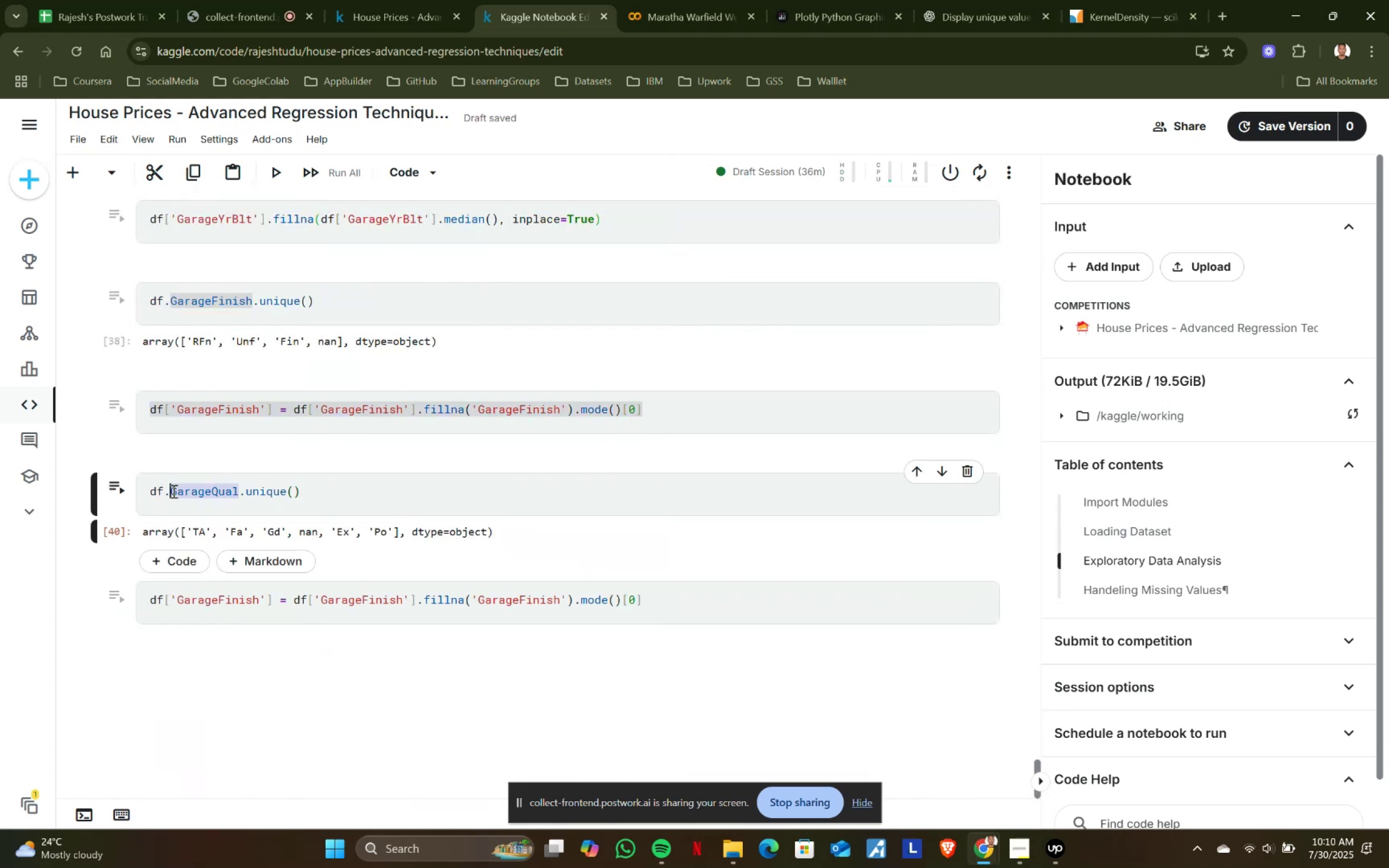 
key(Control+ControlLeft)
 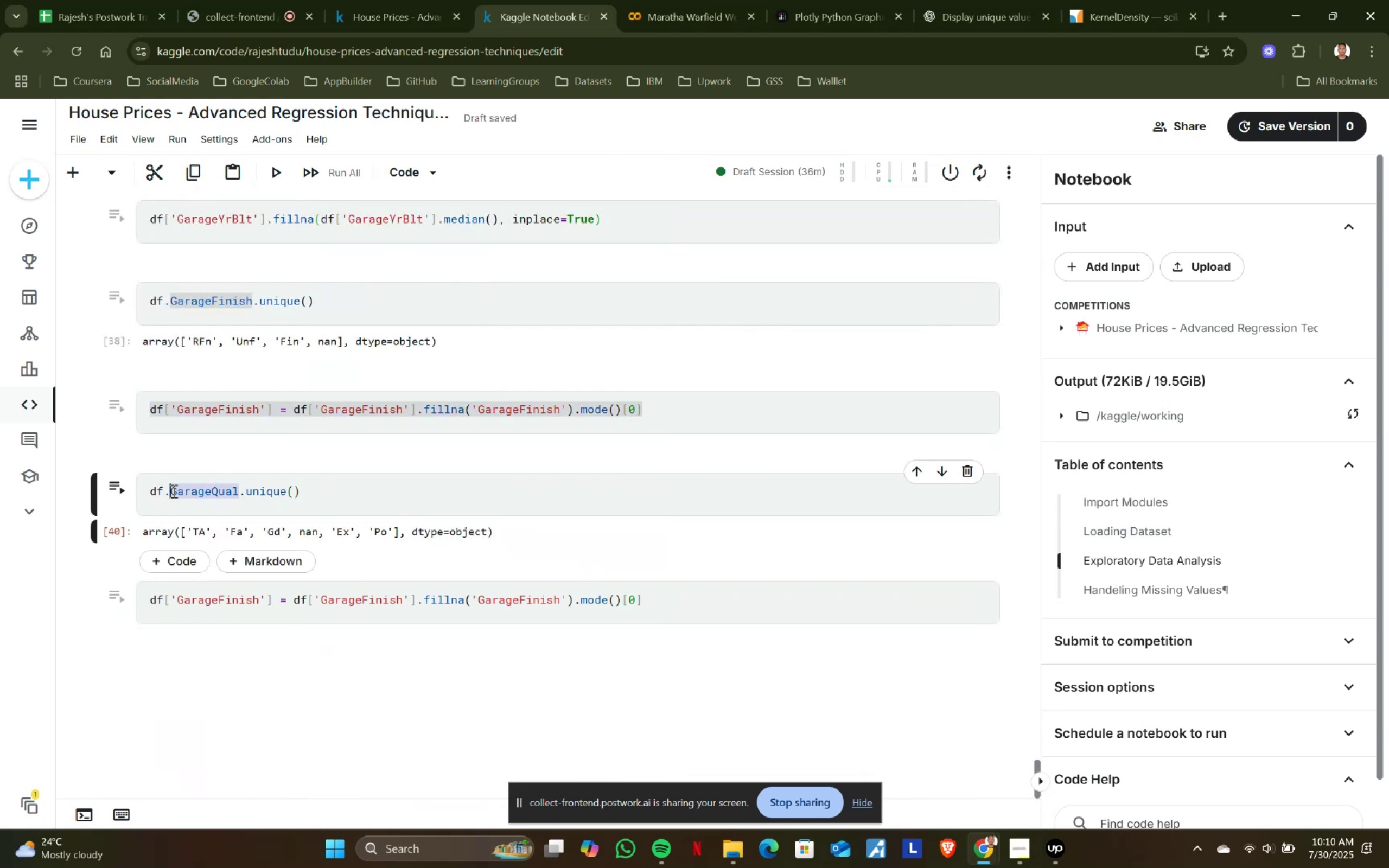 
key(Control+C)
 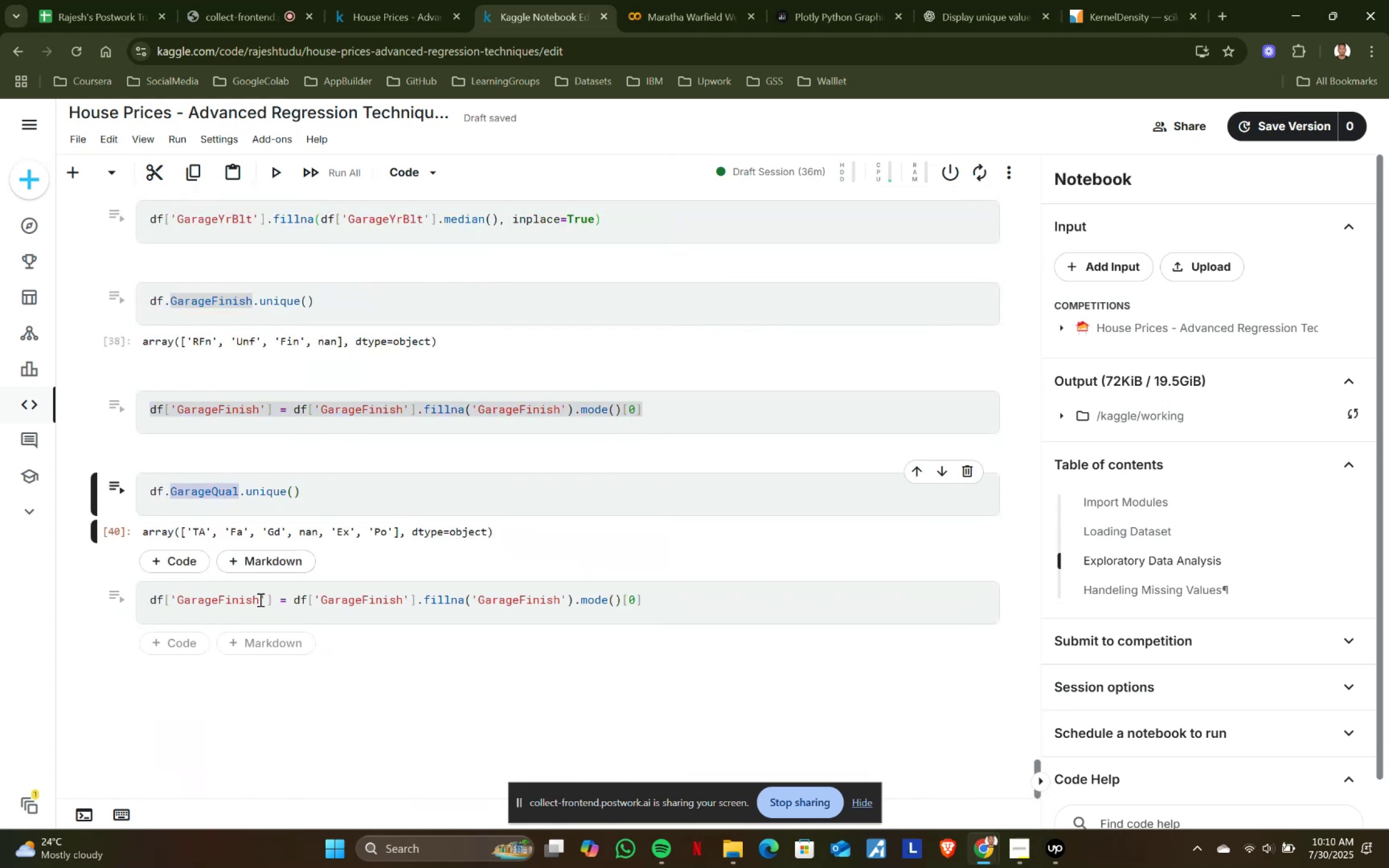 
left_click([259, 599])
 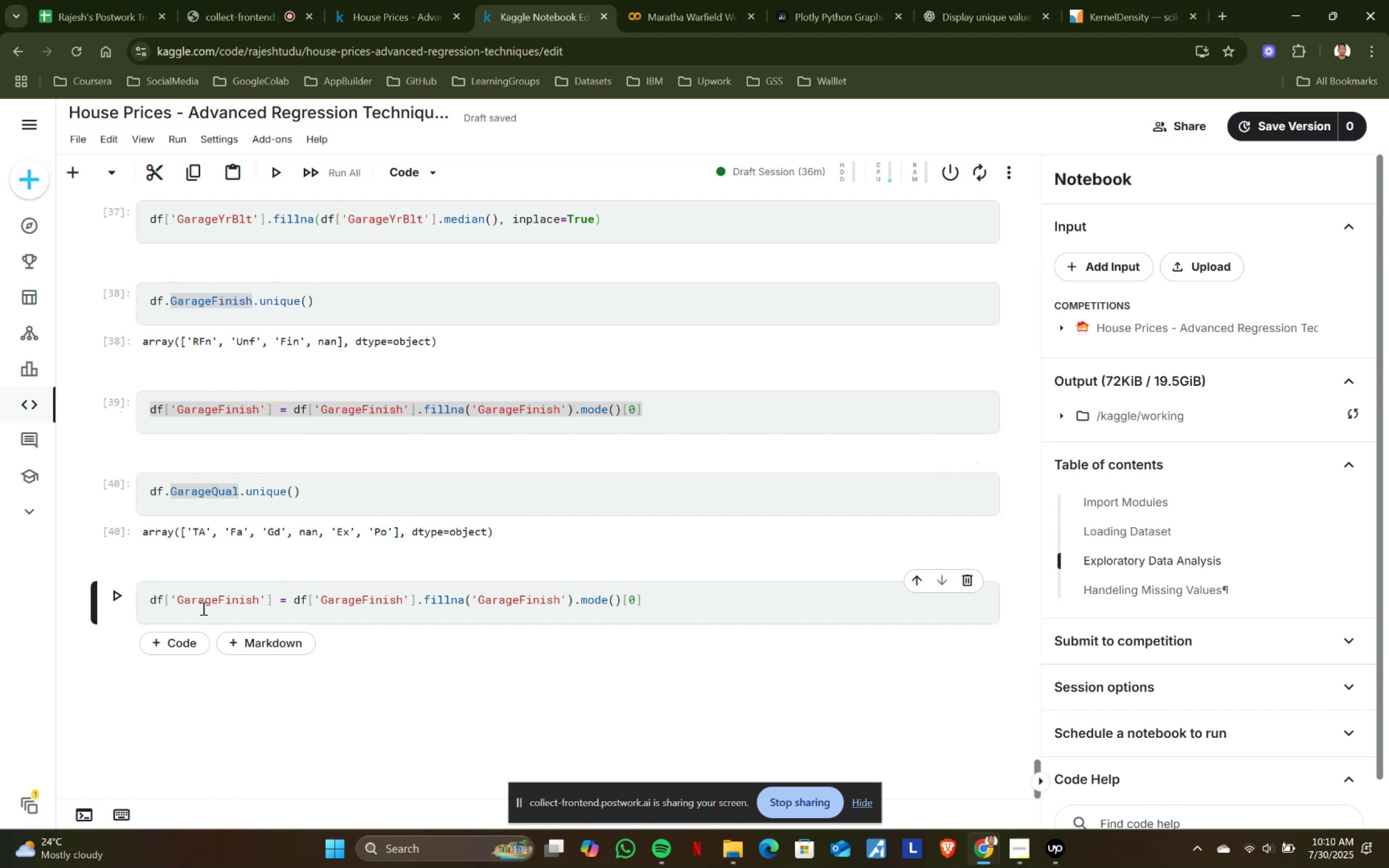 
hold_key(key=ShiftLeft, duration=0.44)
left_click([176, 598])
 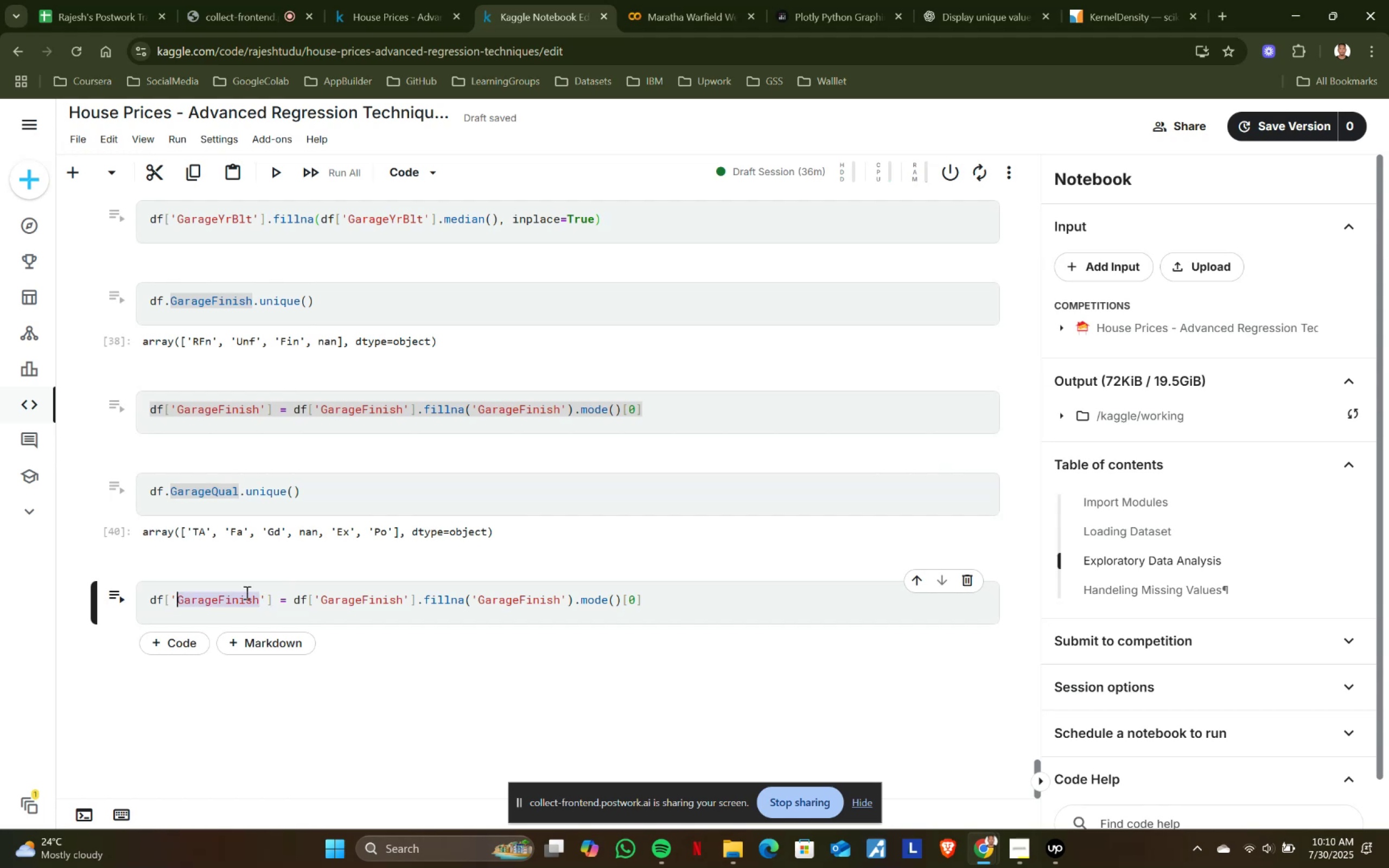 
key(Control+ControlLeft)
 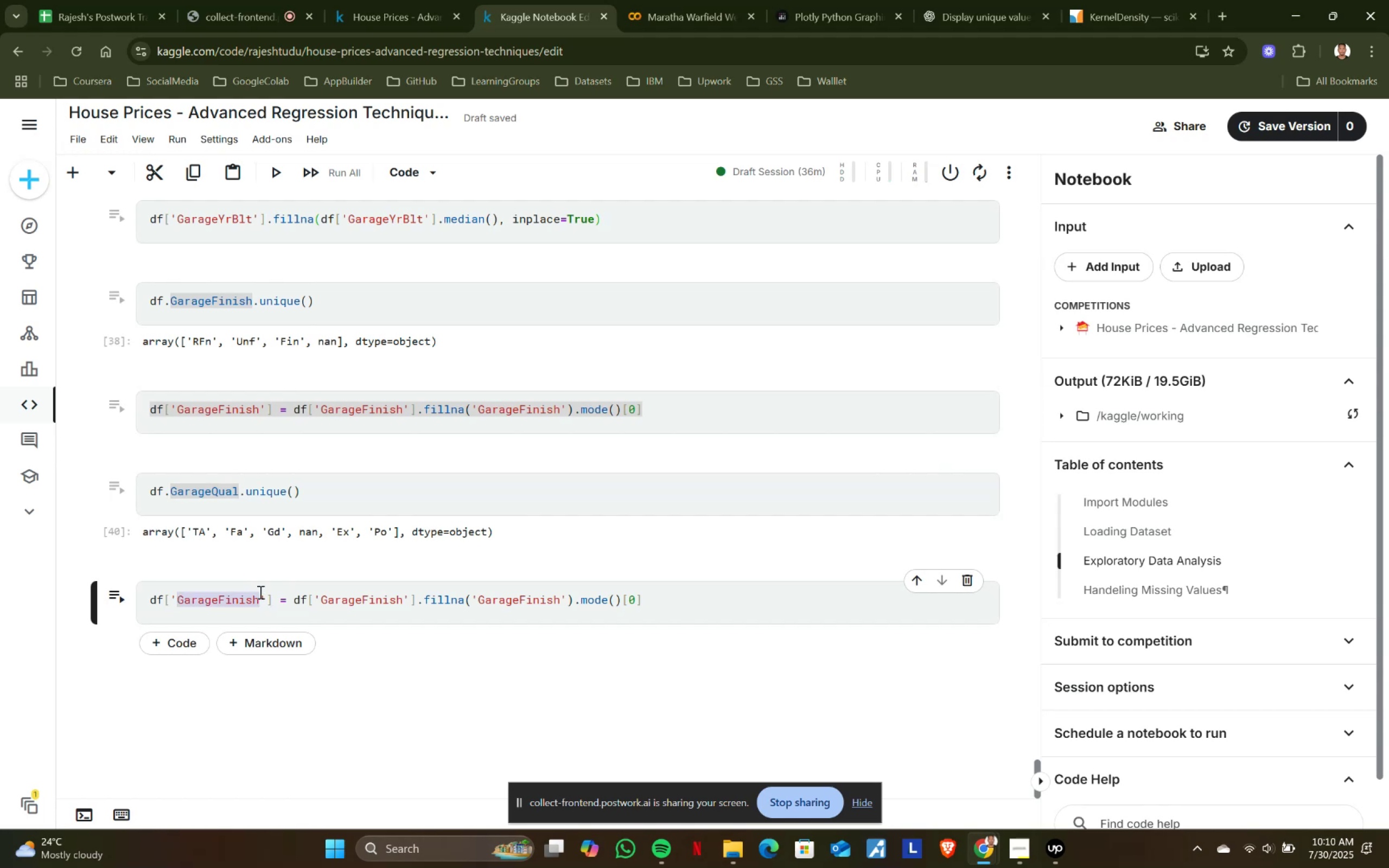 
key(Control+V)
 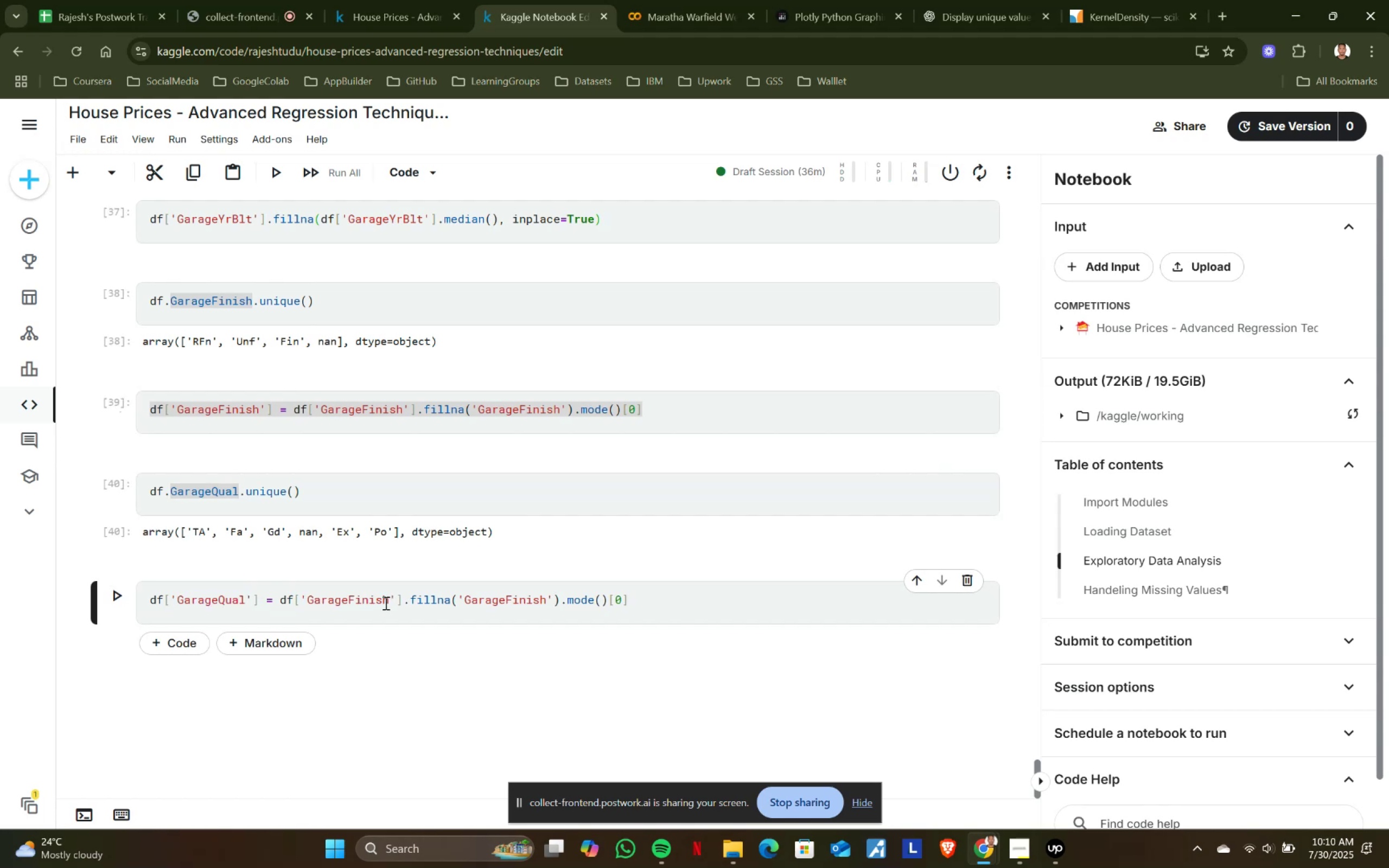 
left_click([386, 601])
 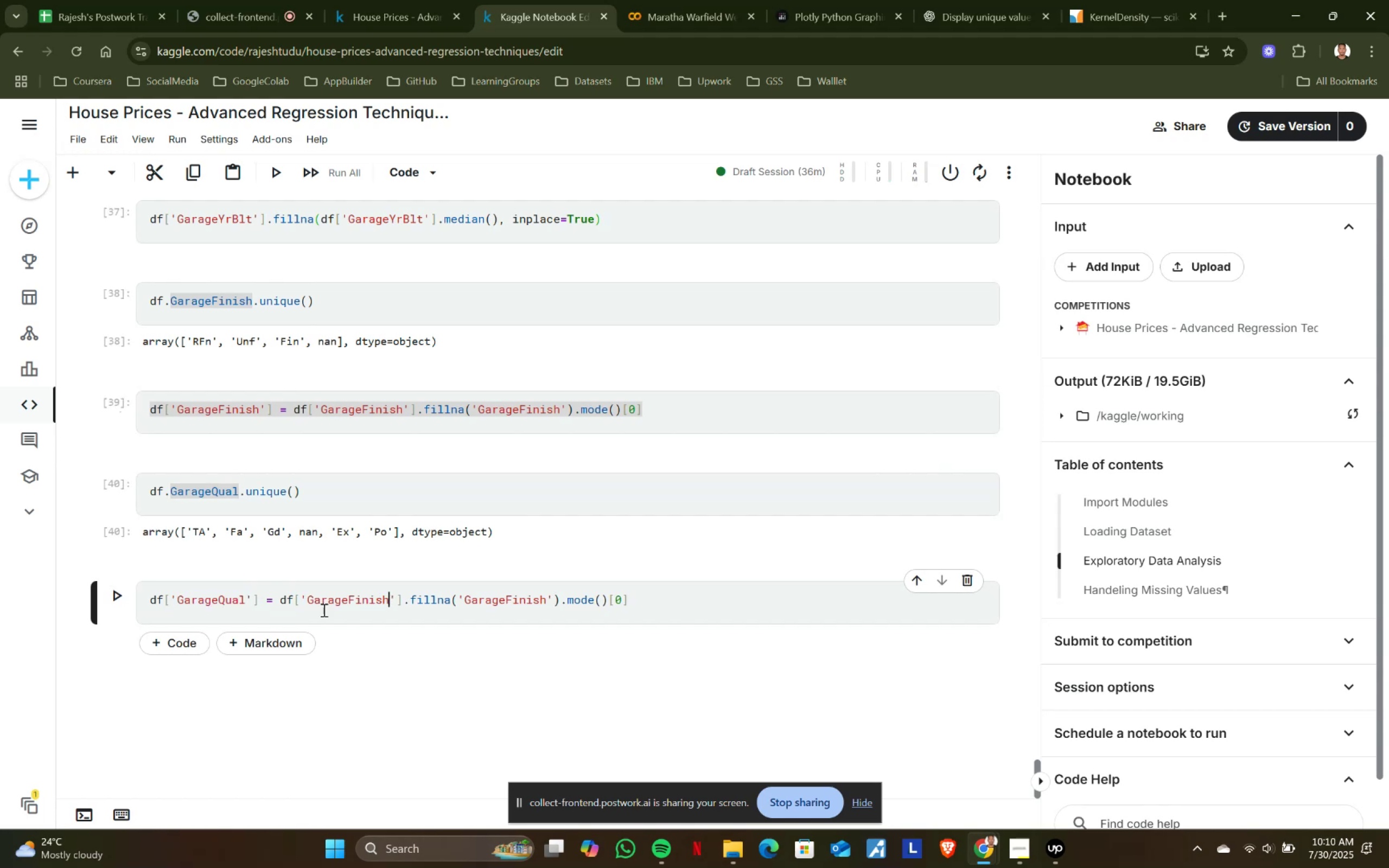 
hold_key(key=ShiftLeft, duration=0.62)
left_click([308, 596])
 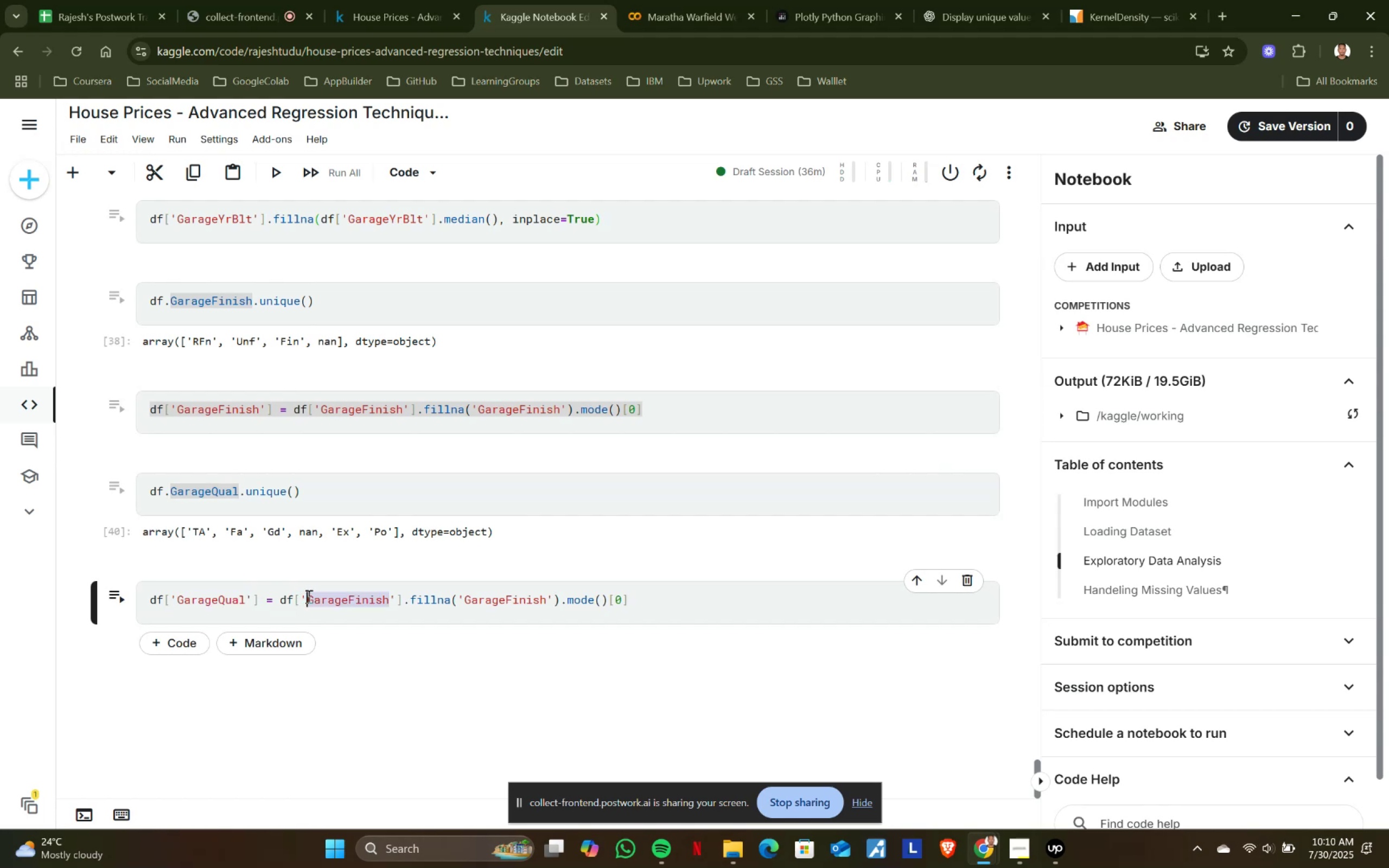 
key(Control+ControlLeft)
 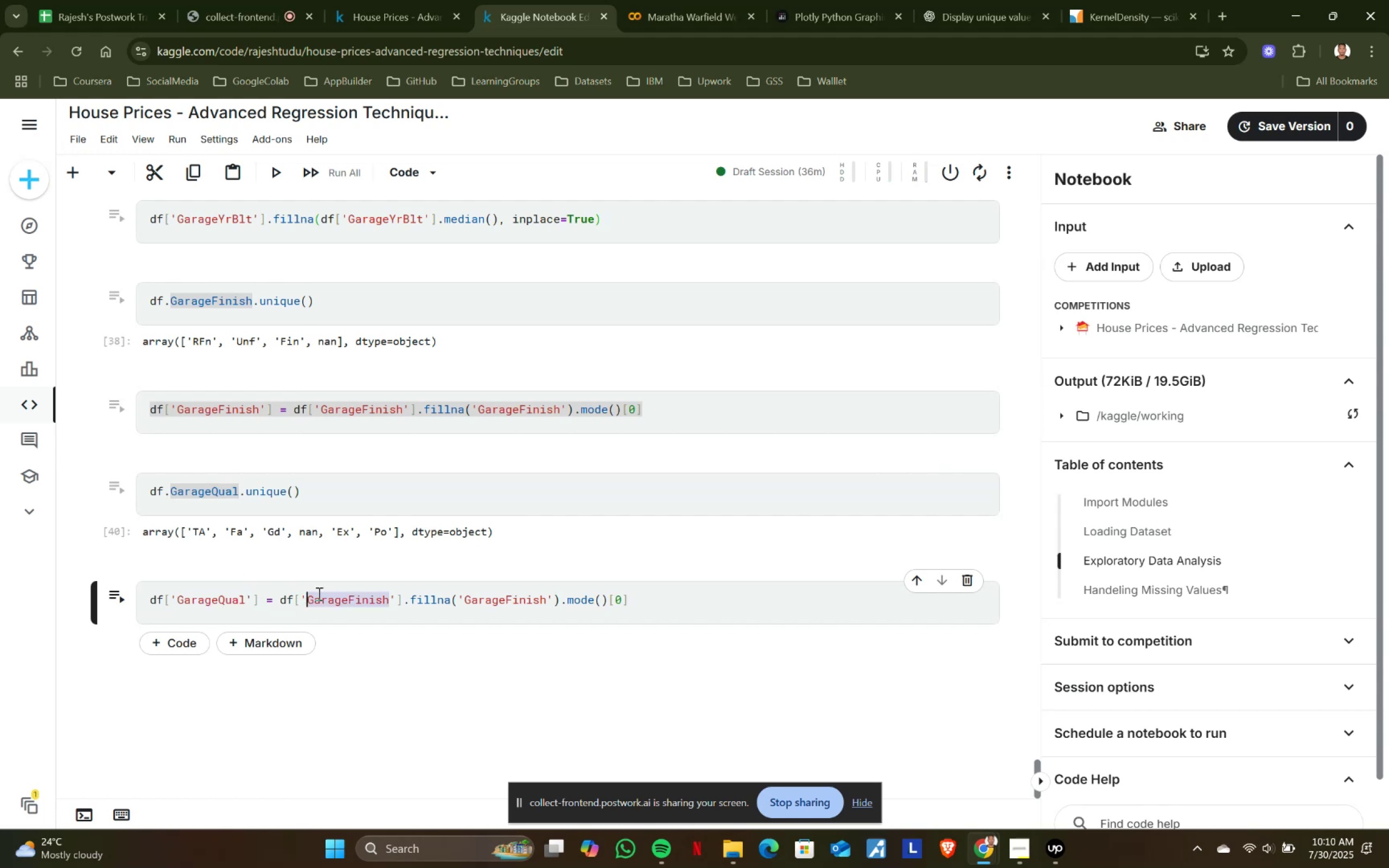 
key(Control+V)
 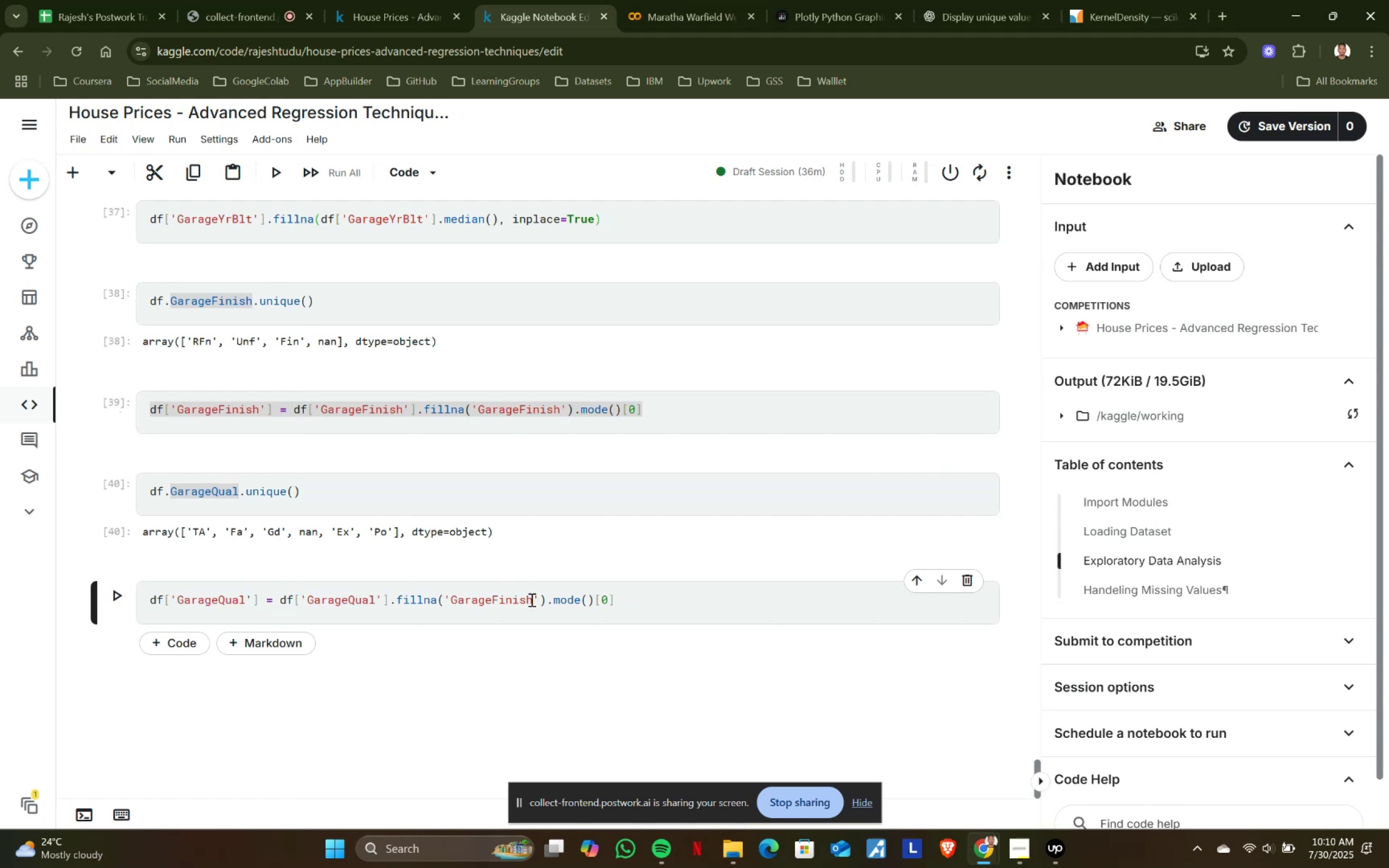 
left_click([531, 599])
 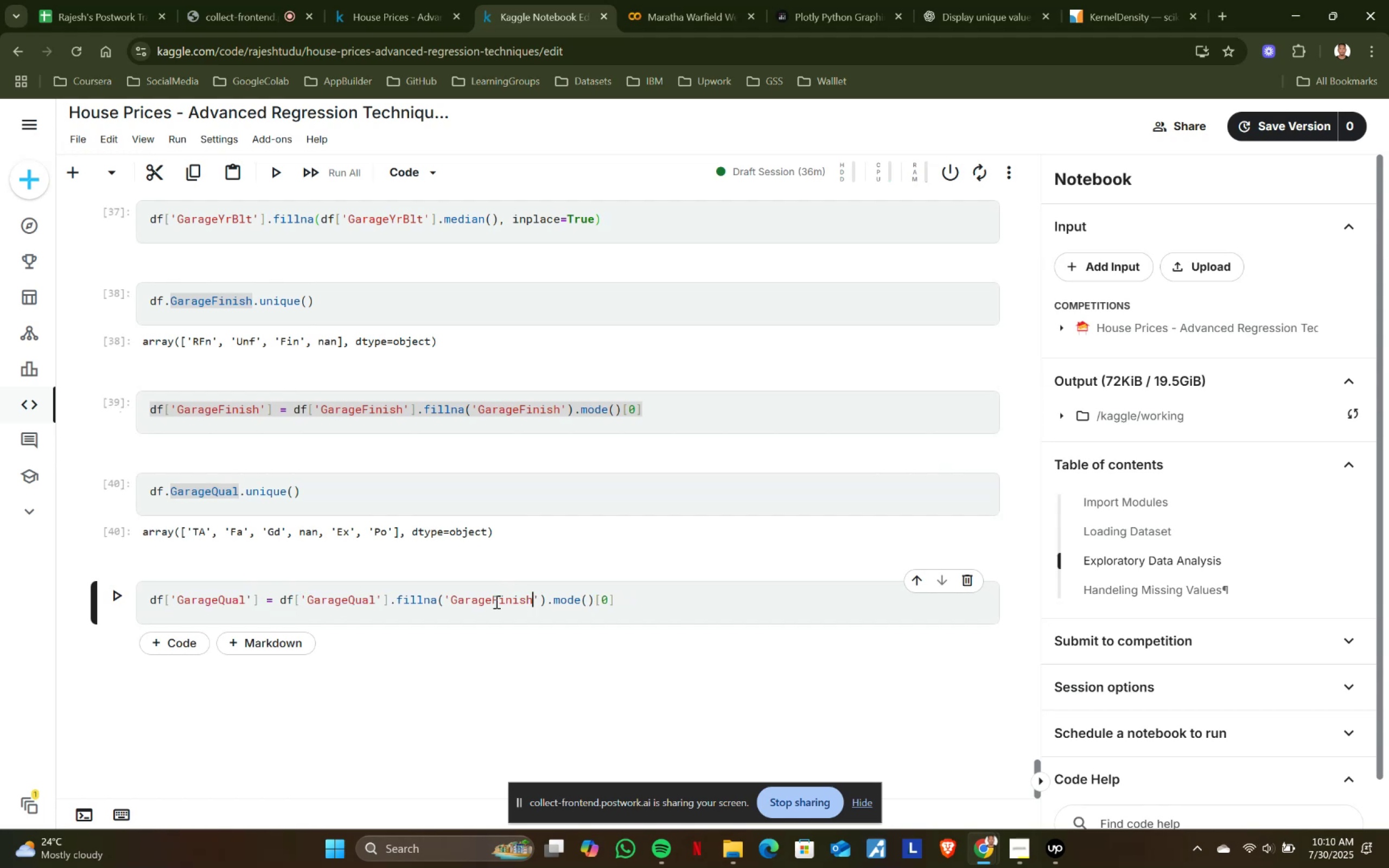 
hold_key(key=ShiftLeft, duration=1.09)
left_click([450, 596])
 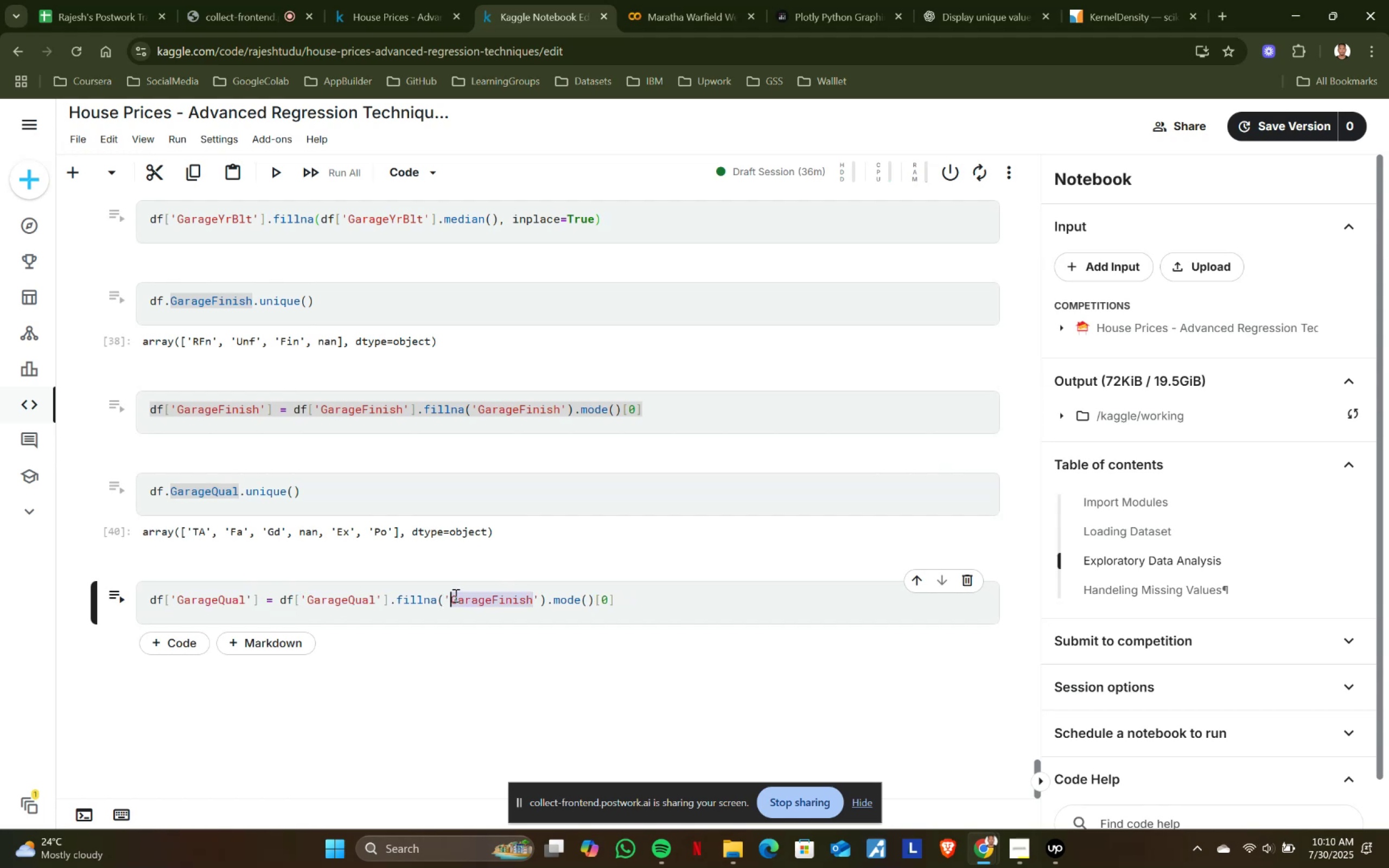 
key(Control+ControlLeft)
 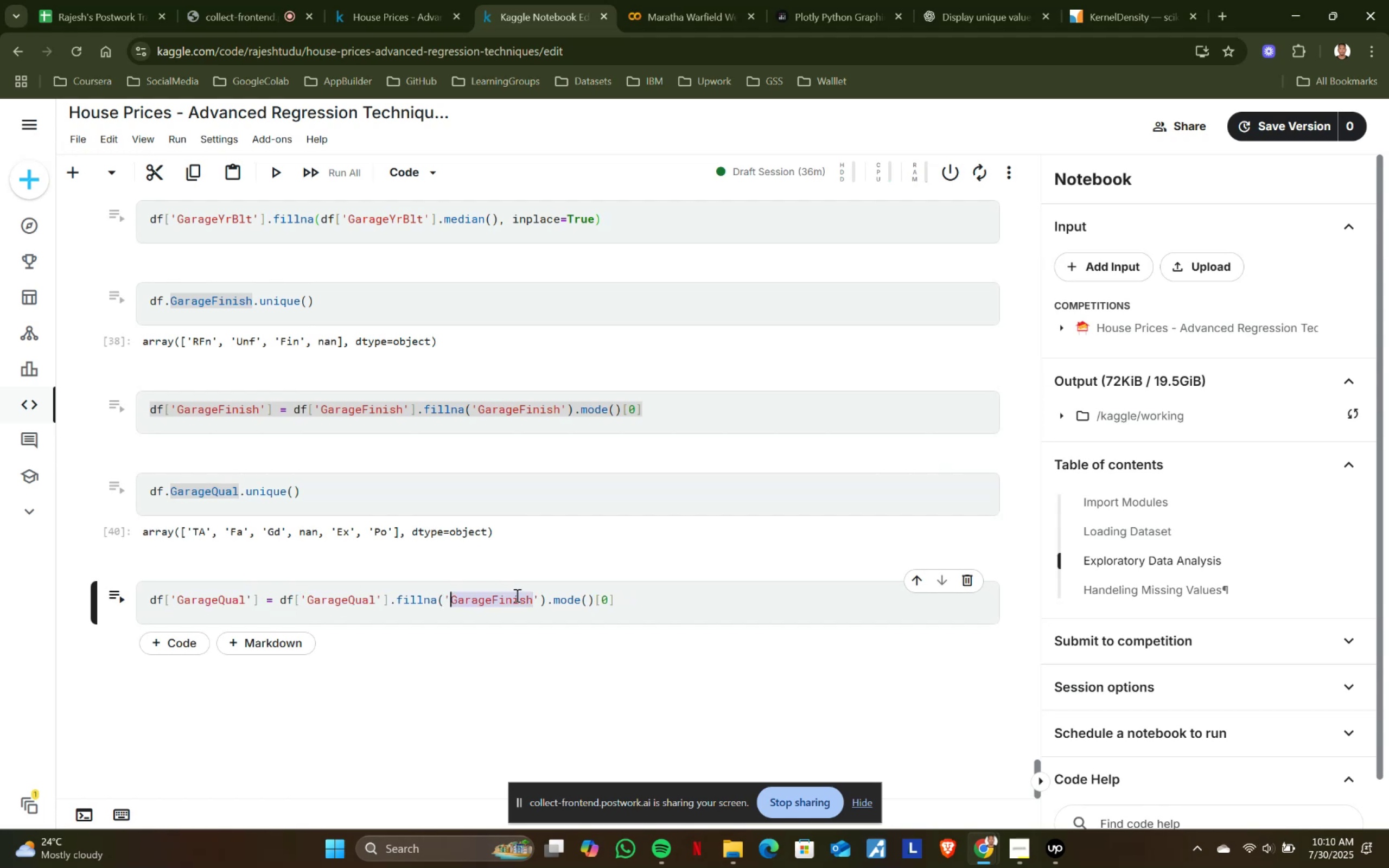 
key(Control+V)
 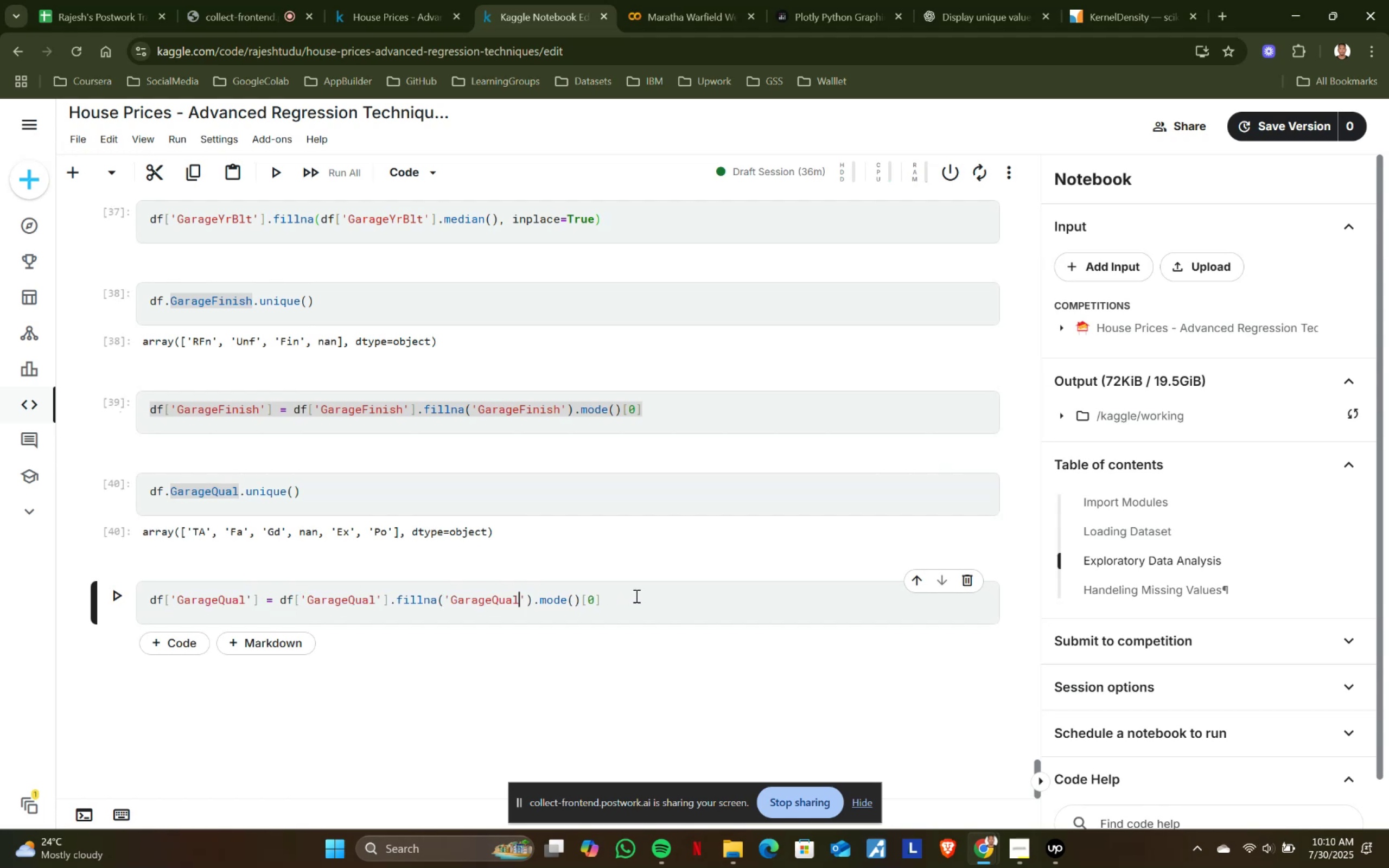 
left_click([635, 596])
 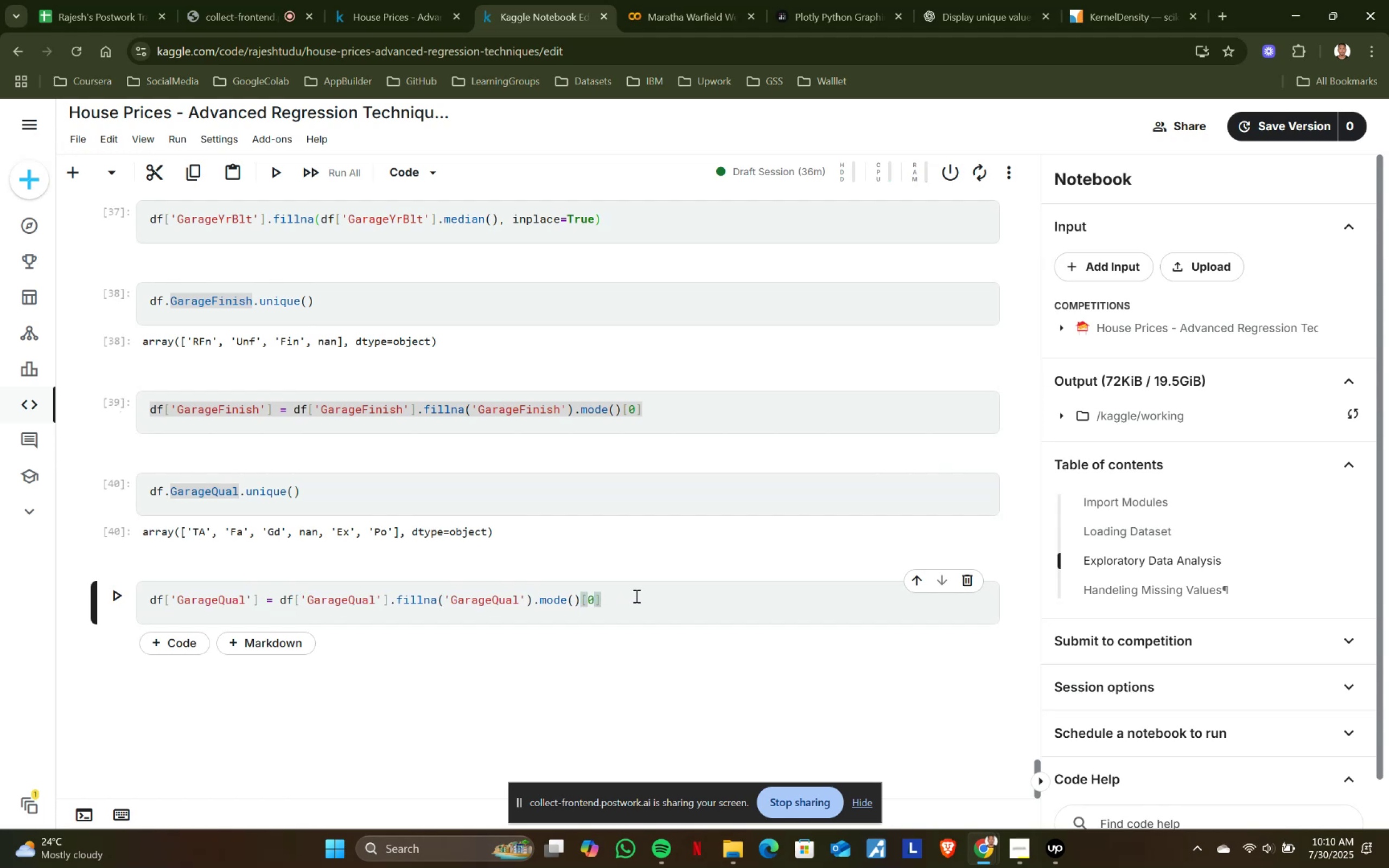 
key(Shift+ShiftRight)
 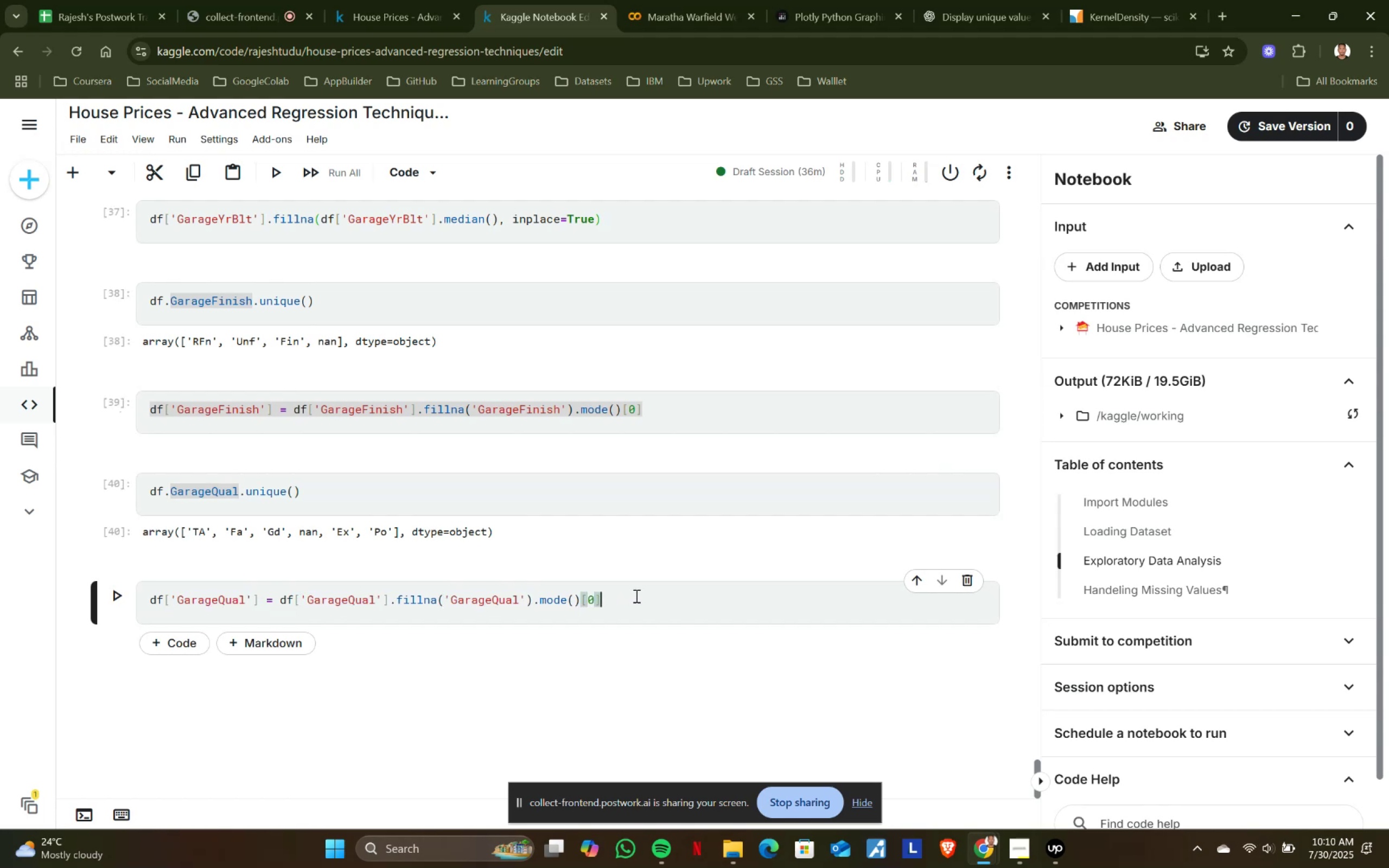 
key(Shift+Enter)
 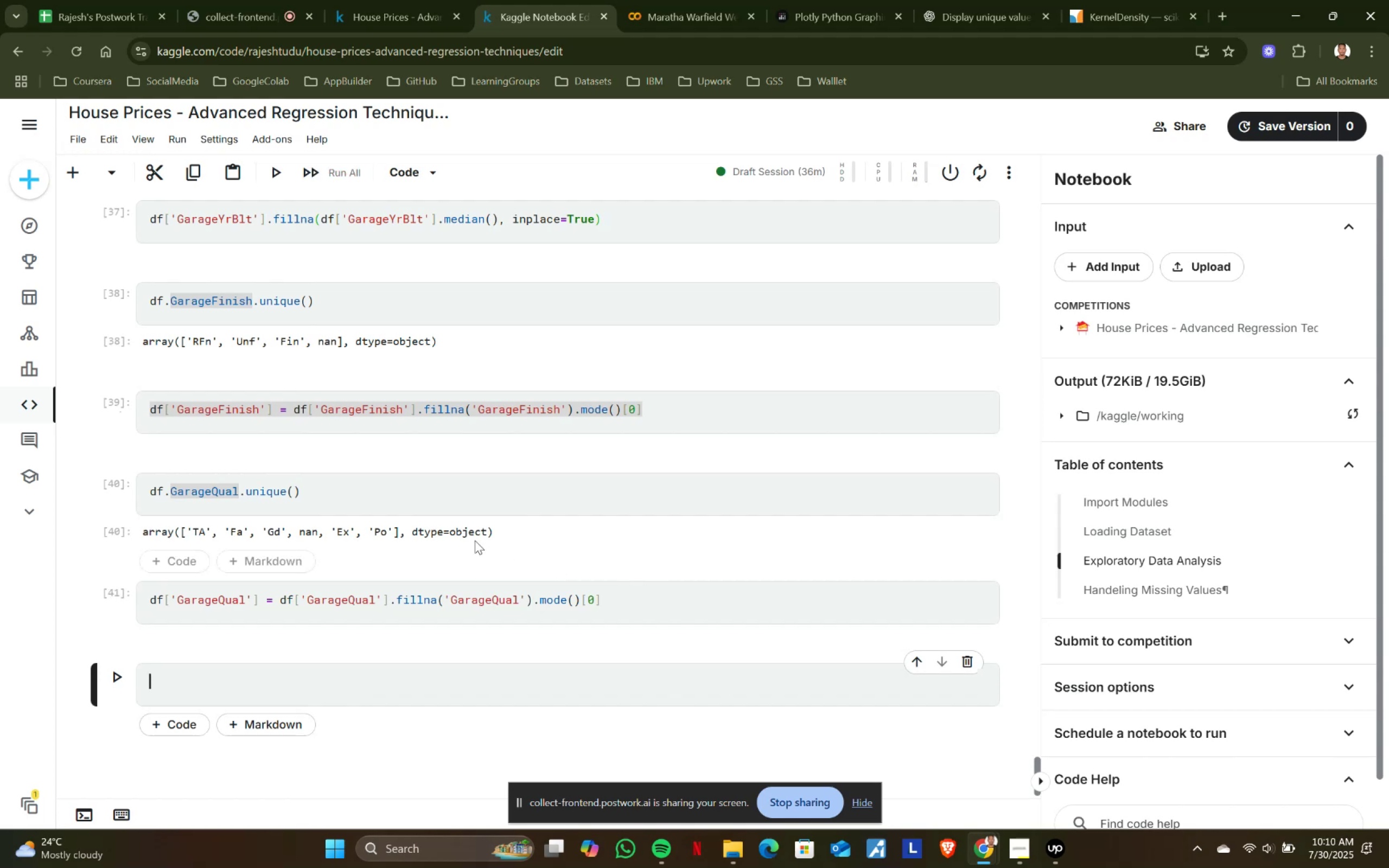 
scroll: coordinate [419, 497], scroll_direction: up, amount: 2.0
 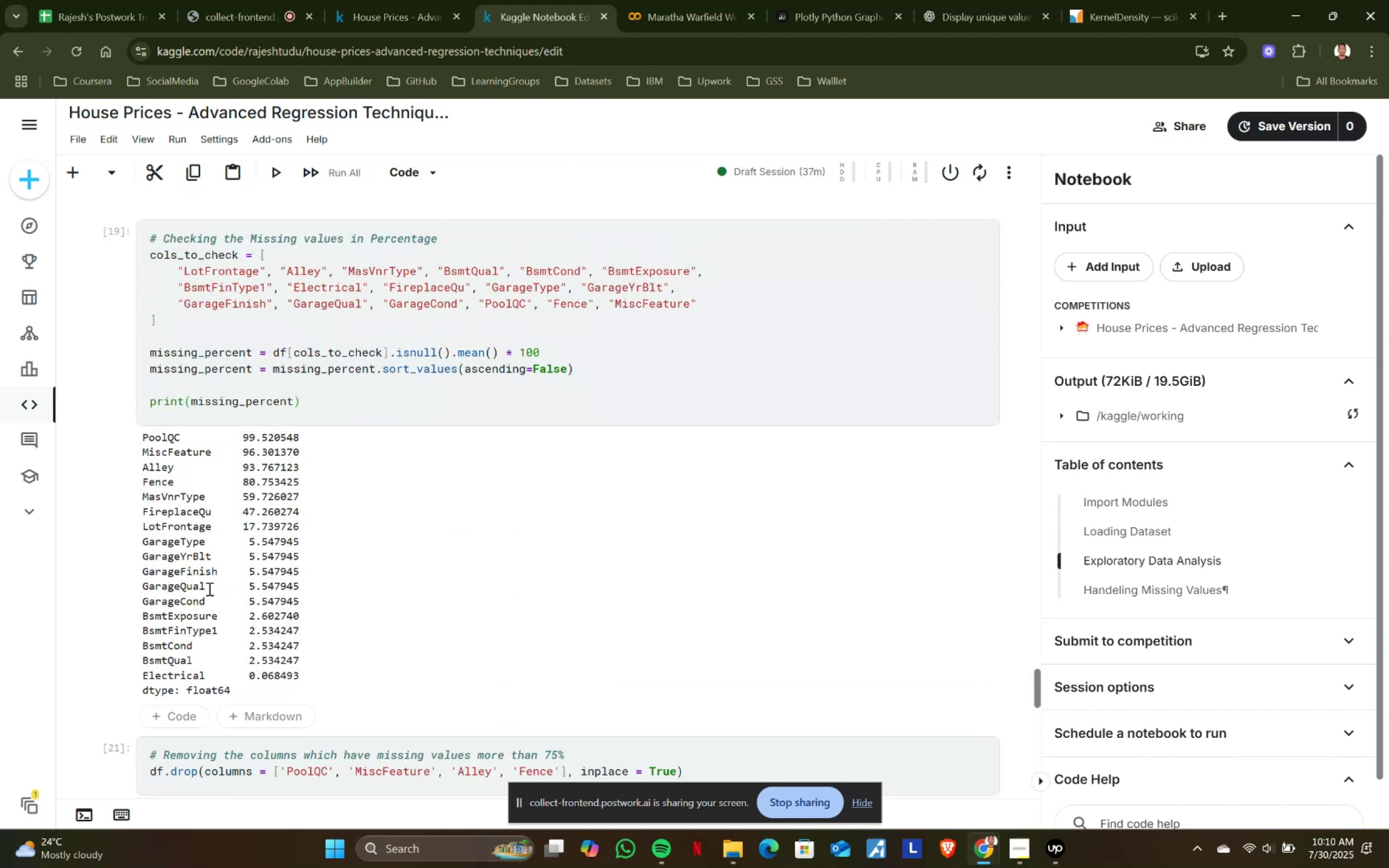 
left_click_drag(start_coordinate=[210, 601], to_coordinate=[145, 601])
 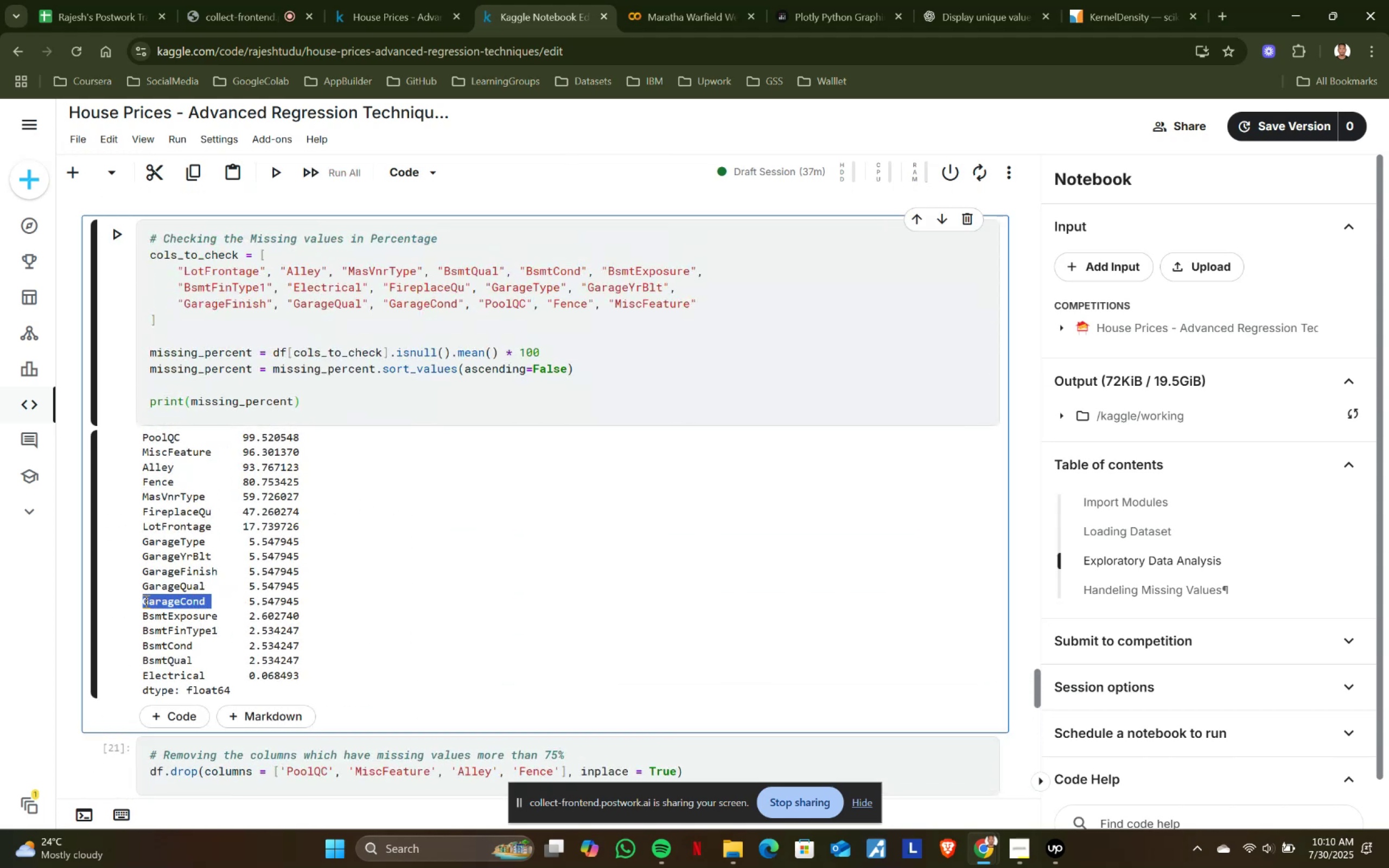 
key(Control+ControlLeft)
 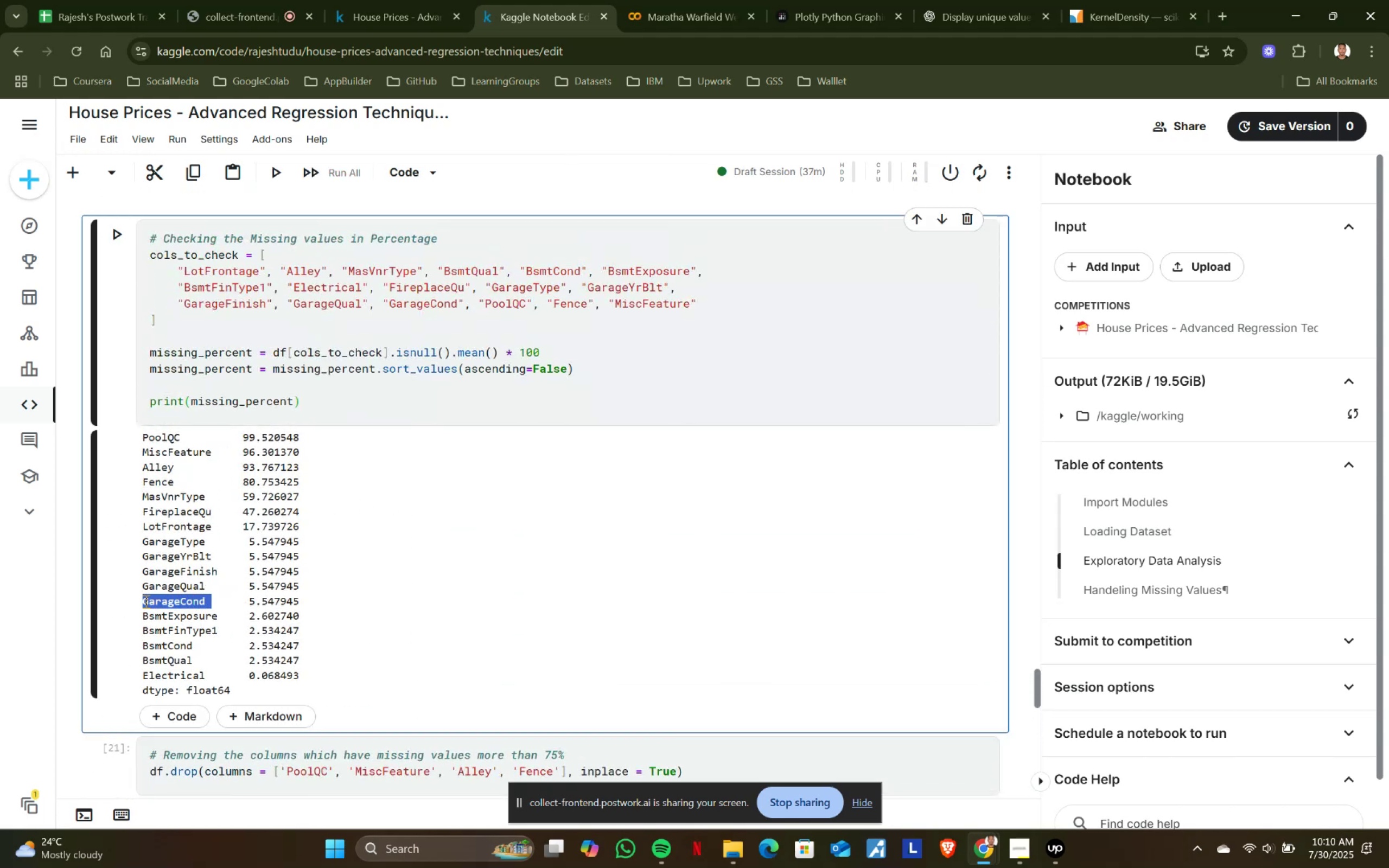 
key(Control+C)
 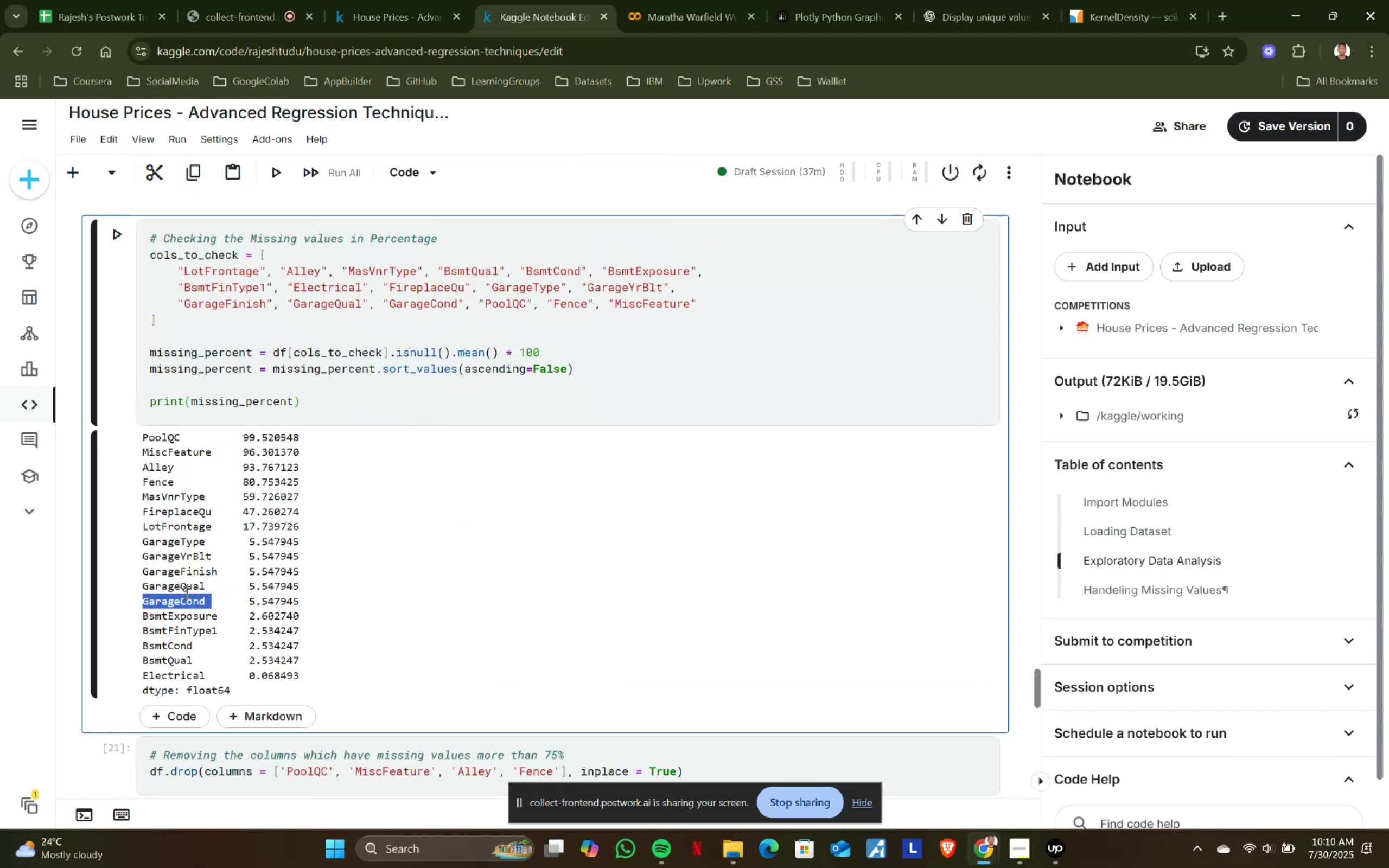 
key(Control+ControlLeft)
 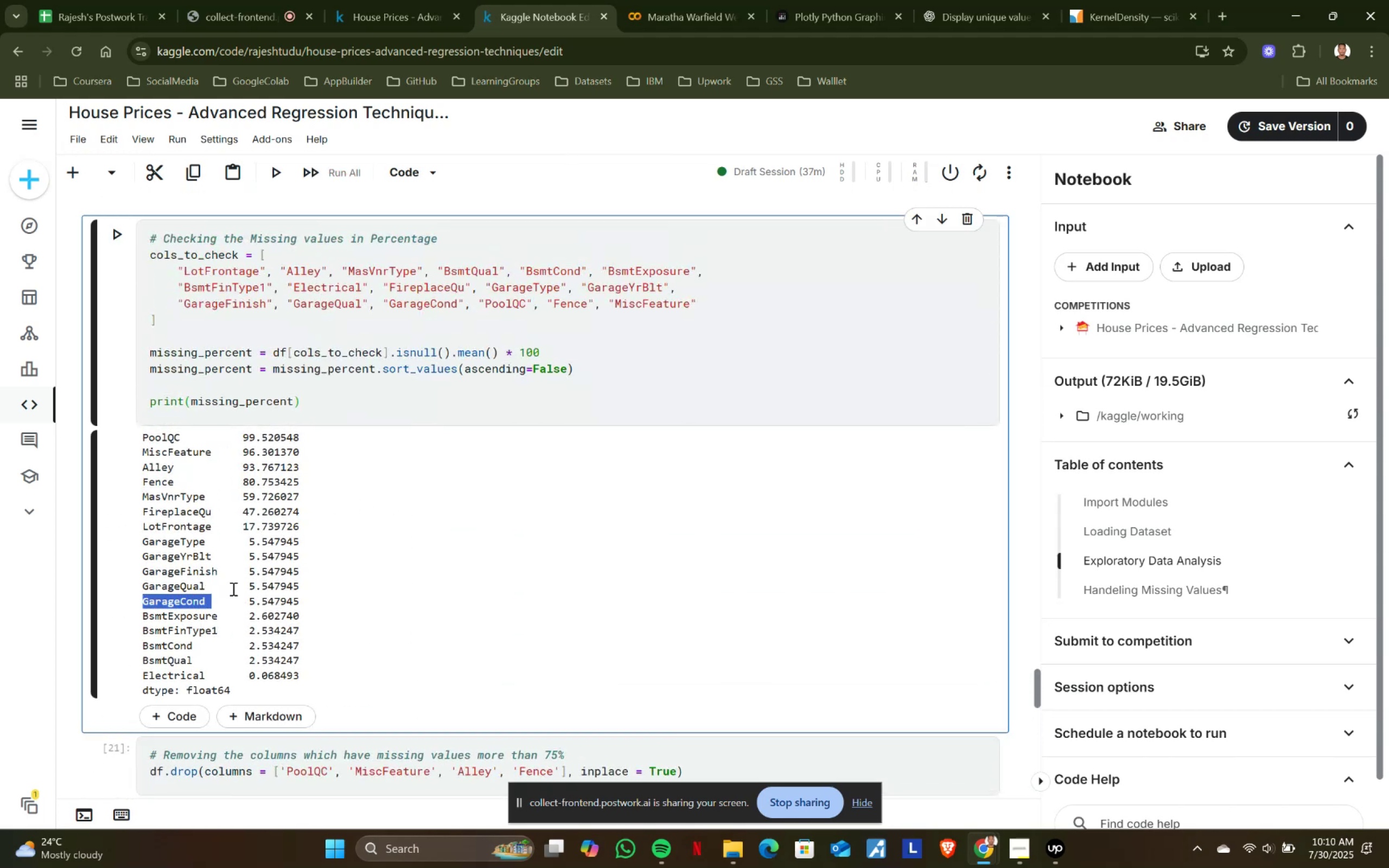 
key(Control+C)
 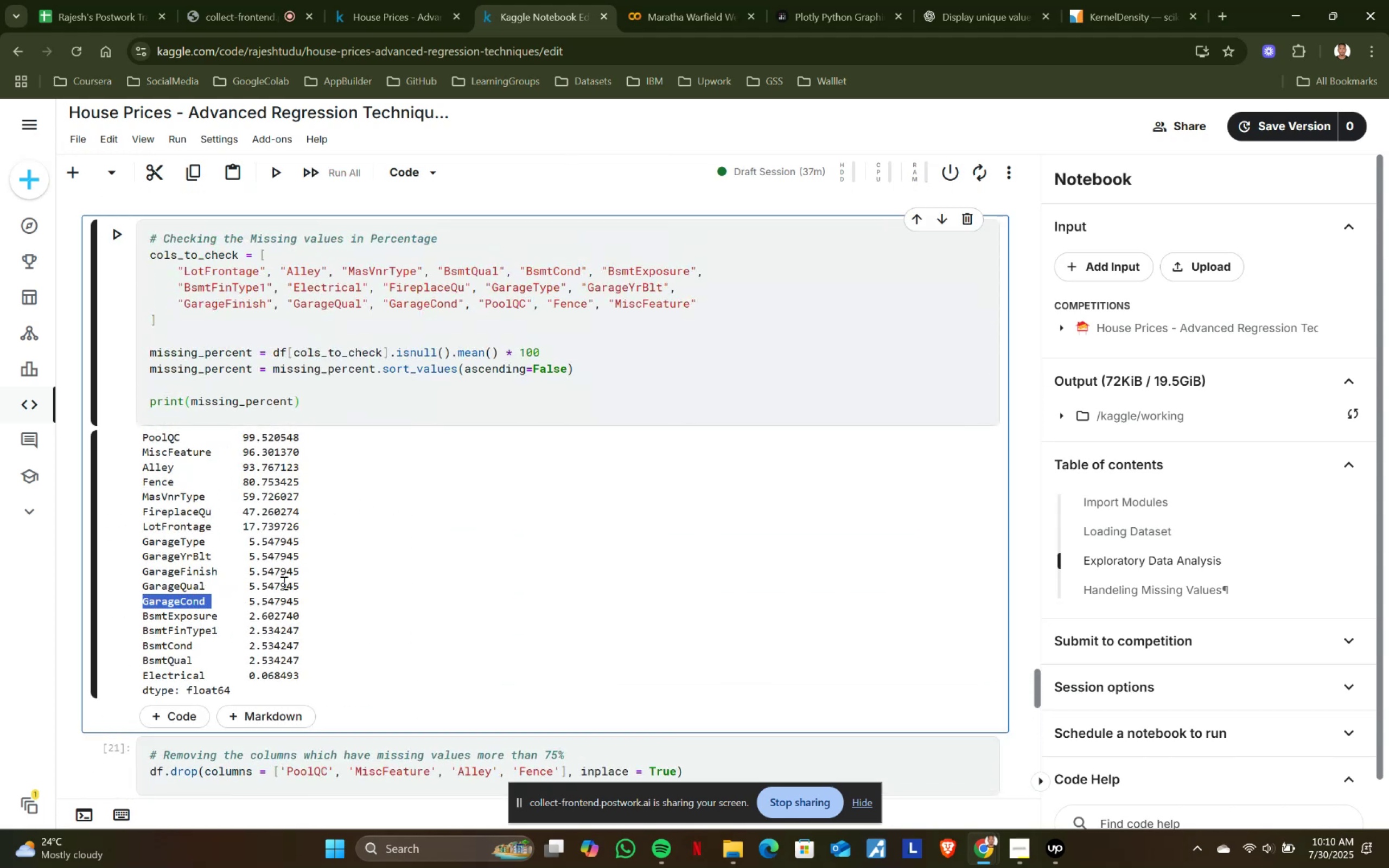 
scroll: coordinate [299, 579], scroll_direction: down, amount: 24.0
 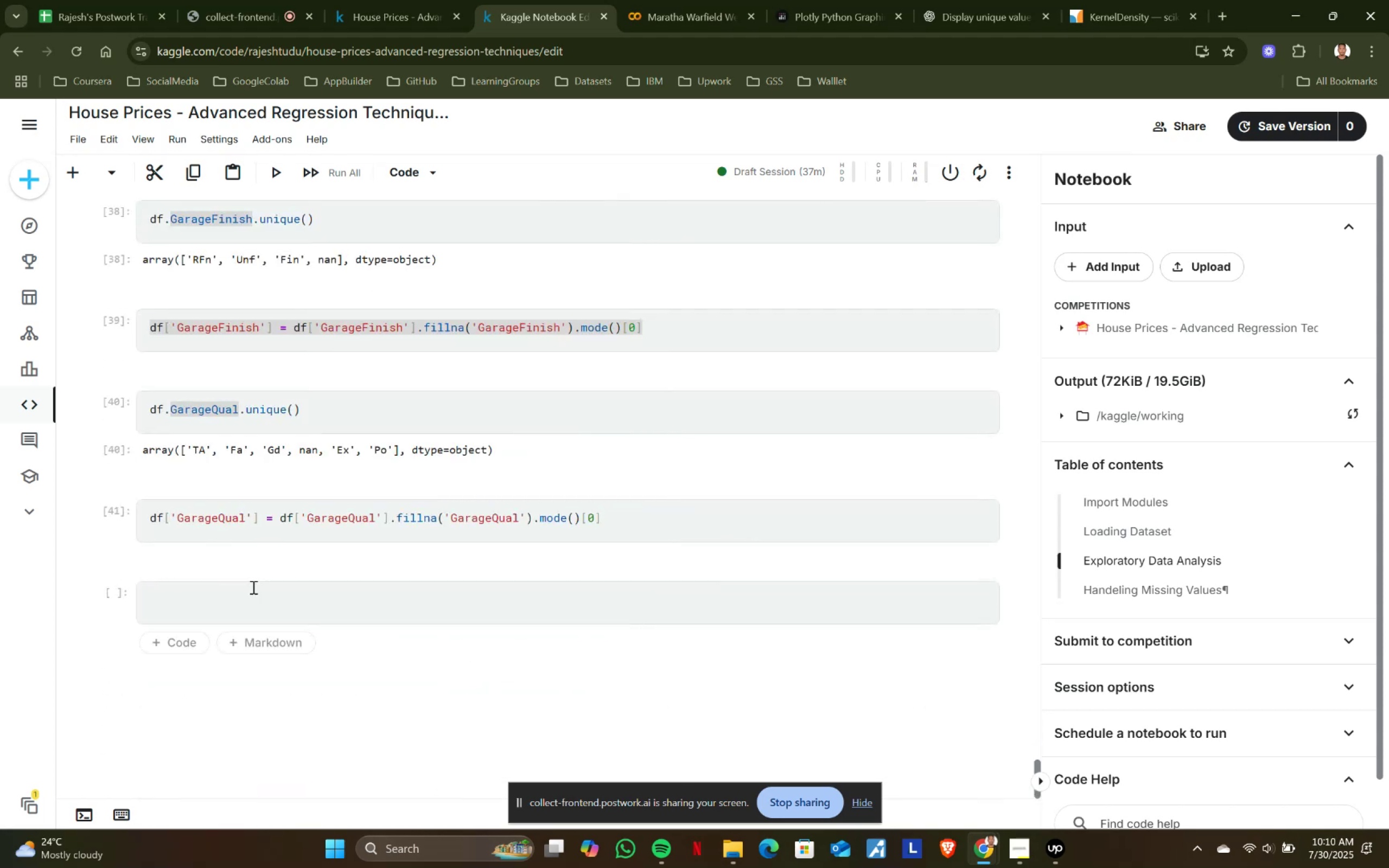 
left_click([240, 593])
 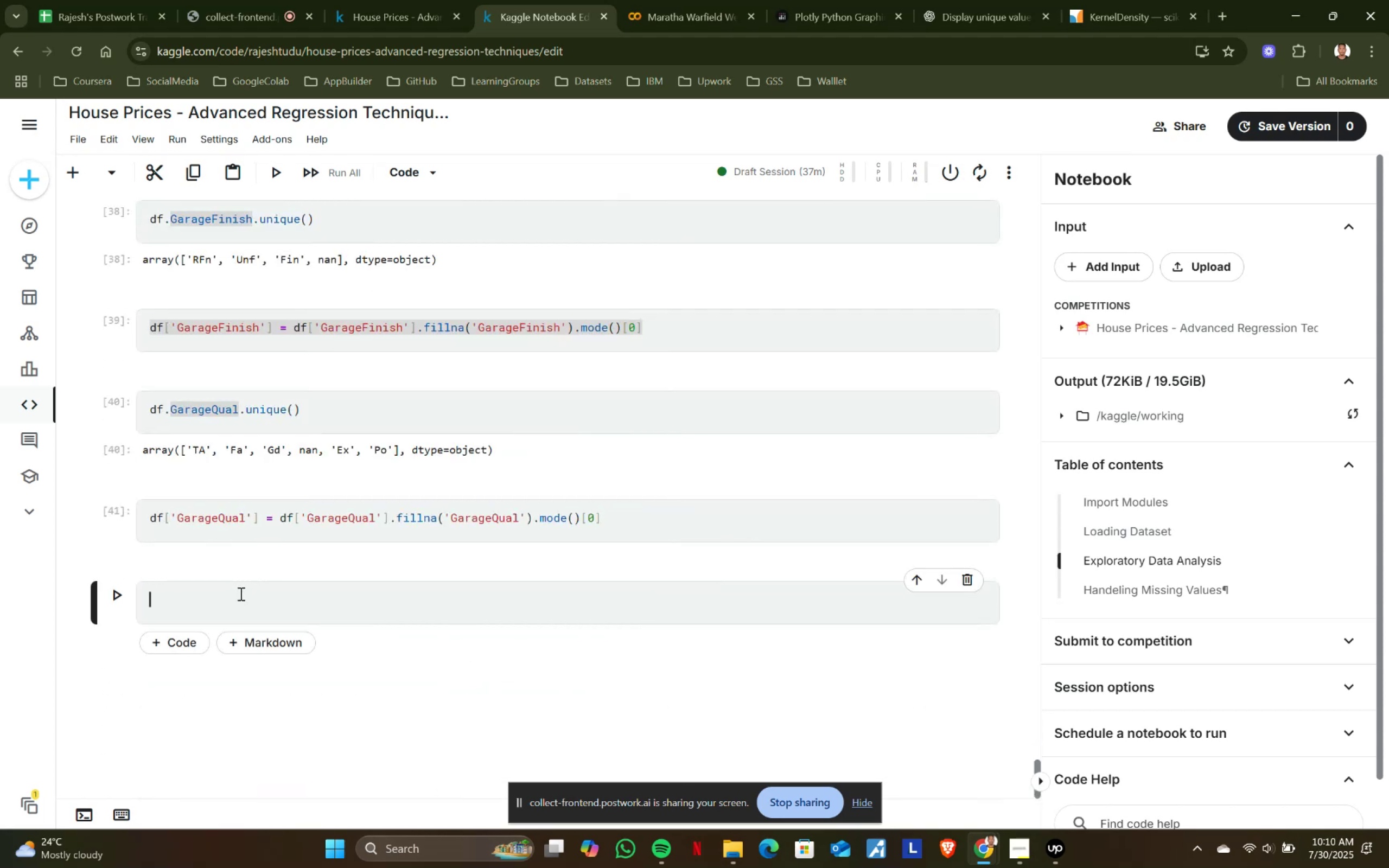 
type(df.)
 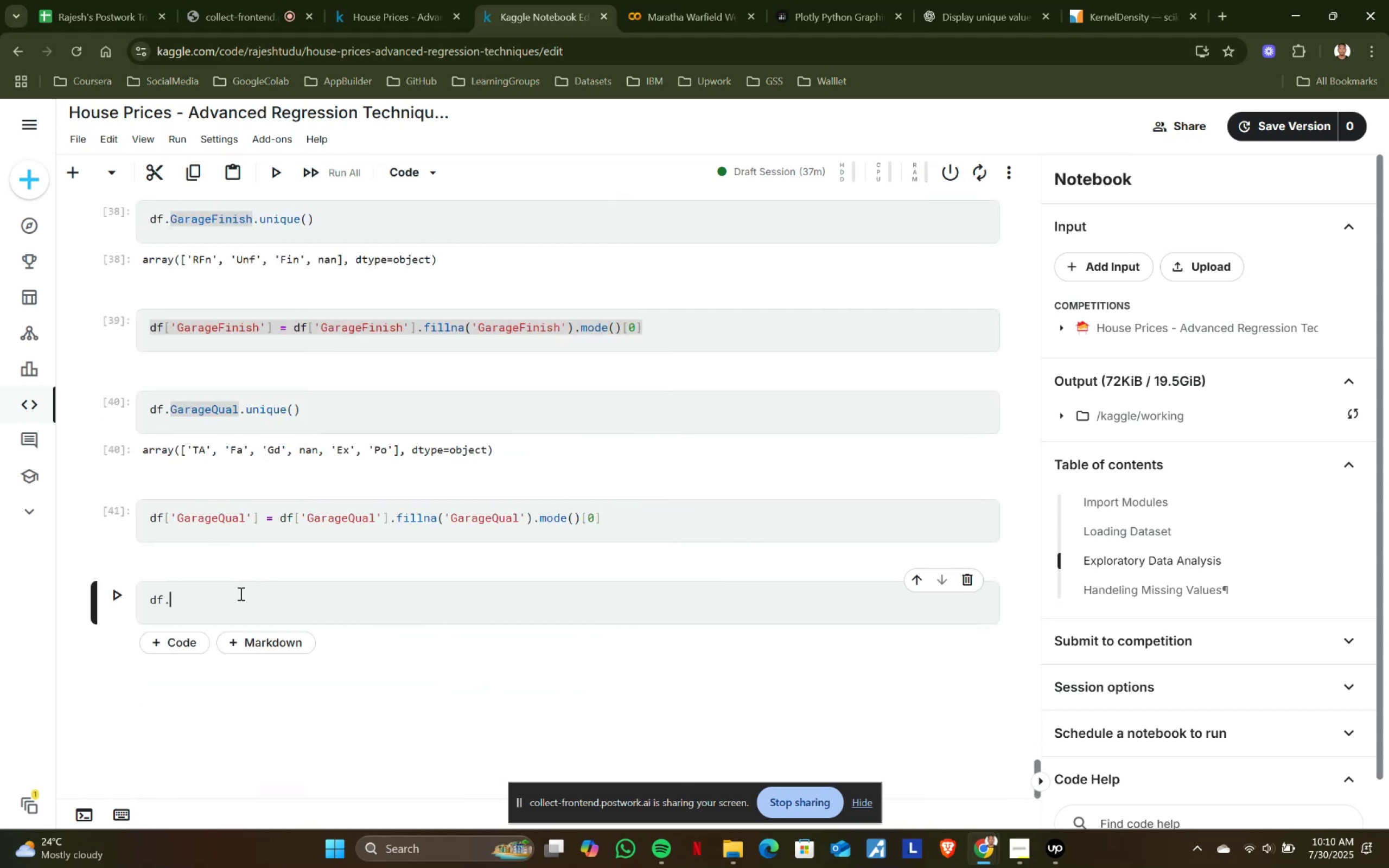 
key(Control+ControlLeft)
 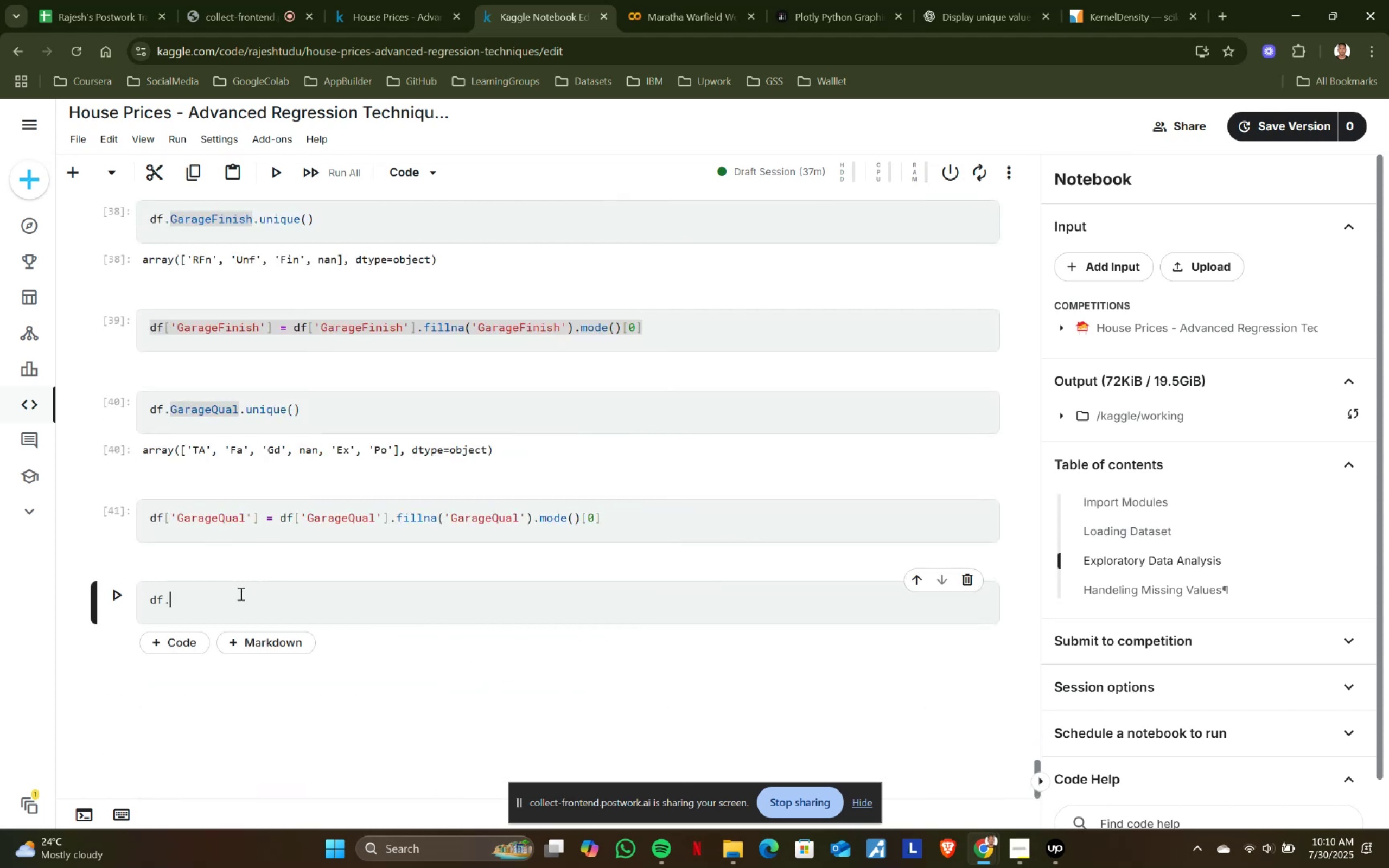 
key(Control+V)
 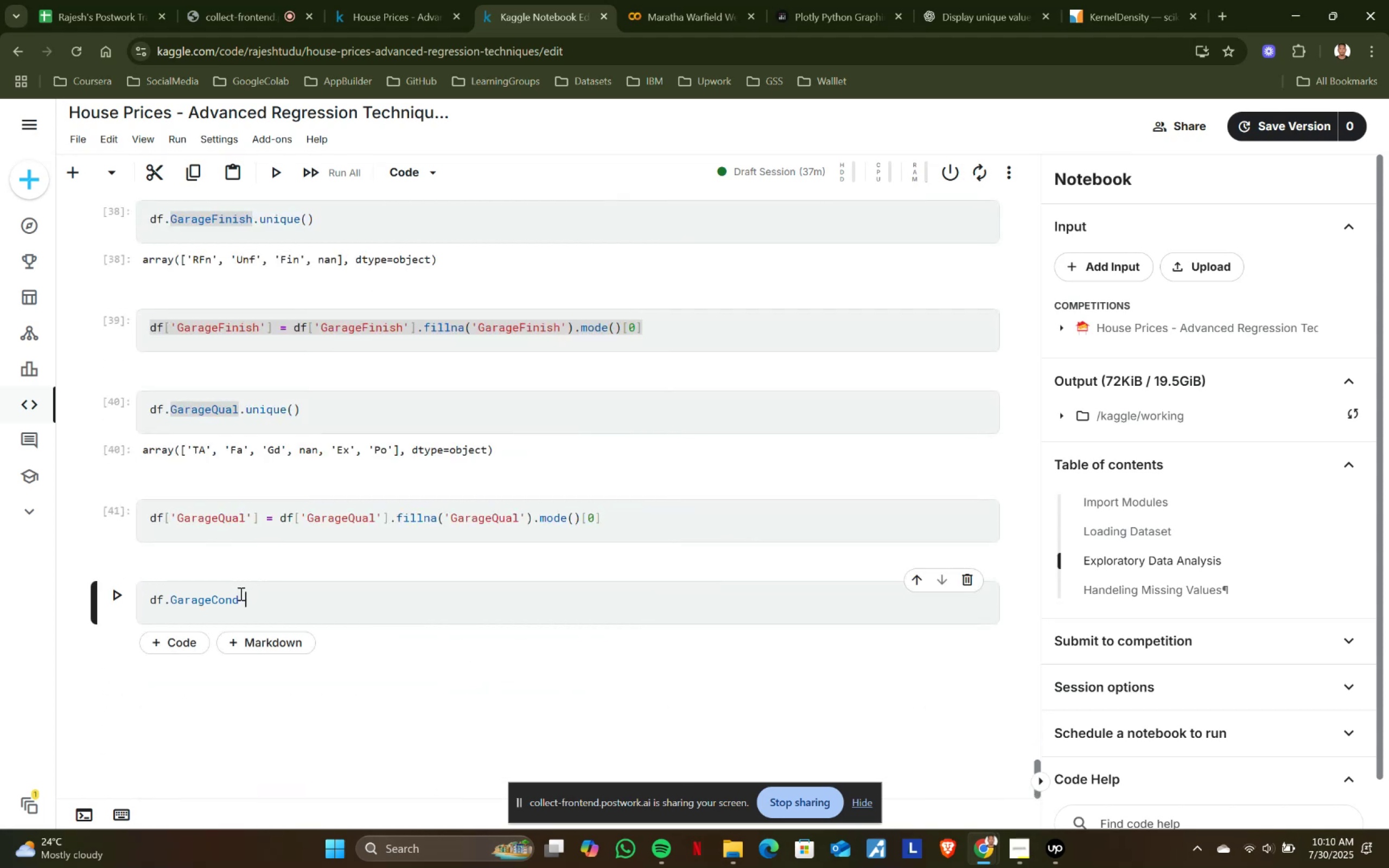 
type(.uniw)
key(Backspace)
type(que()
 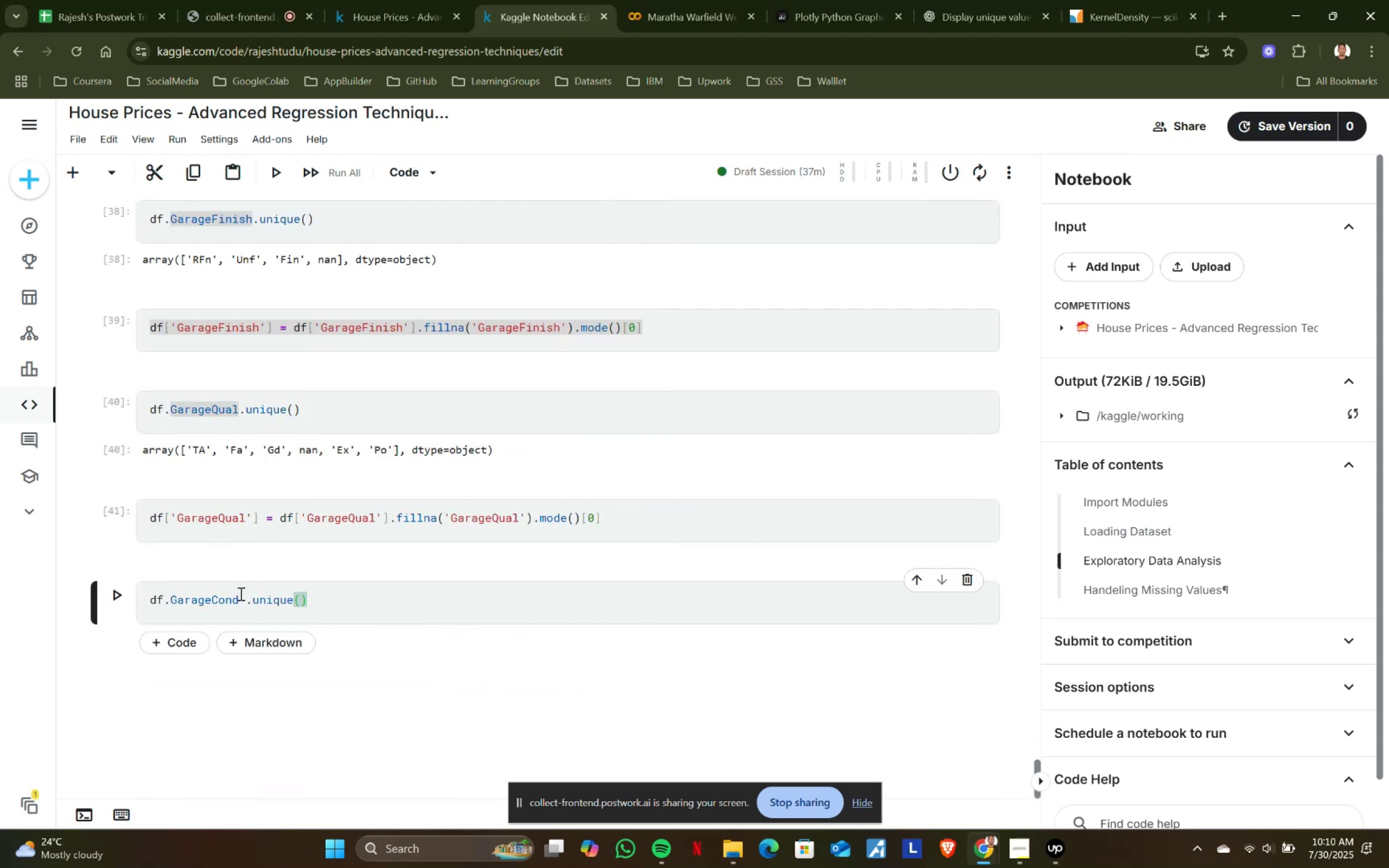 
key(Shift+Enter)
 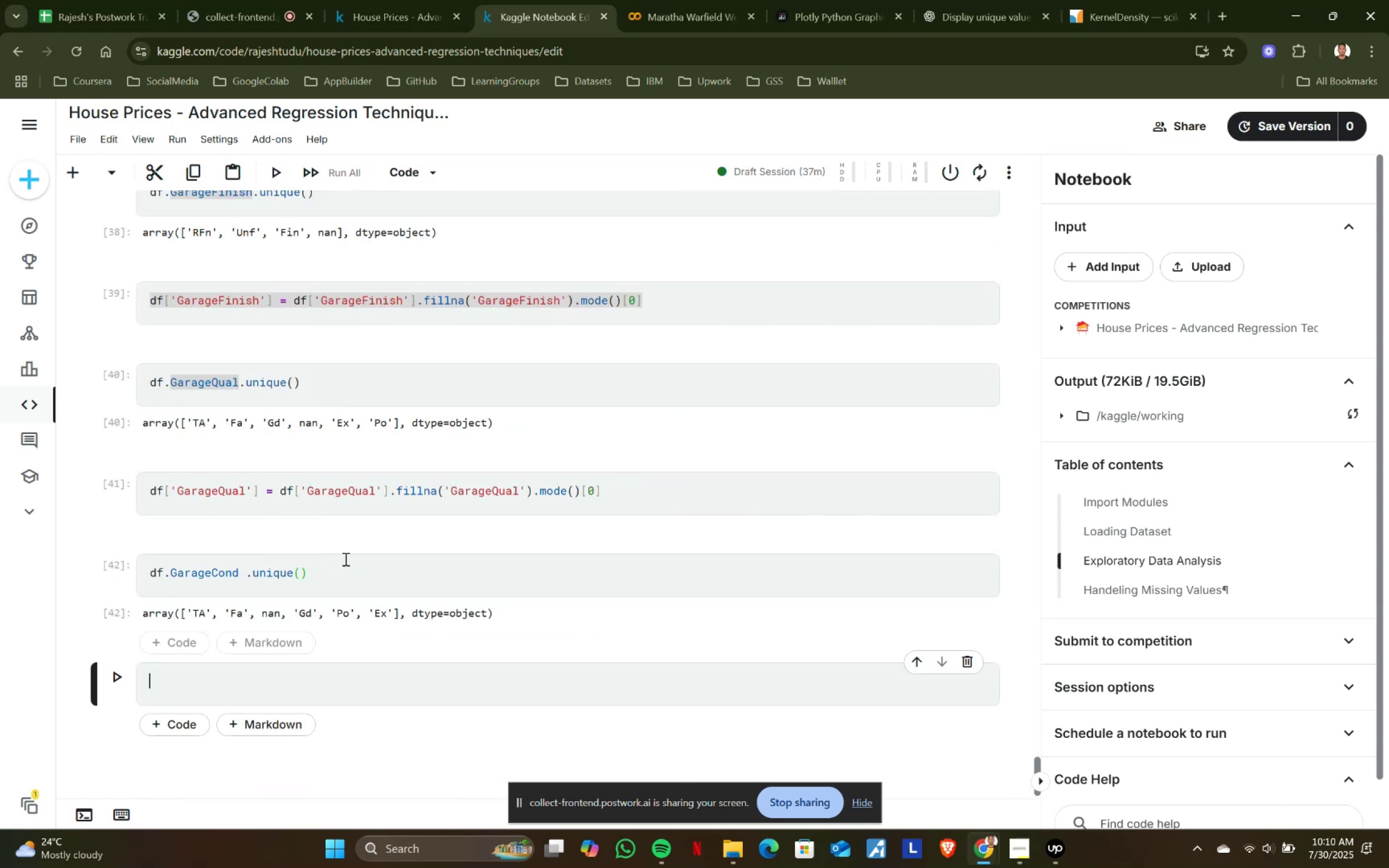 
left_click([260, 0])
 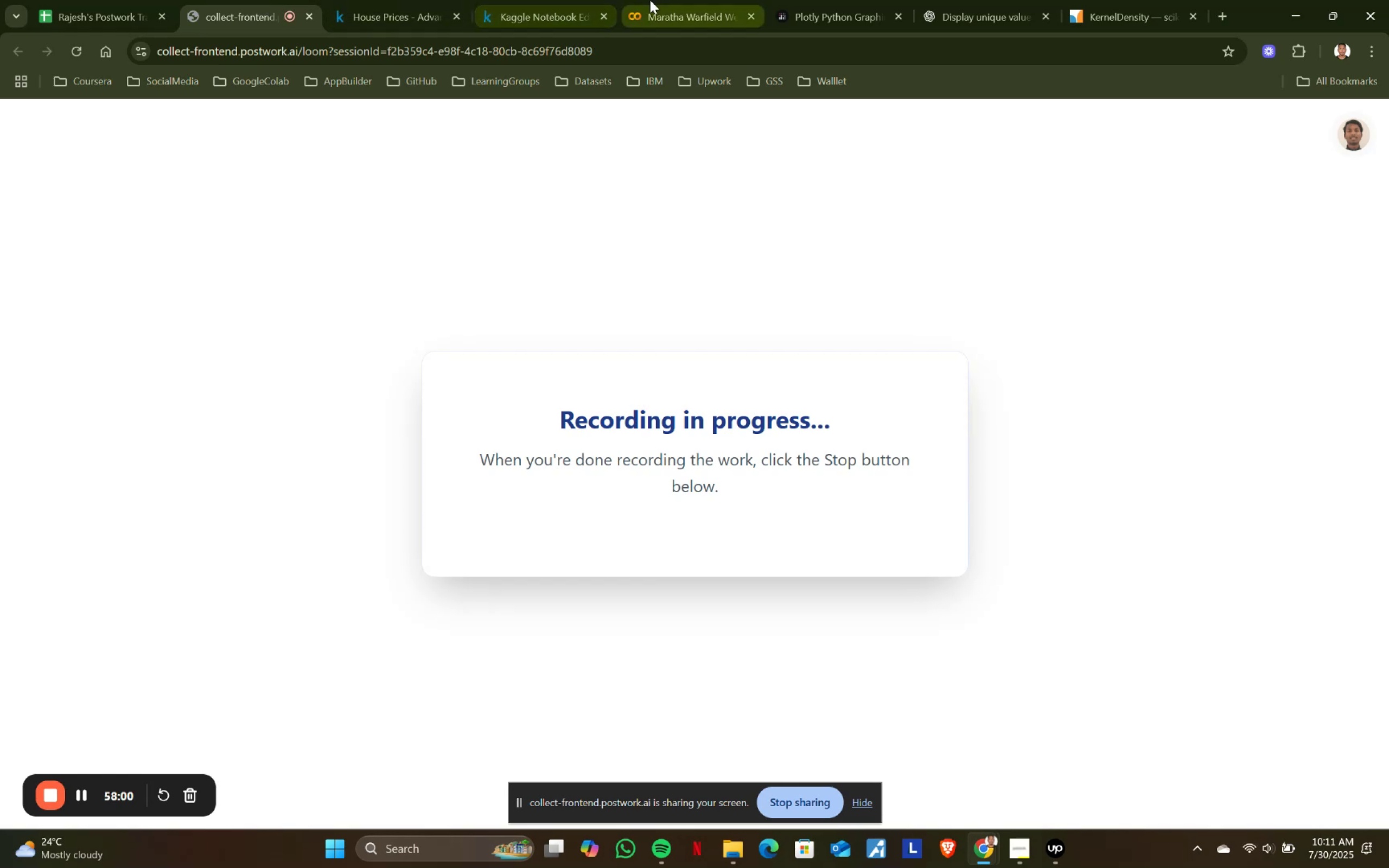 
double_click([522, 0])
 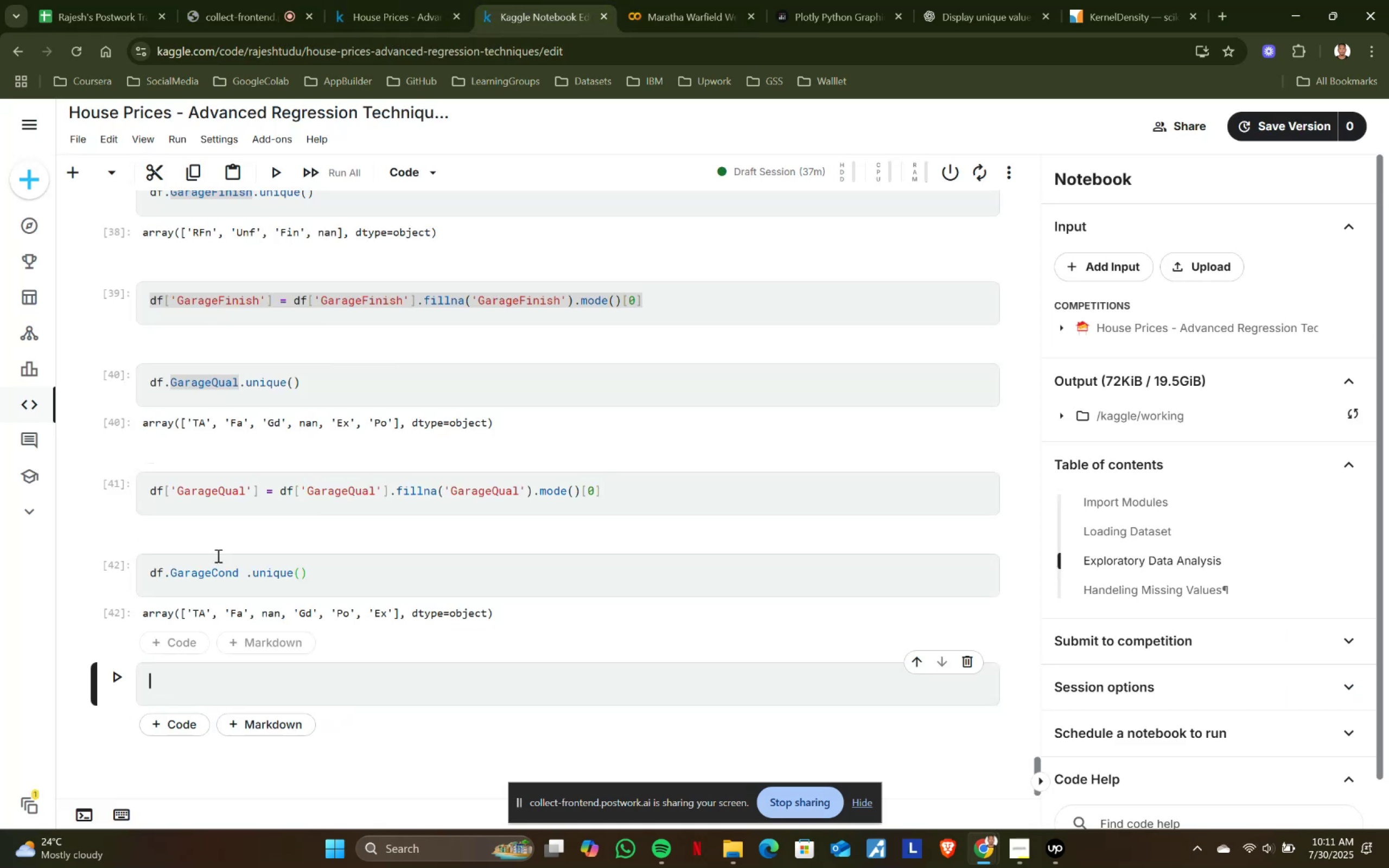 
left_click([329, 491])
 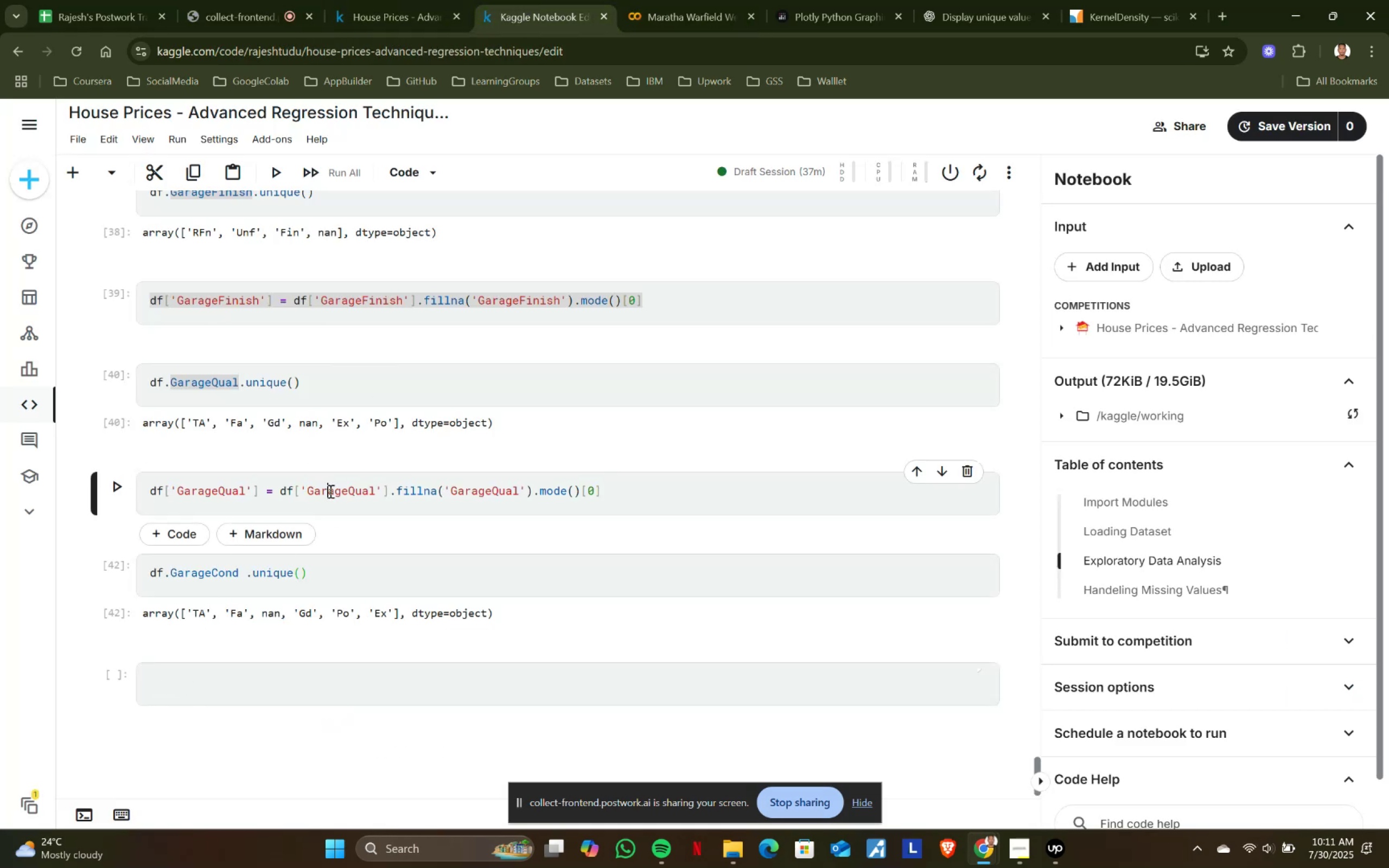 
key(Control+ControlLeft)
 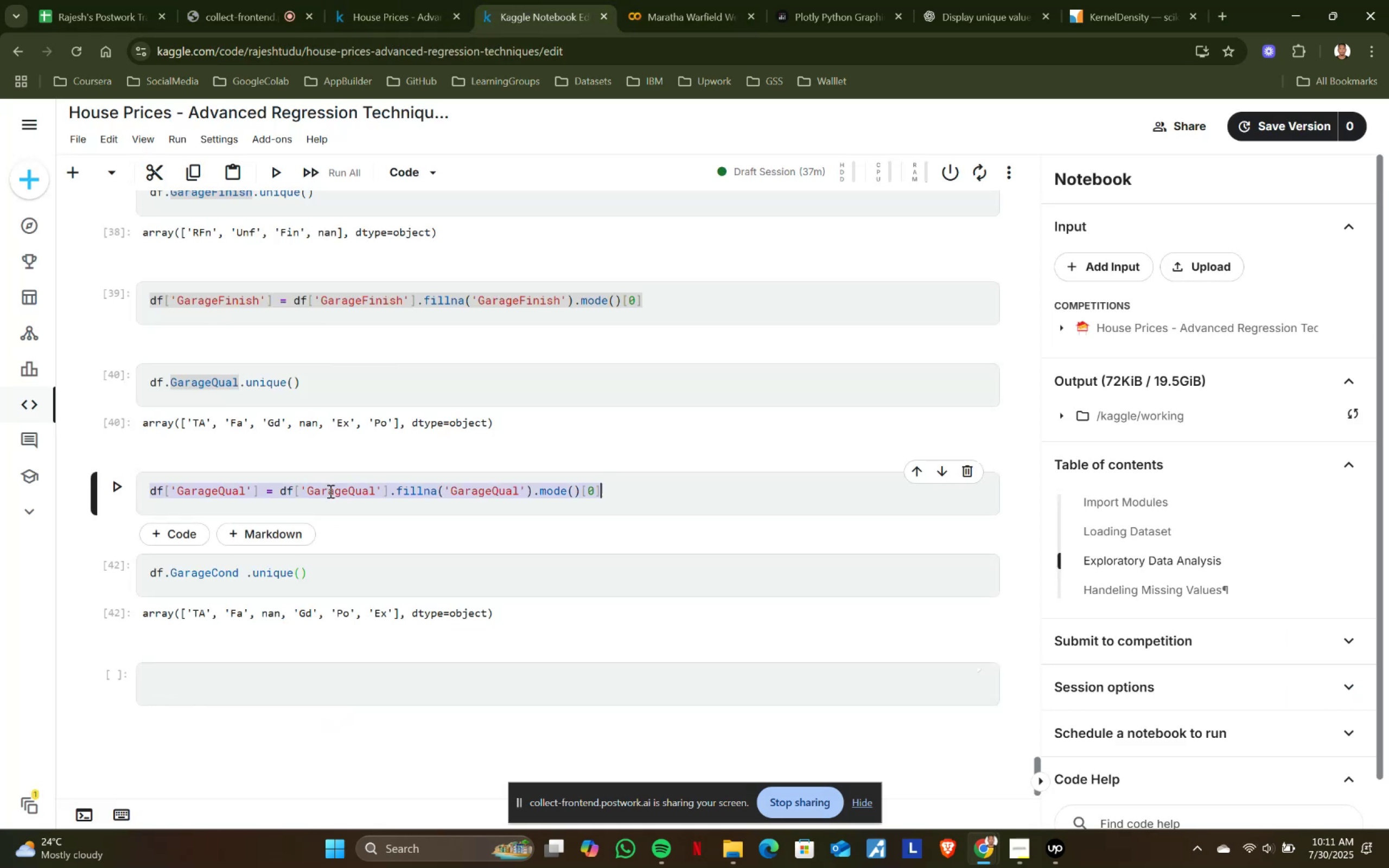 
key(Control+A)
 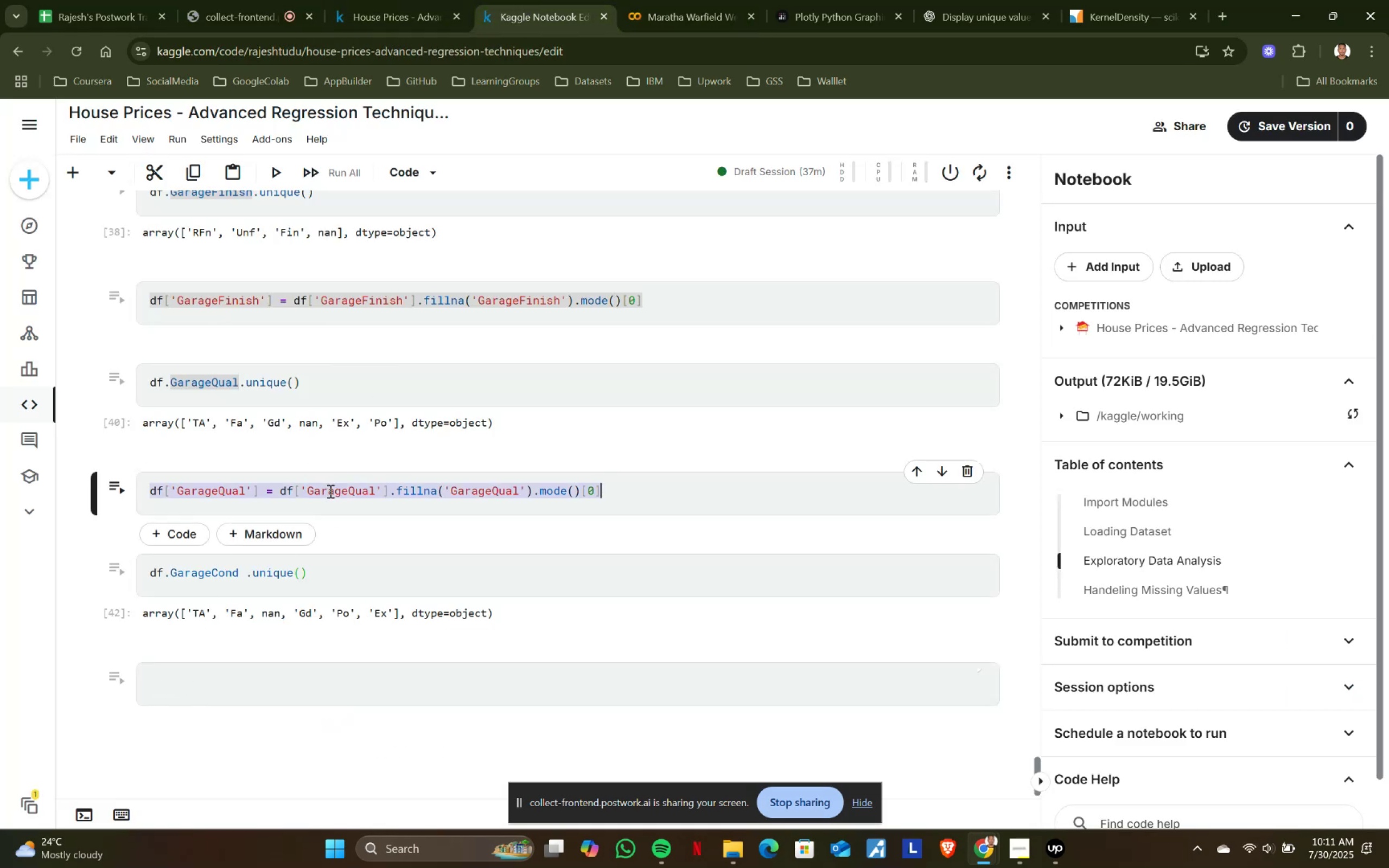 
key(Control+ControlLeft)
 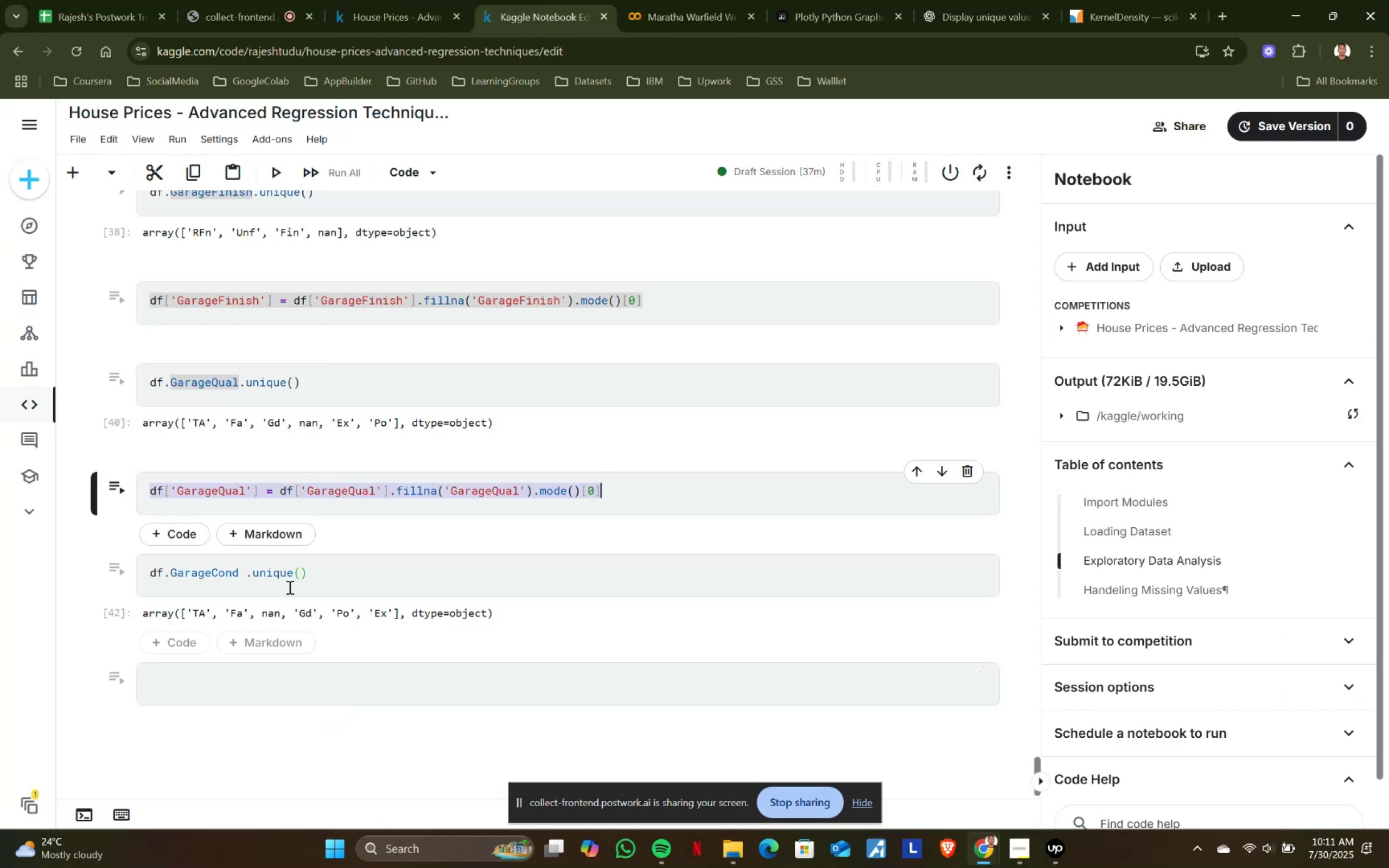 
key(Control+C)
 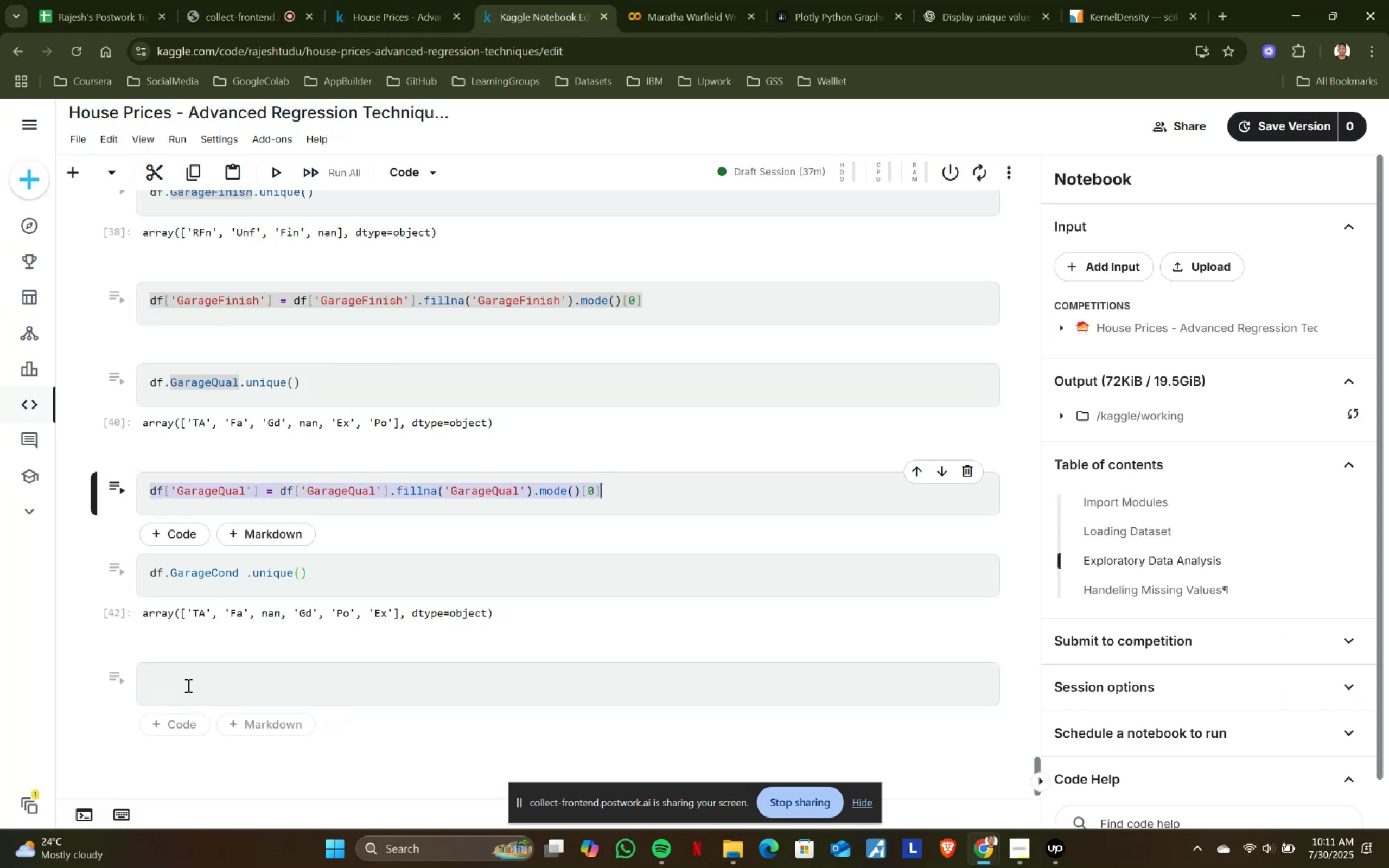 
left_click([187, 685])
 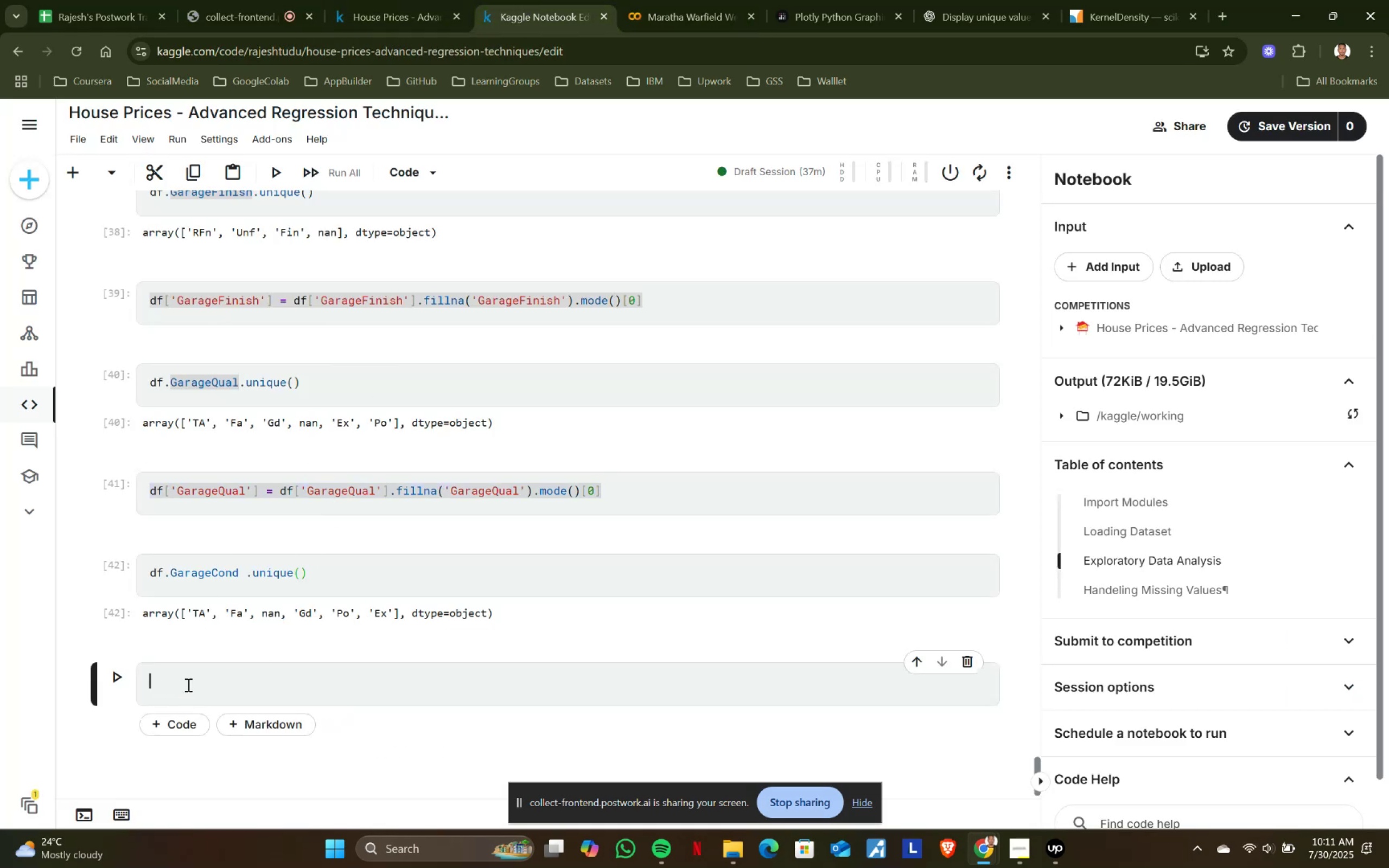 
key(Control+ControlLeft)
 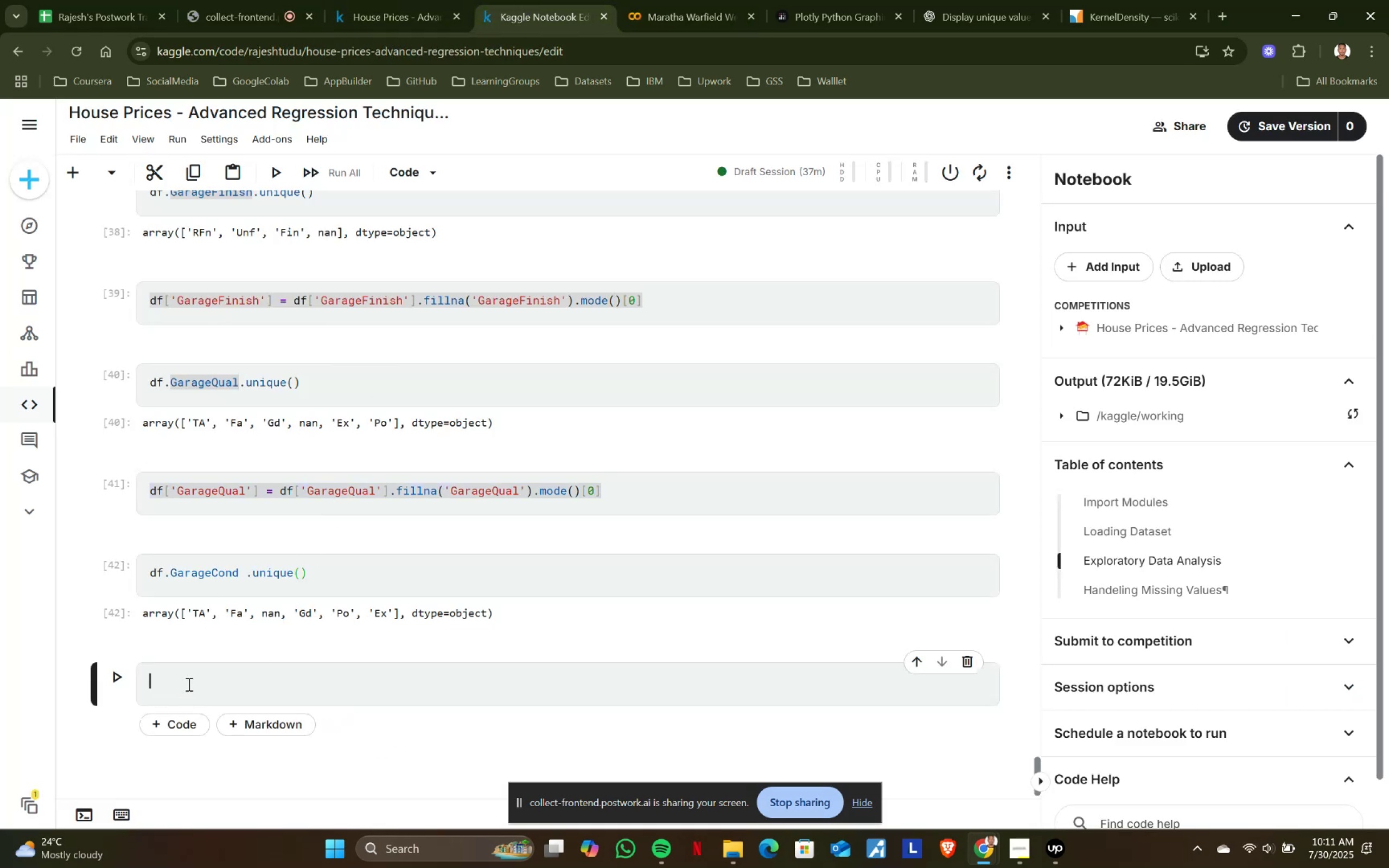 
key(Control+V)
 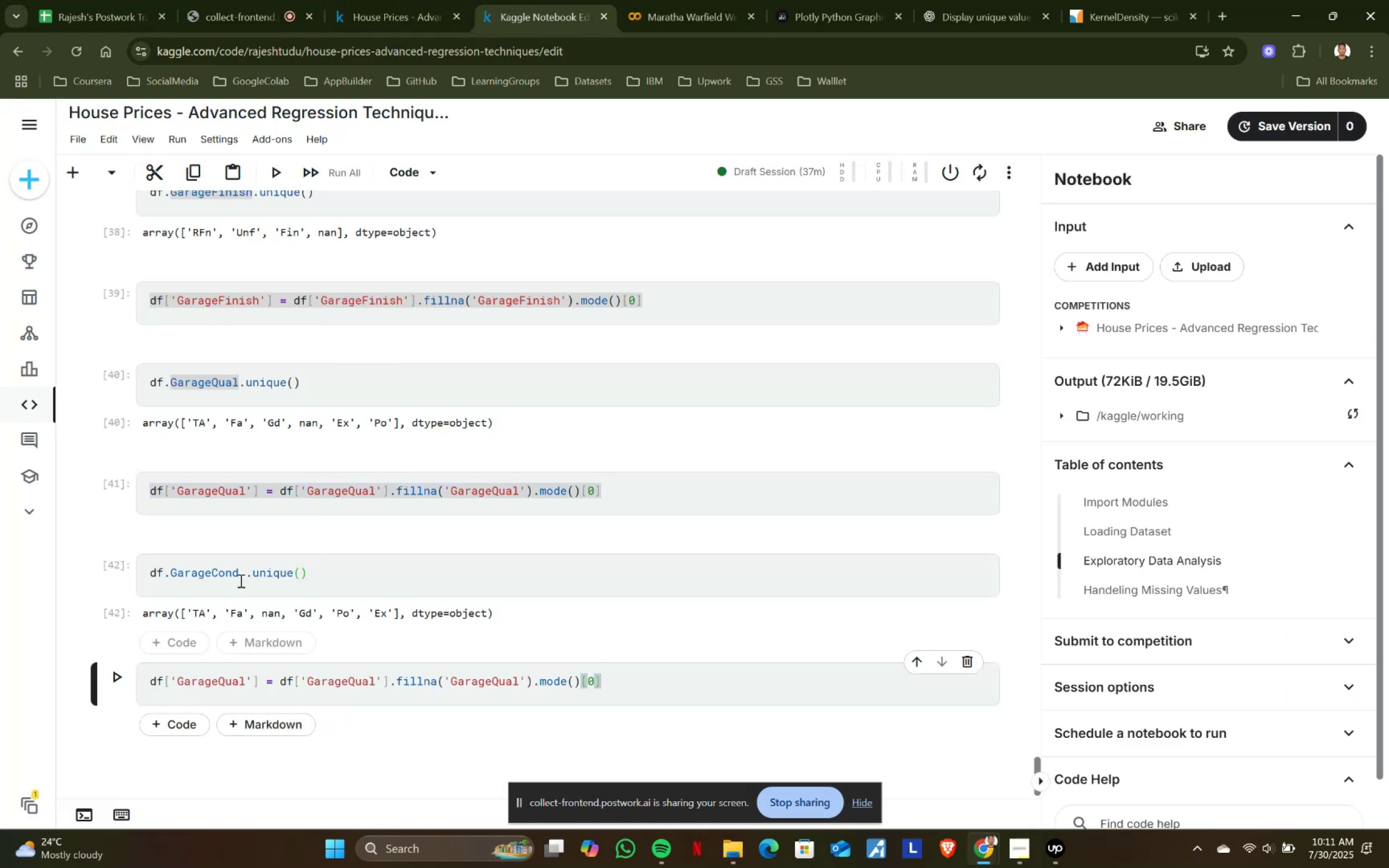 
left_click([238, 574])
 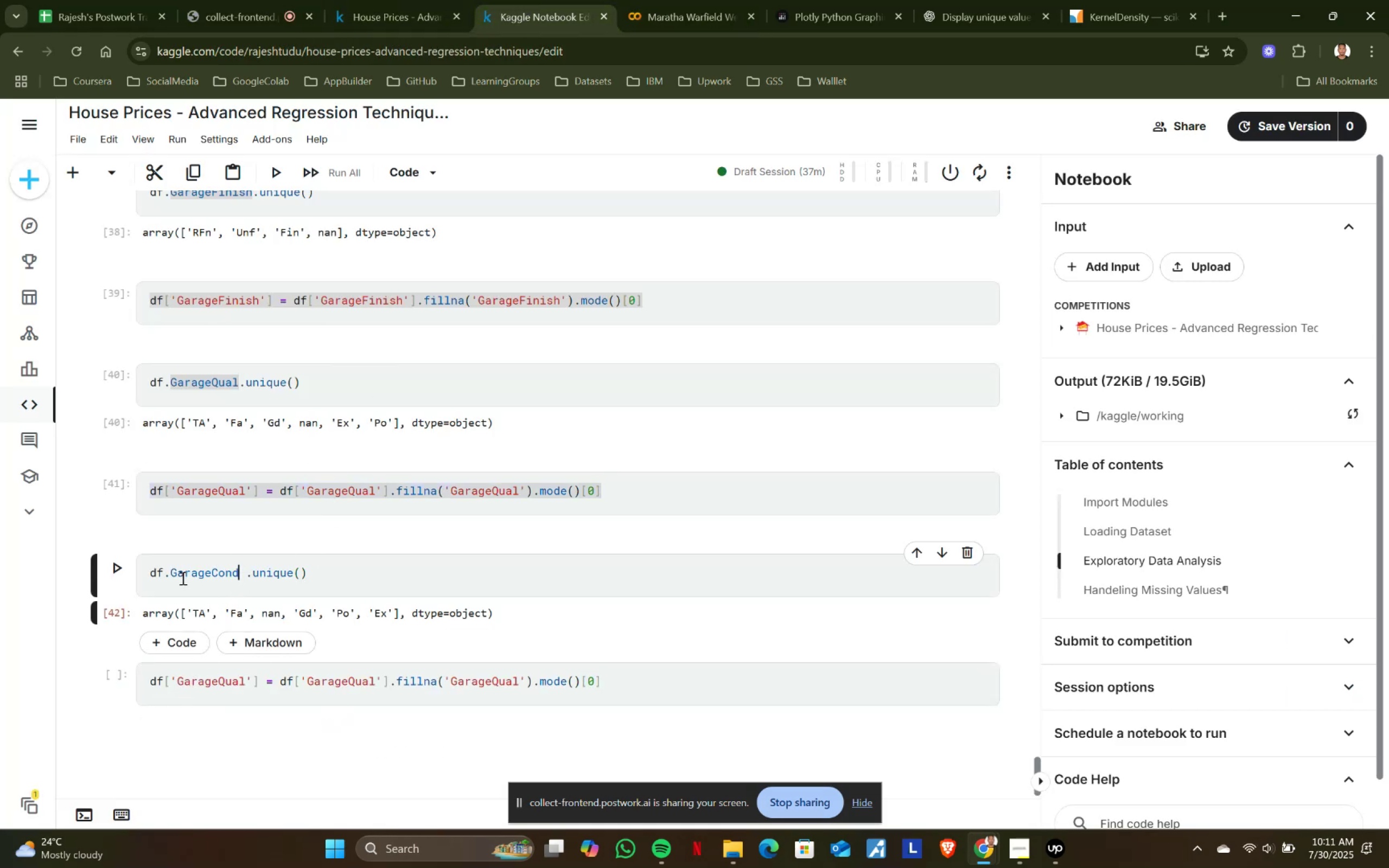 
hold_key(key=ShiftLeft, duration=0.73)
left_click([171, 570])
 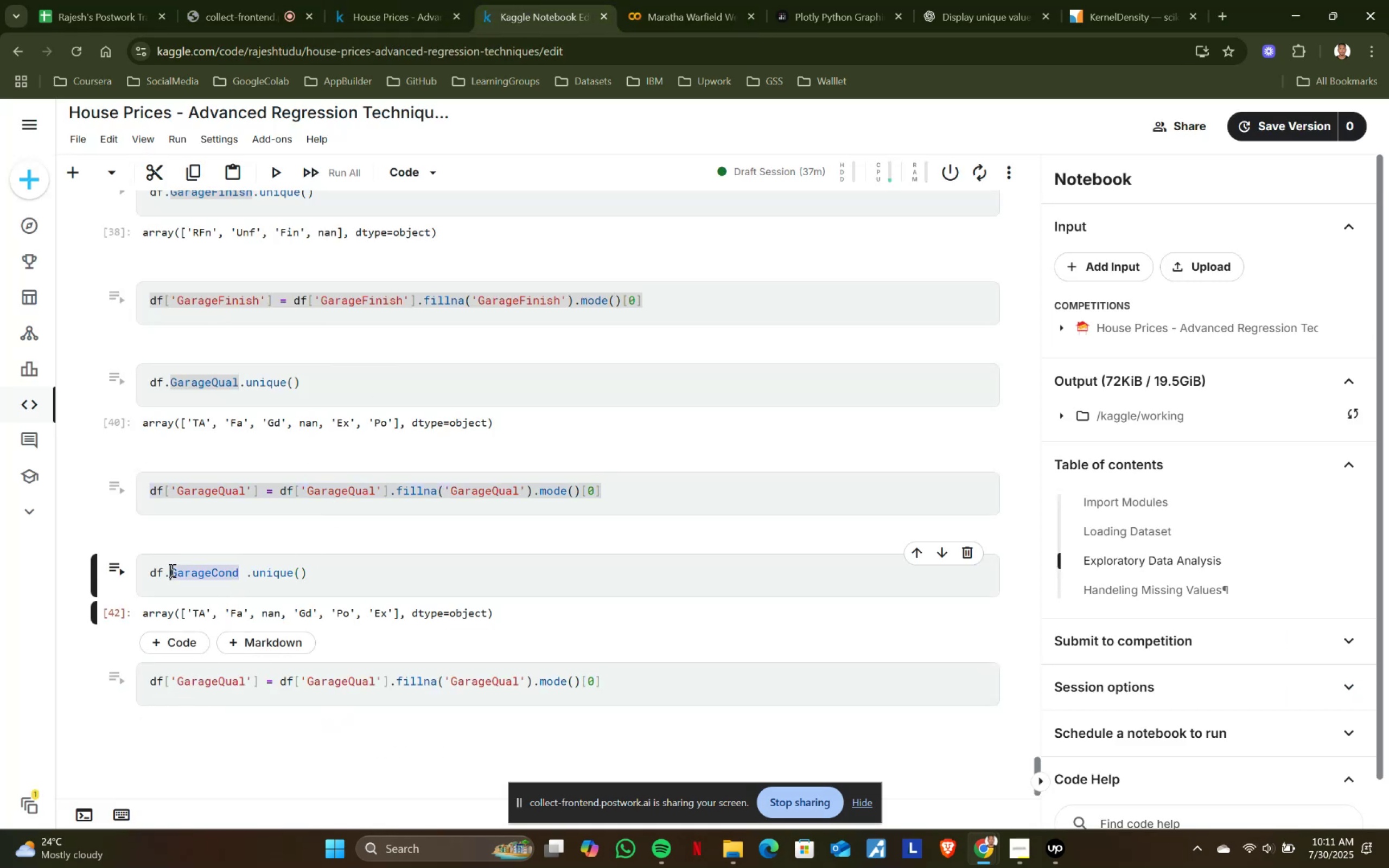 
key(Control+ControlLeft)
 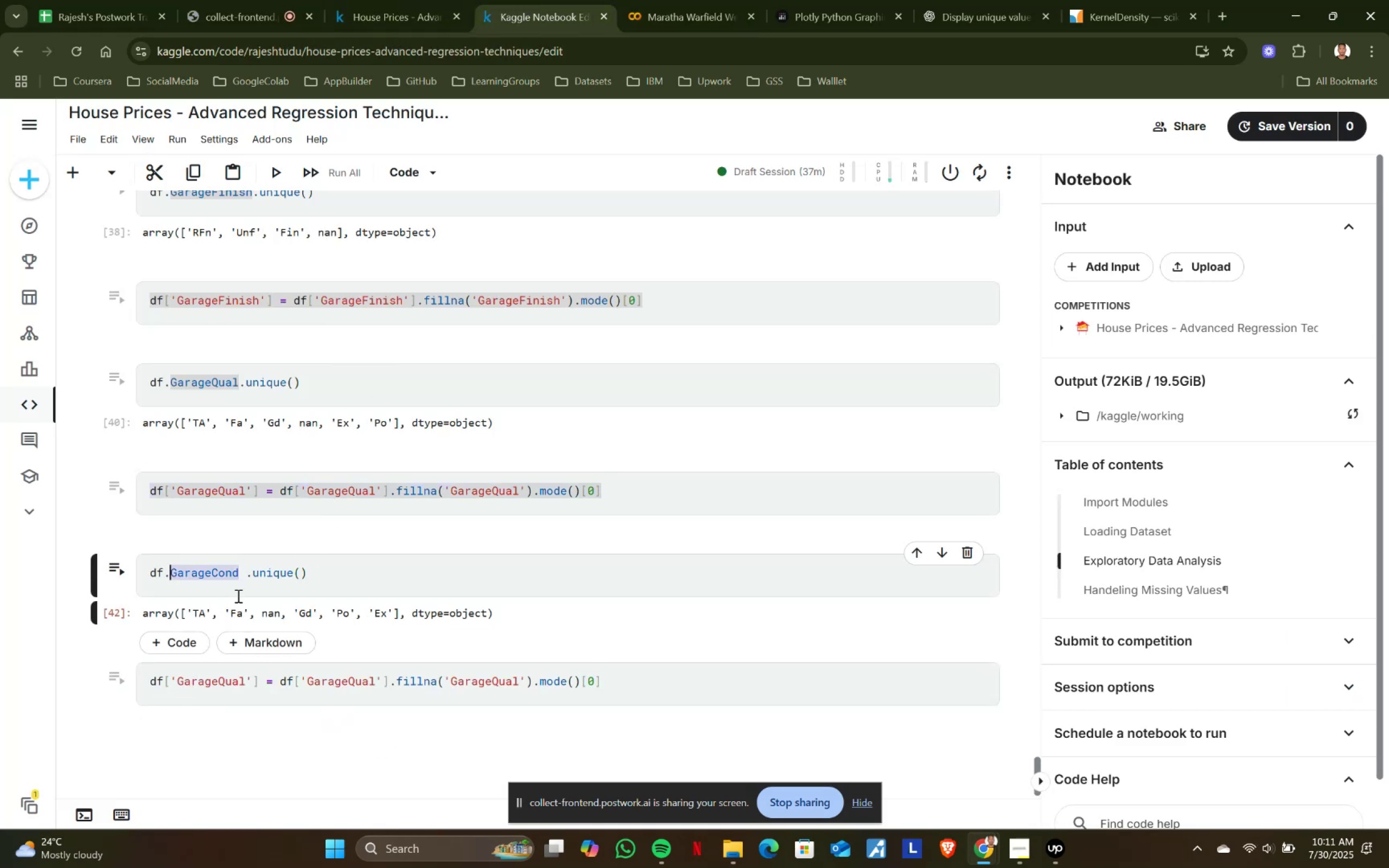 
key(Control+C)
 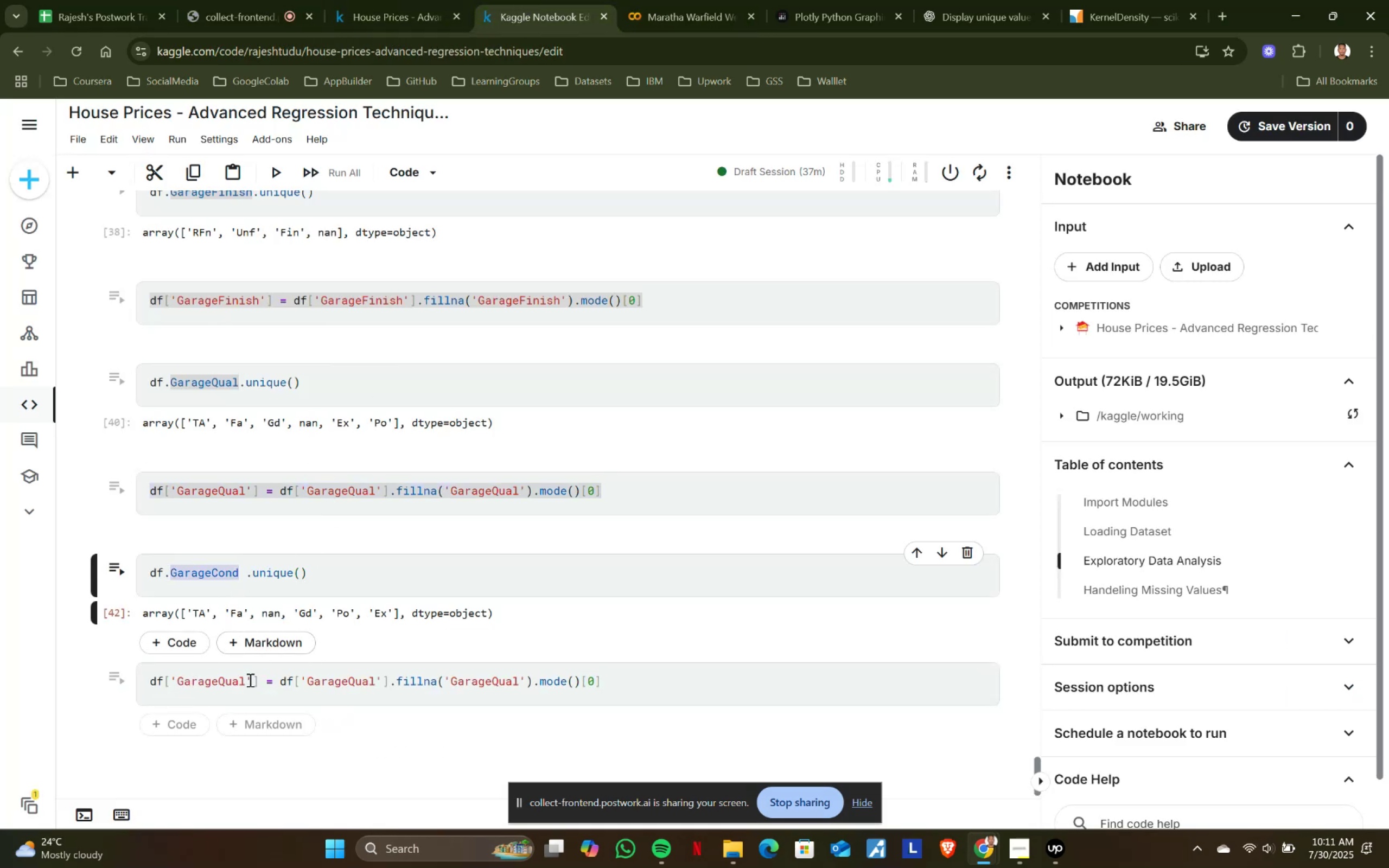 
left_click([246, 678])
 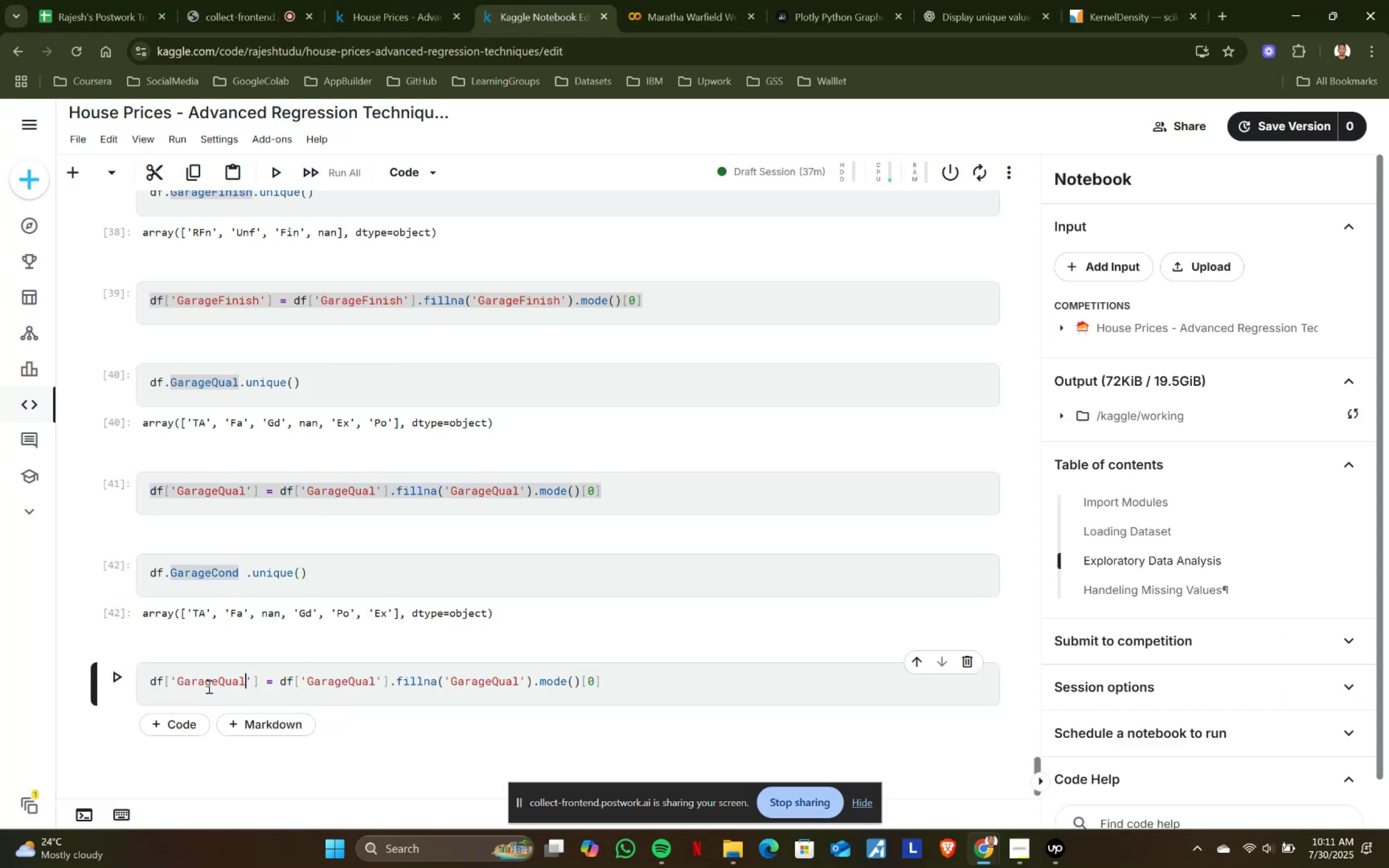 
hold_key(key=ShiftLeft, duration=0.95)
left_click([179, 679])
 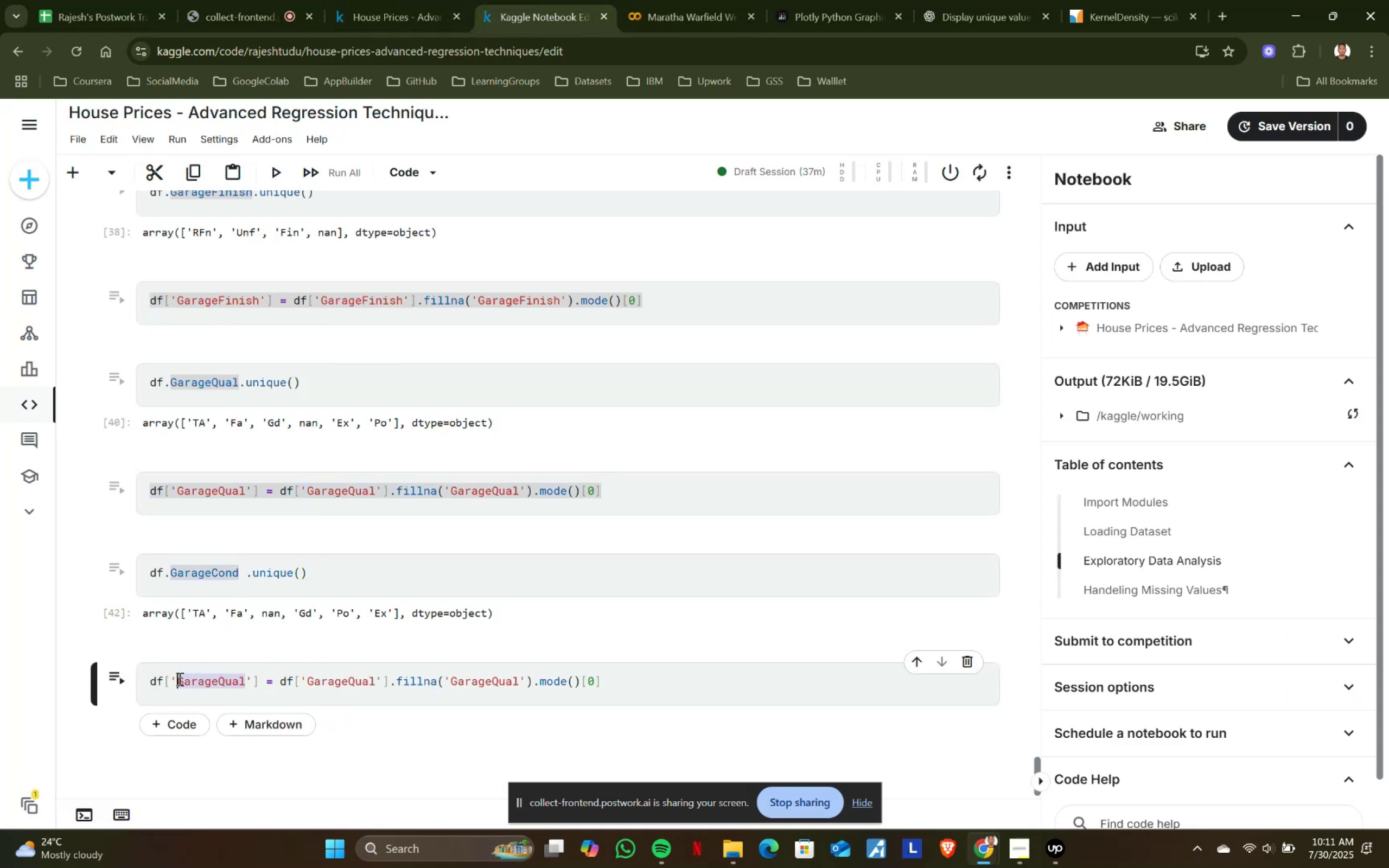 
key(Control+ControlLeft)
 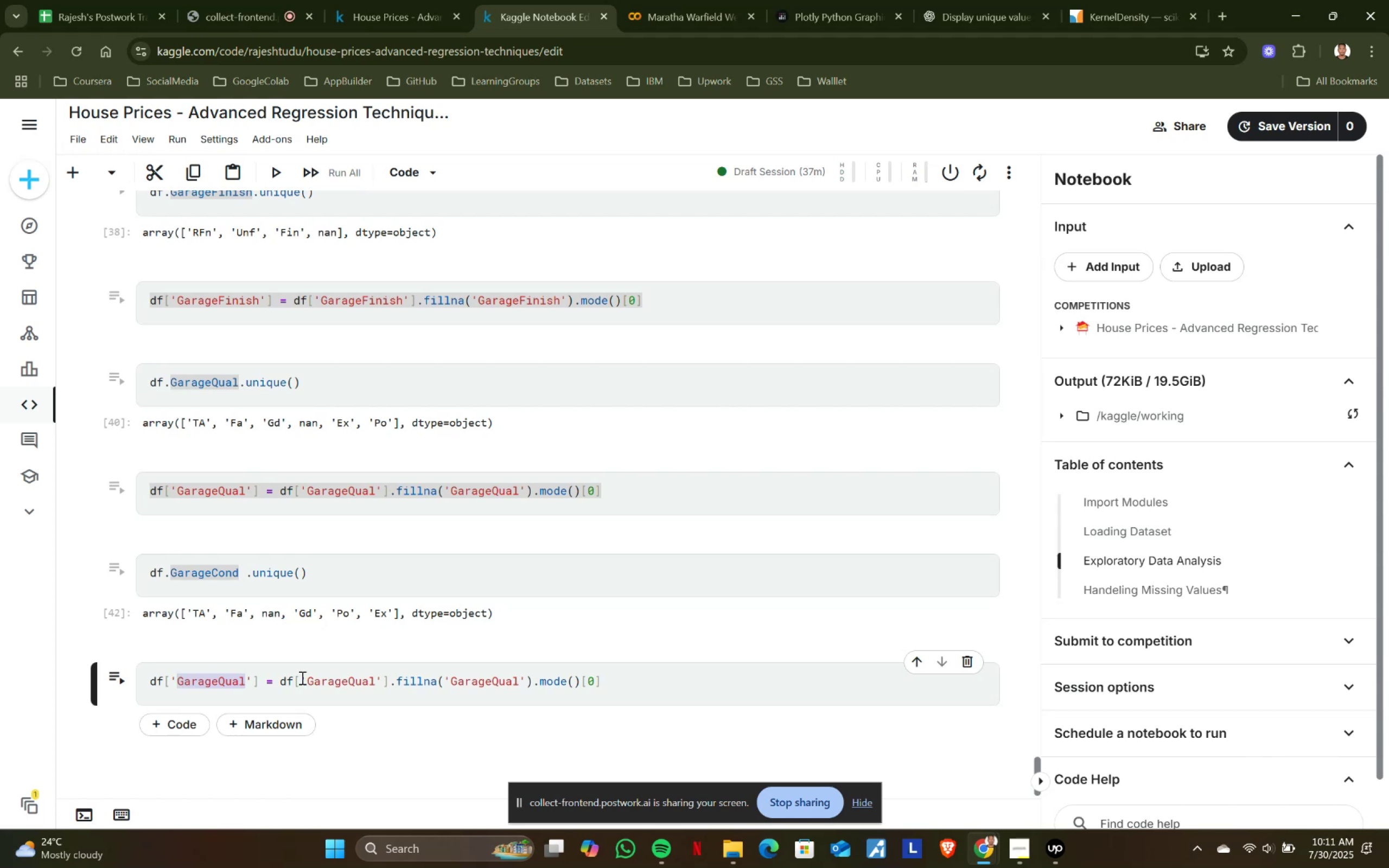 
key(Control+V)
 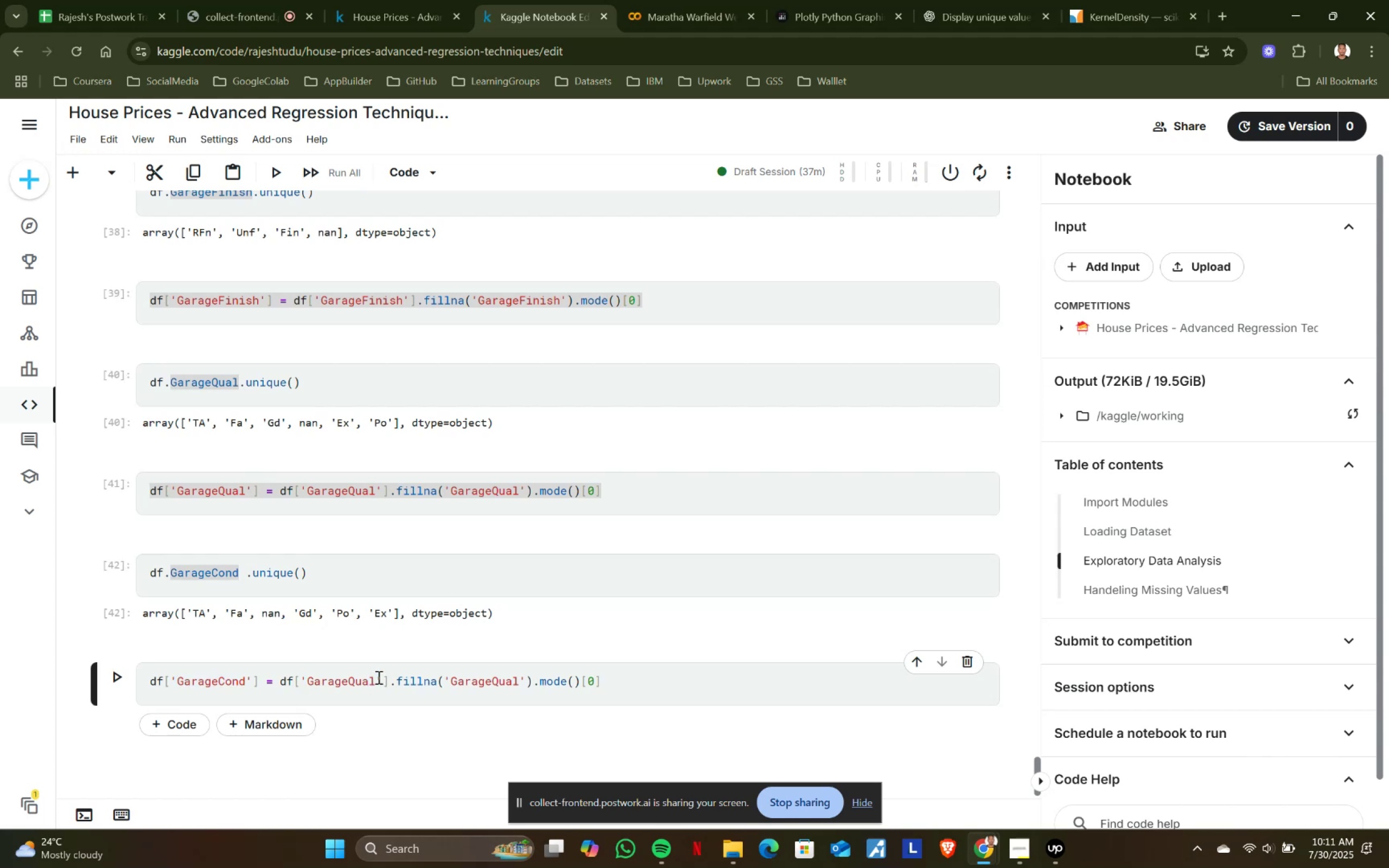 
left_click([375, 676])
 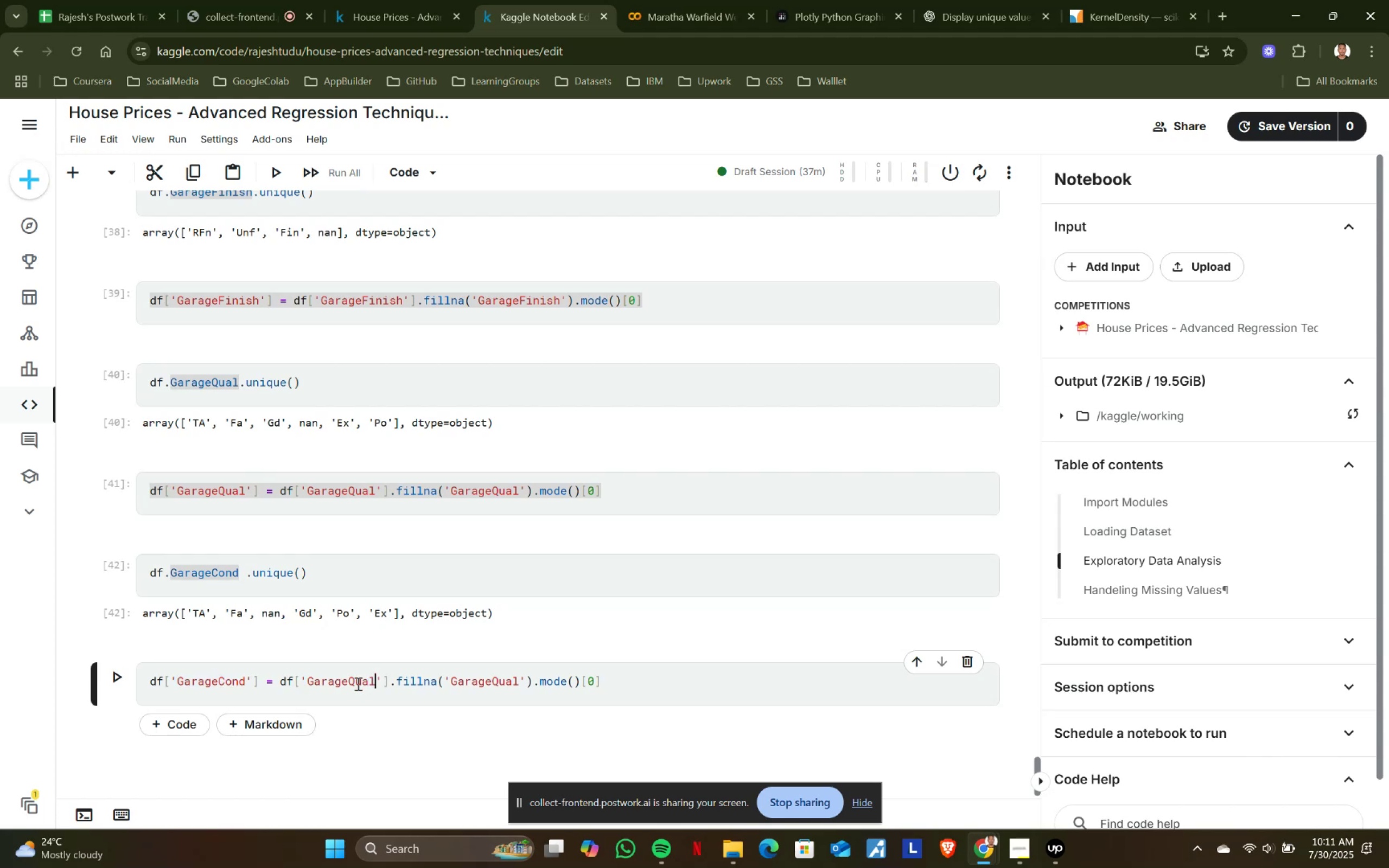 
hold_key(key=ShiftLeft, duration=0.64)
left_click([307, 679])
 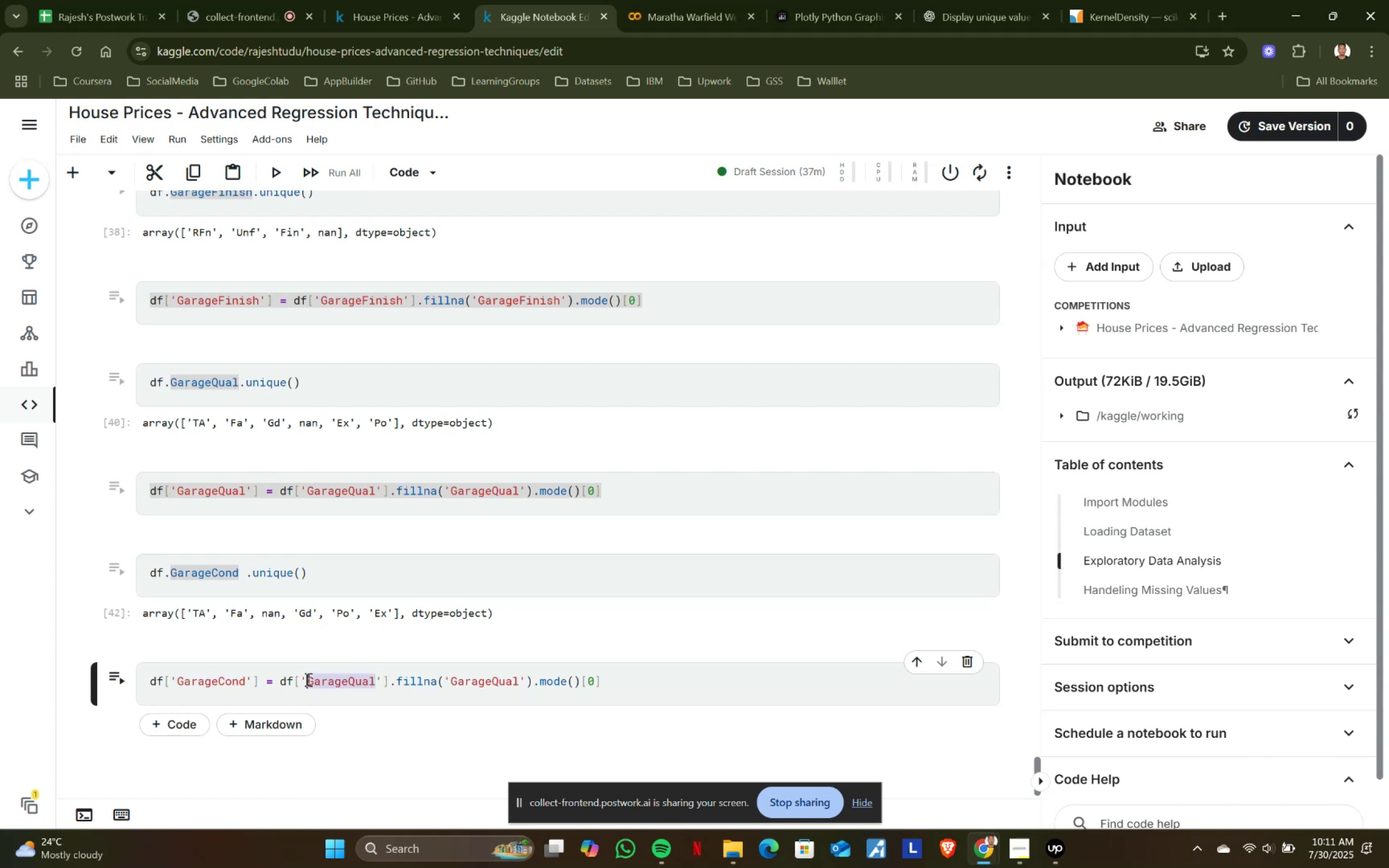 
key(Control+ControlLeft)
 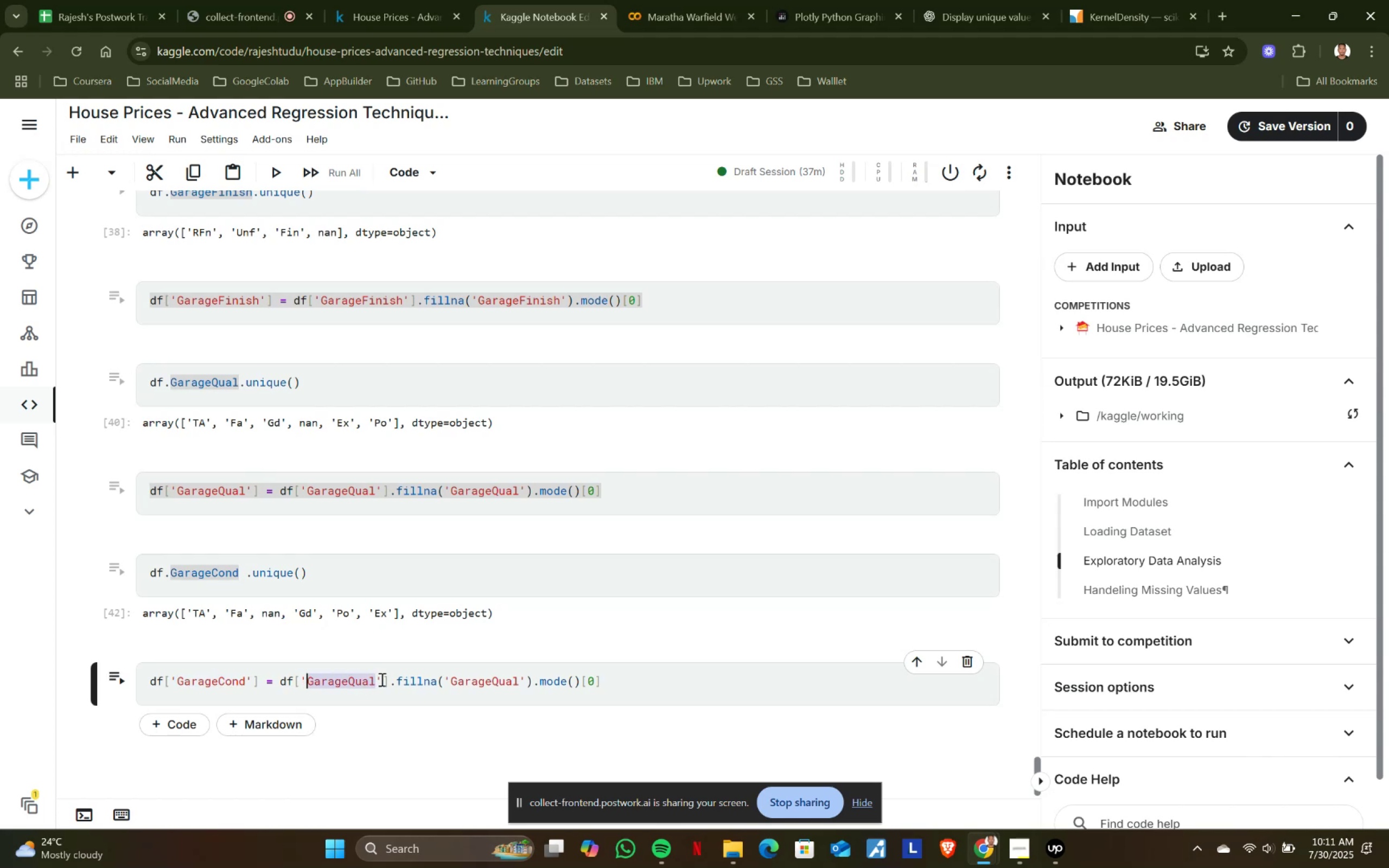 
key(Control+V)
 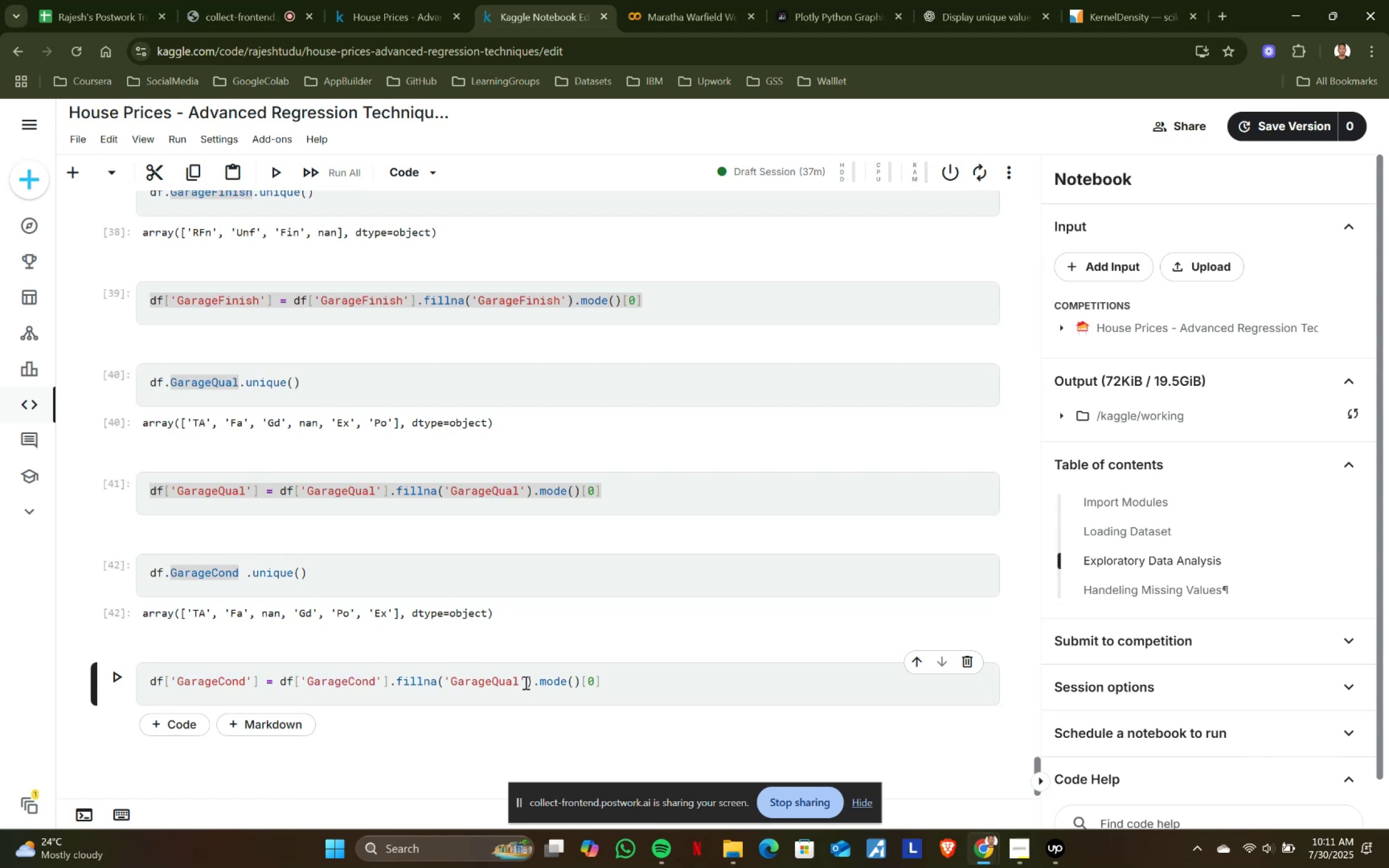 
left_click([519, 677])
 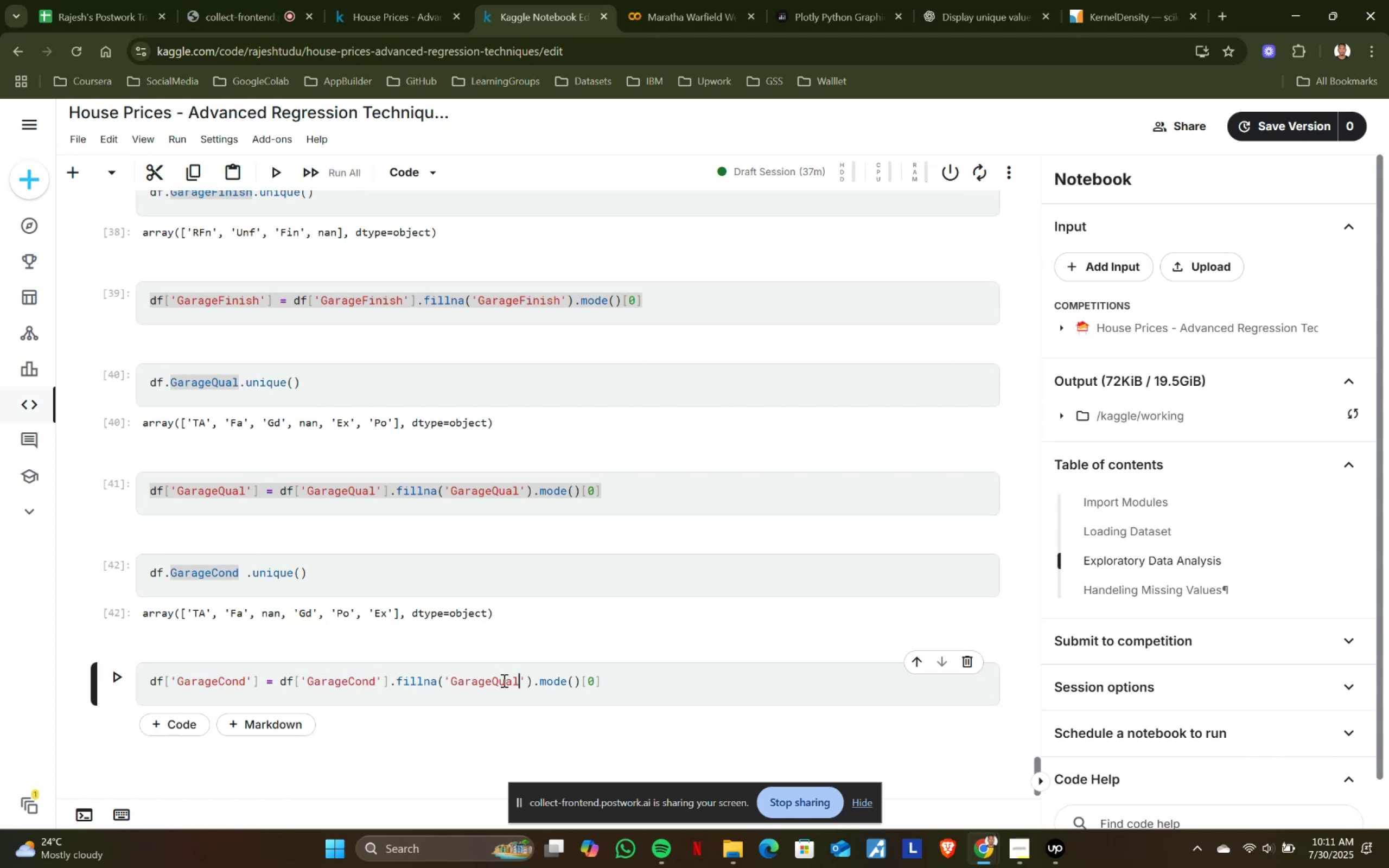 
hold_key(key=ShiftLeft, duration=0.69)
left_click([449, 679])
 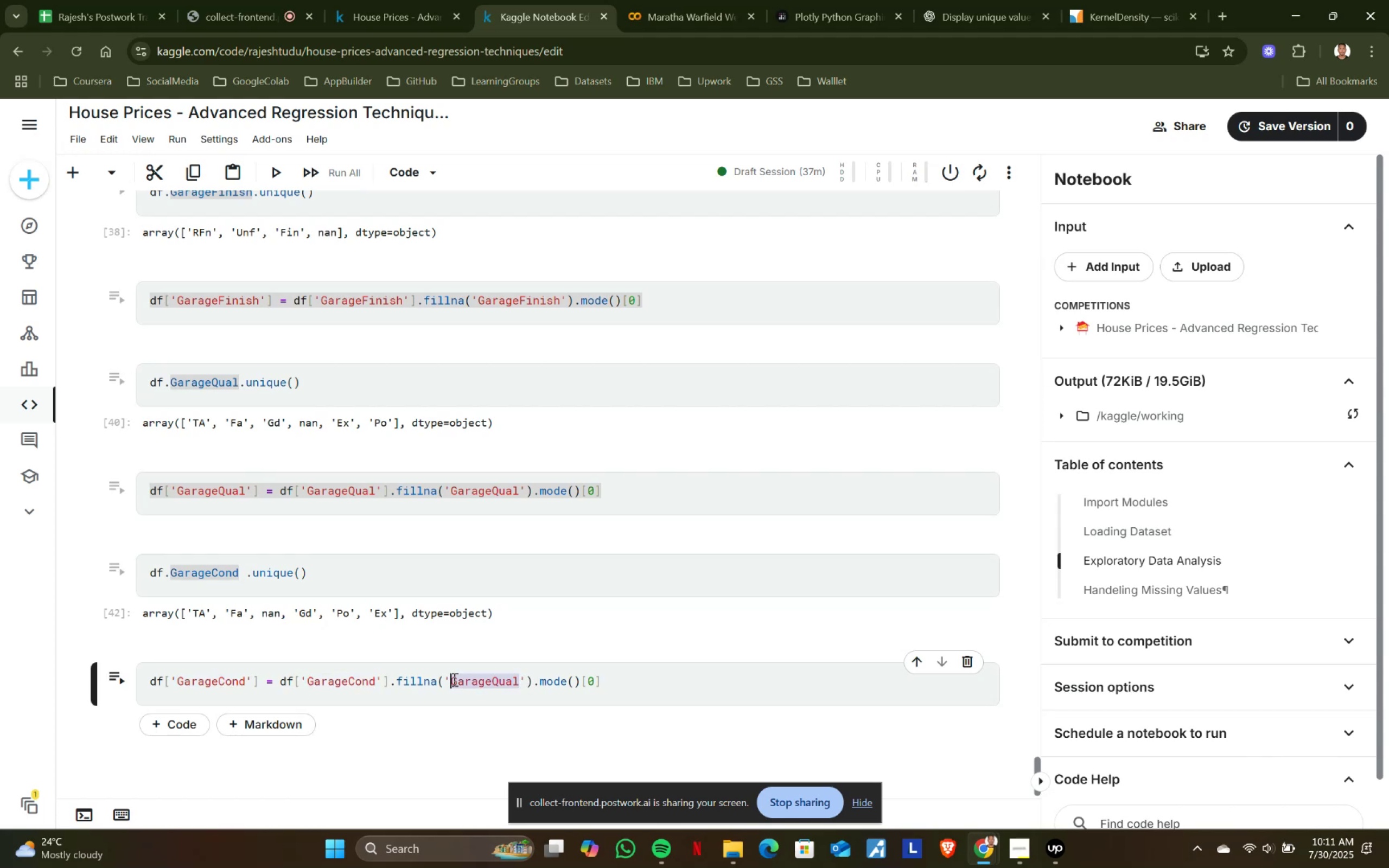 
key(Control+ControlLeft)
 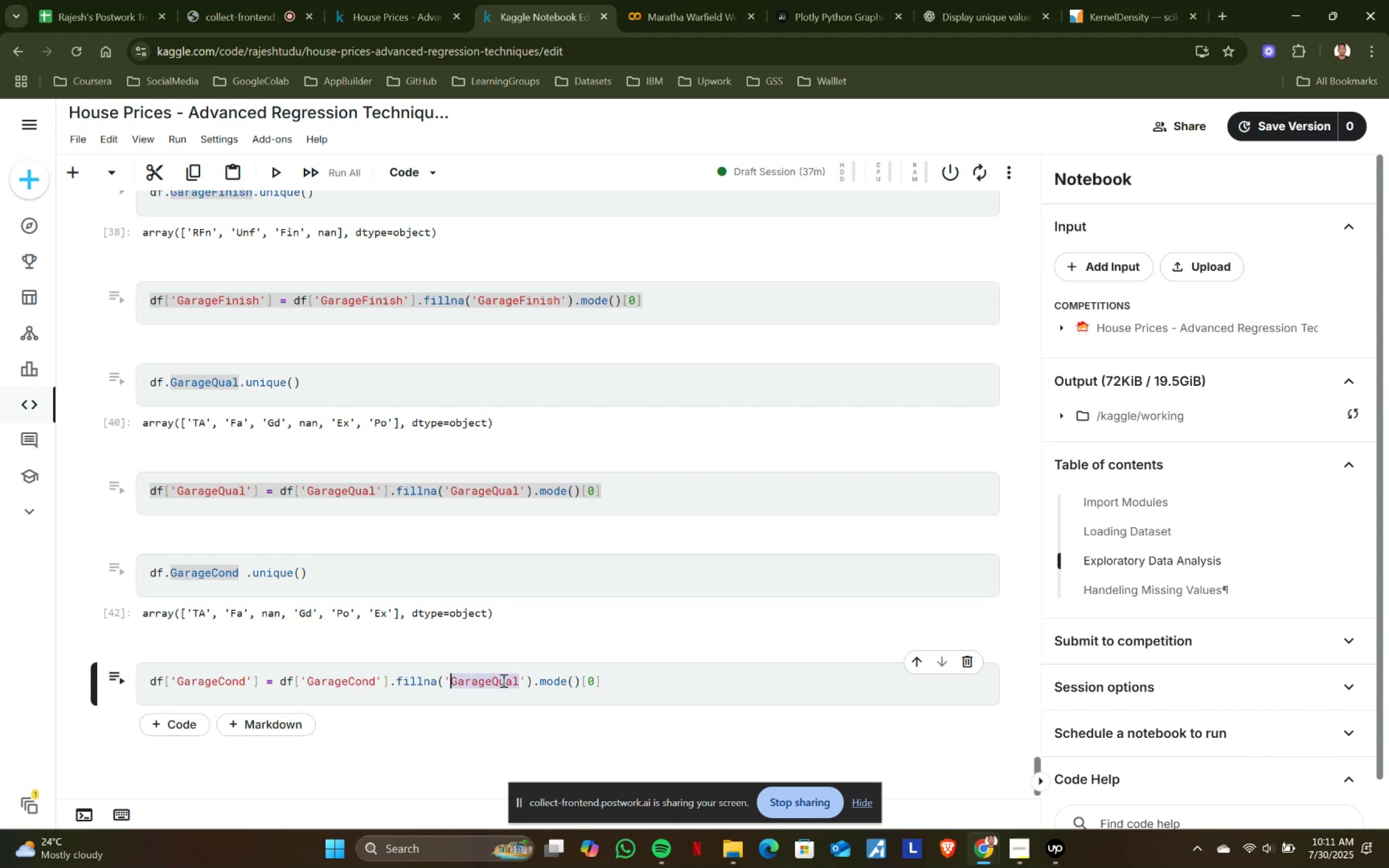 
key(Control+V)
 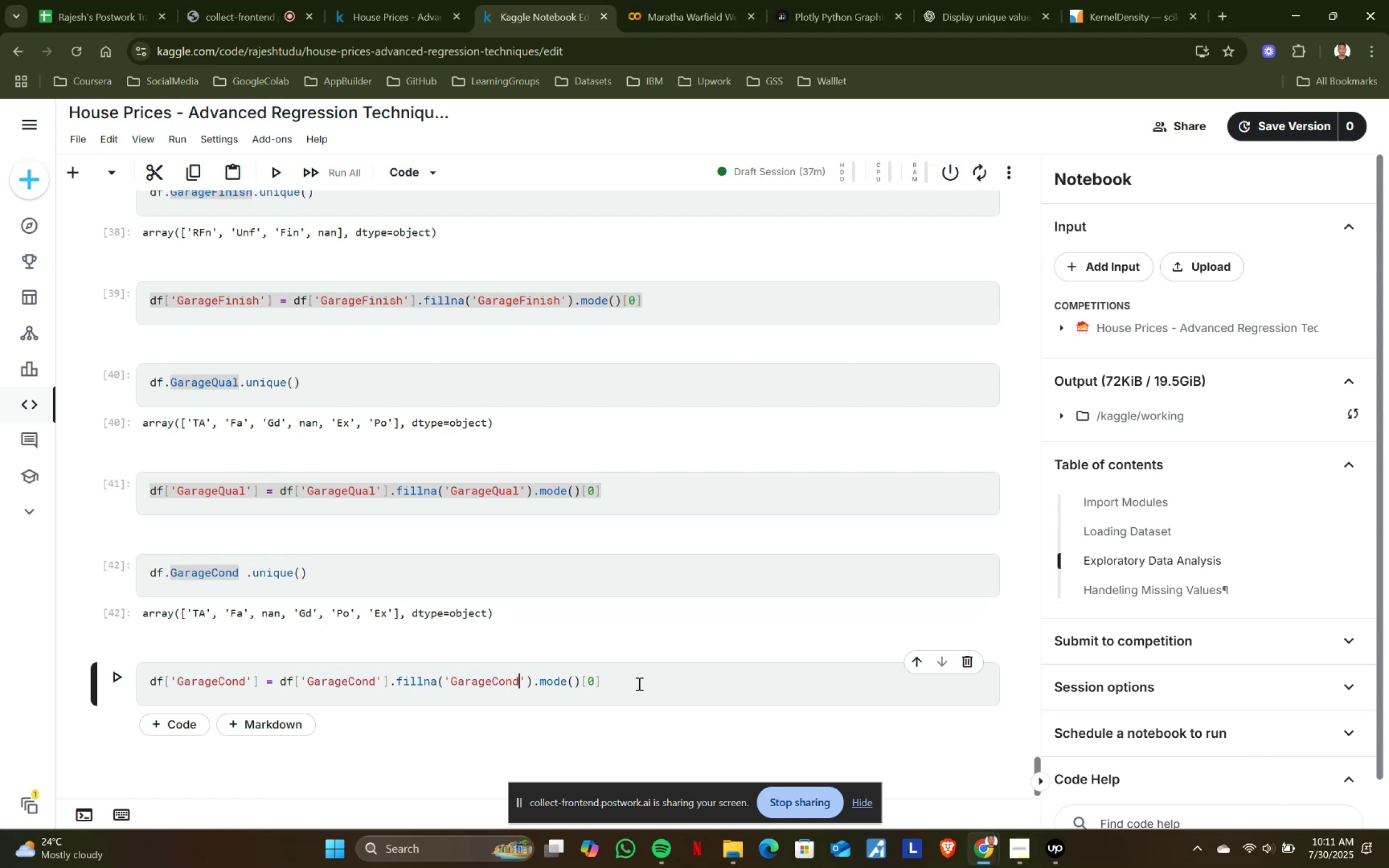 
left_click([638, 684])
 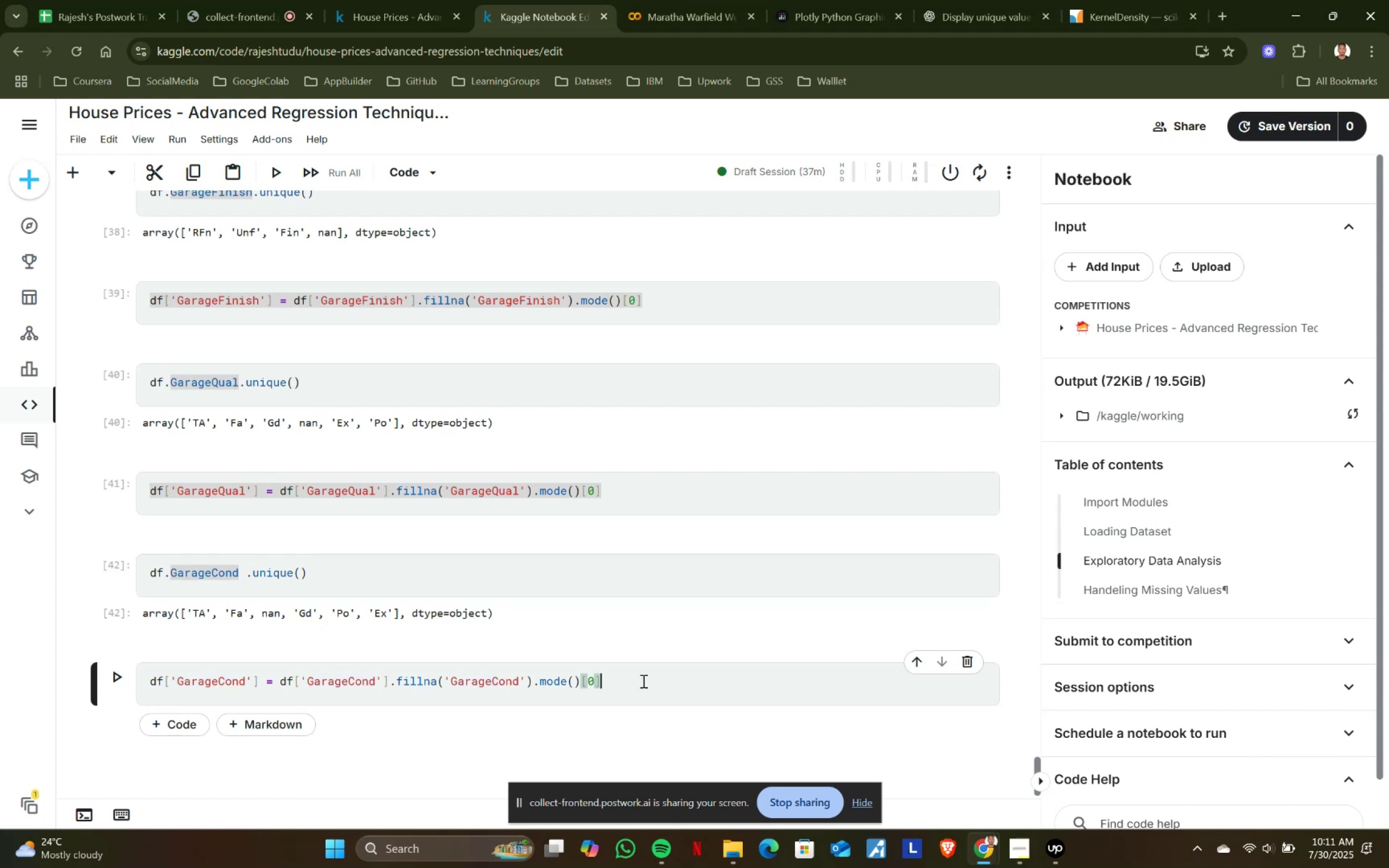 
key(Shift+ShiftRight)
 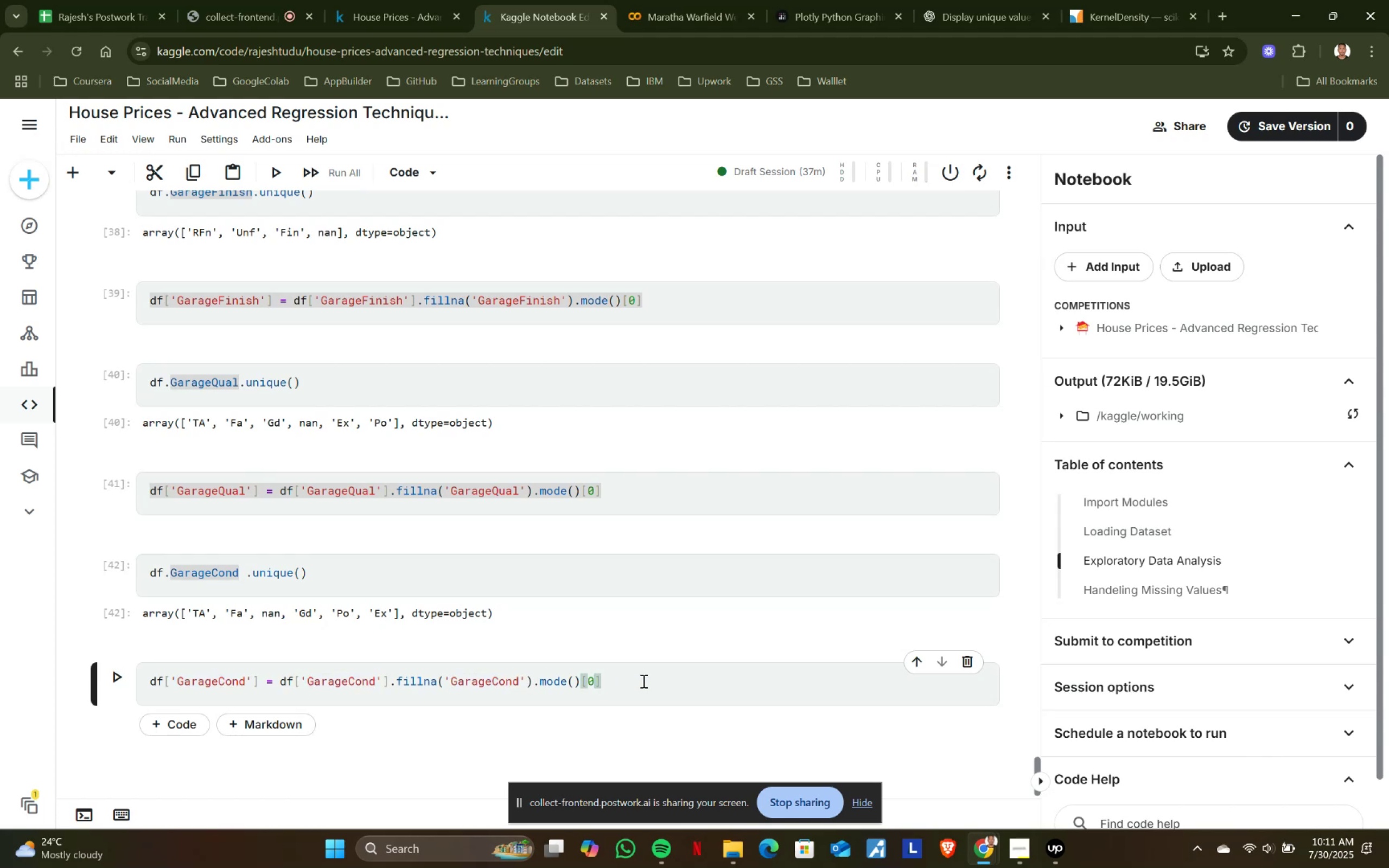 
key(Shift+Enter)
 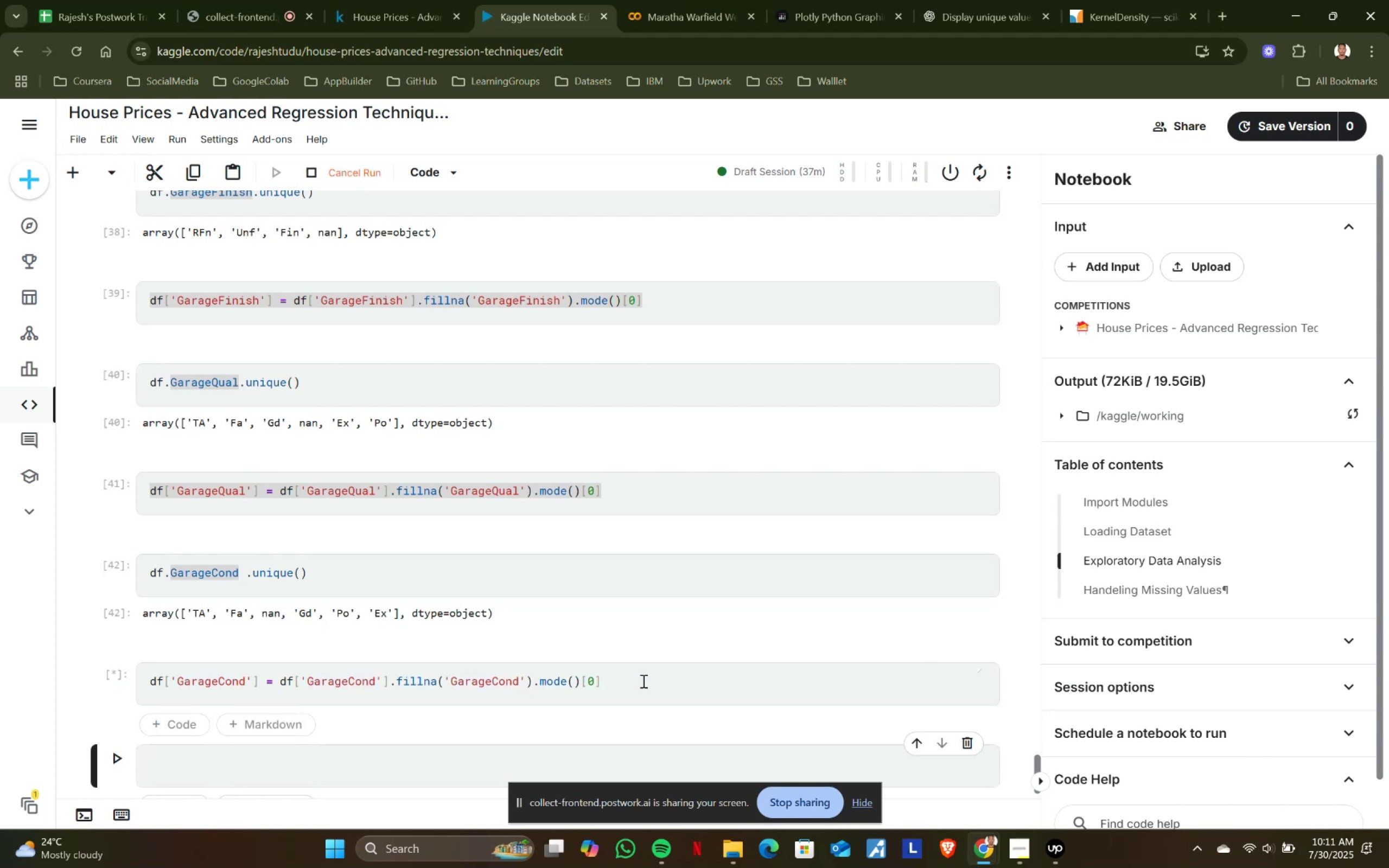 
scroll: coordinate [636, 663], scroll_direction: down, amount: 2.0
 